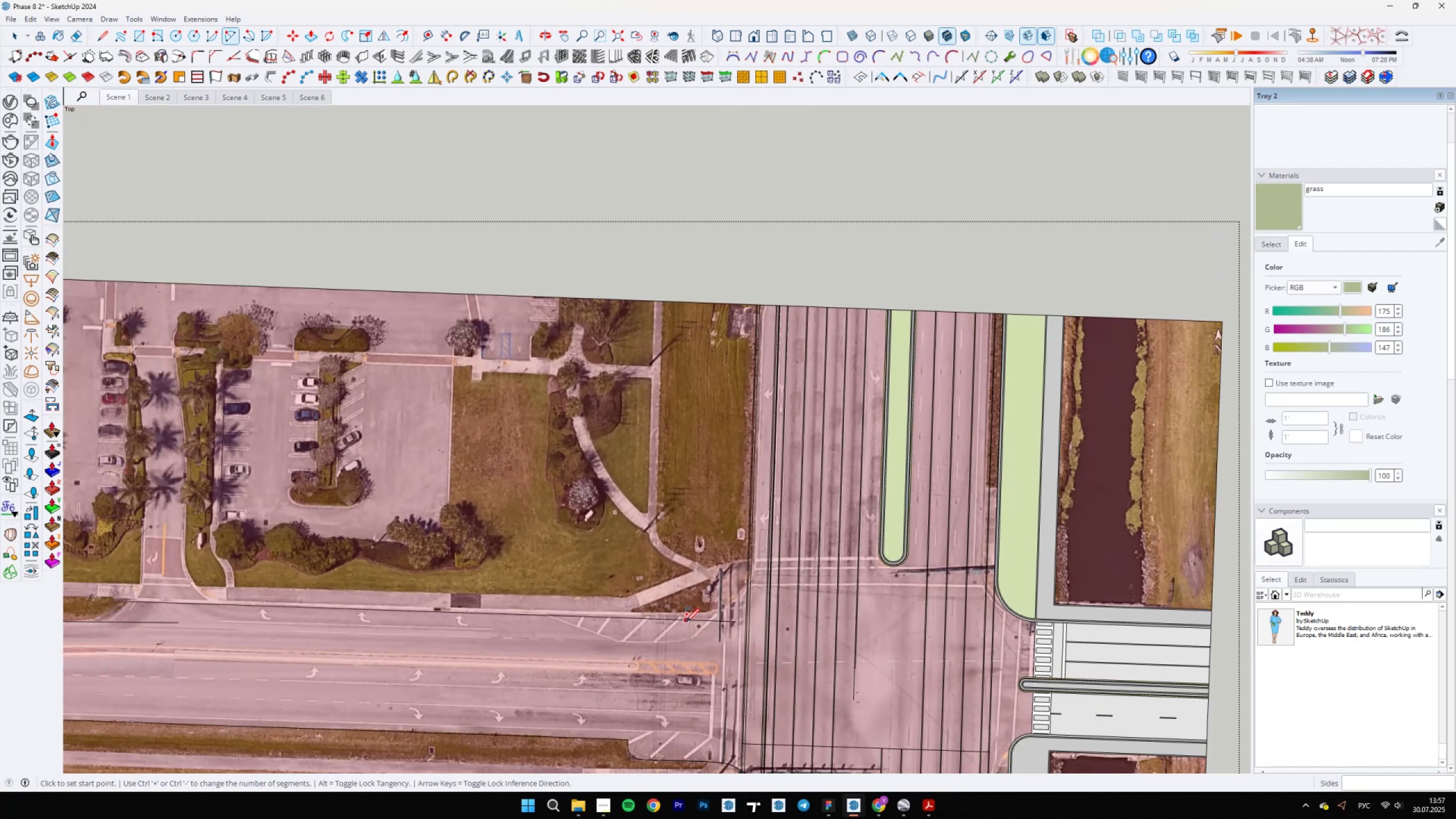 
left_click([683, 621])
 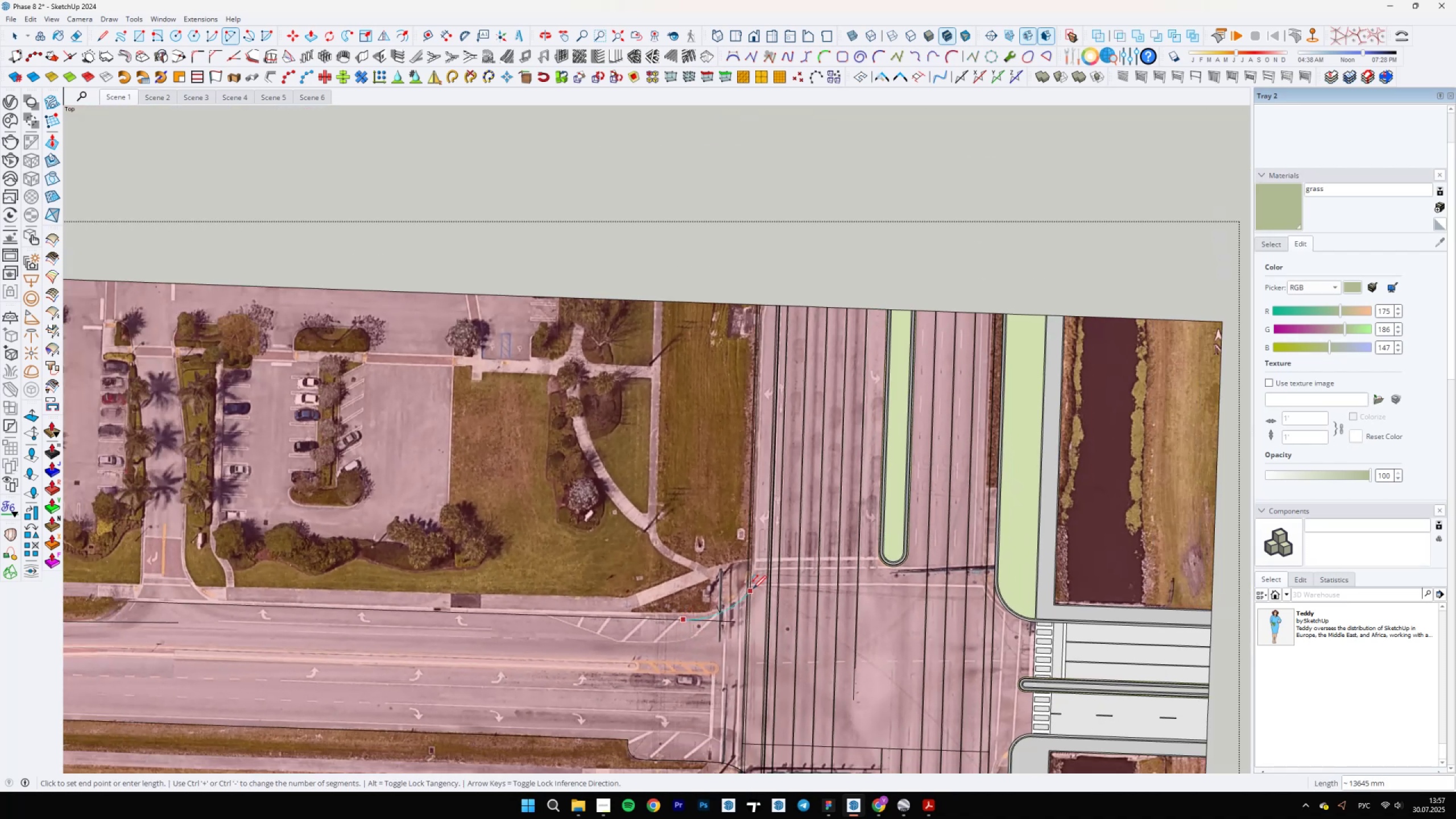 
scroll: coordinate [748, 560], scroll_direction: up, amount: 11.0
 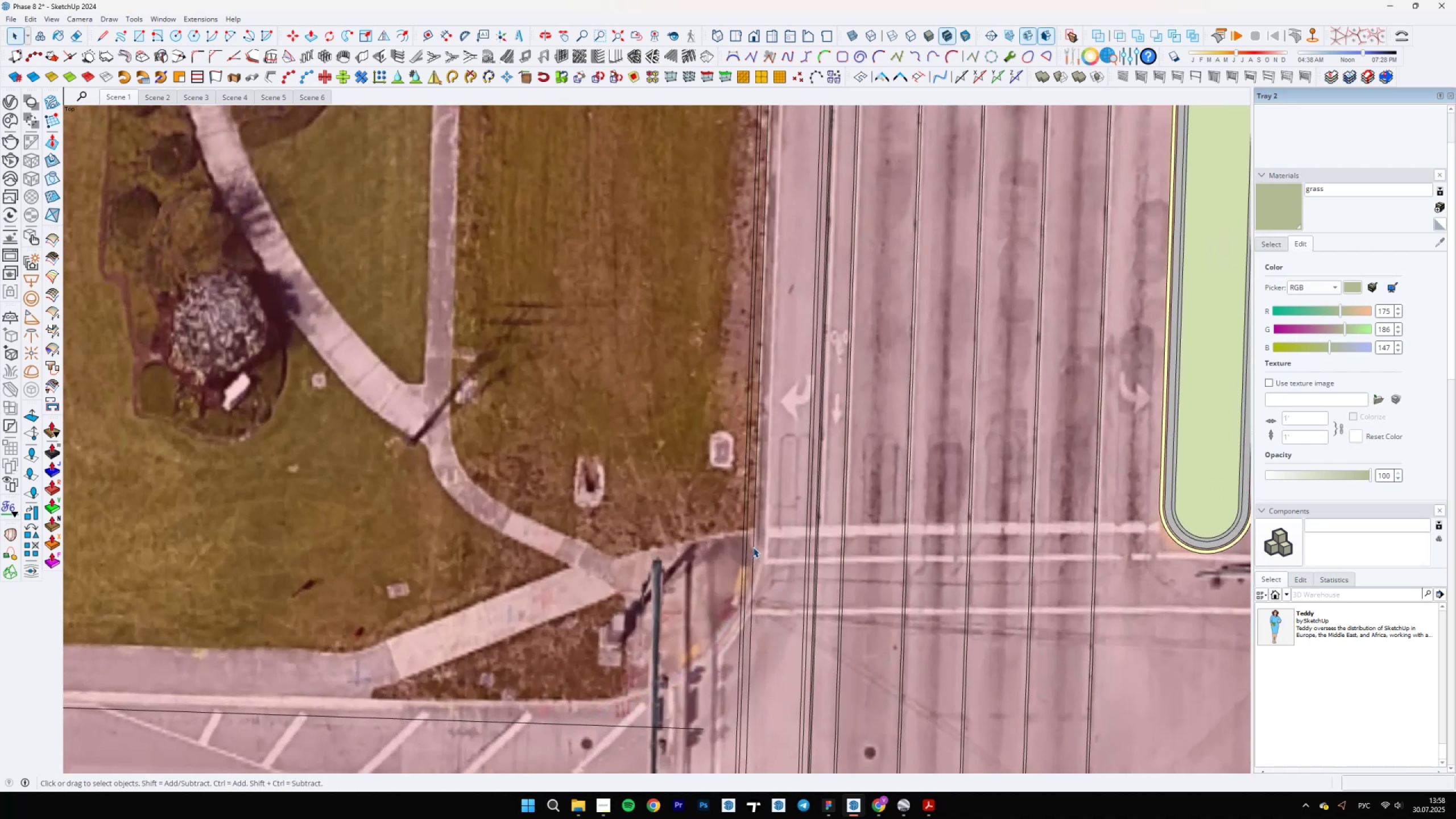 
key(Space)
 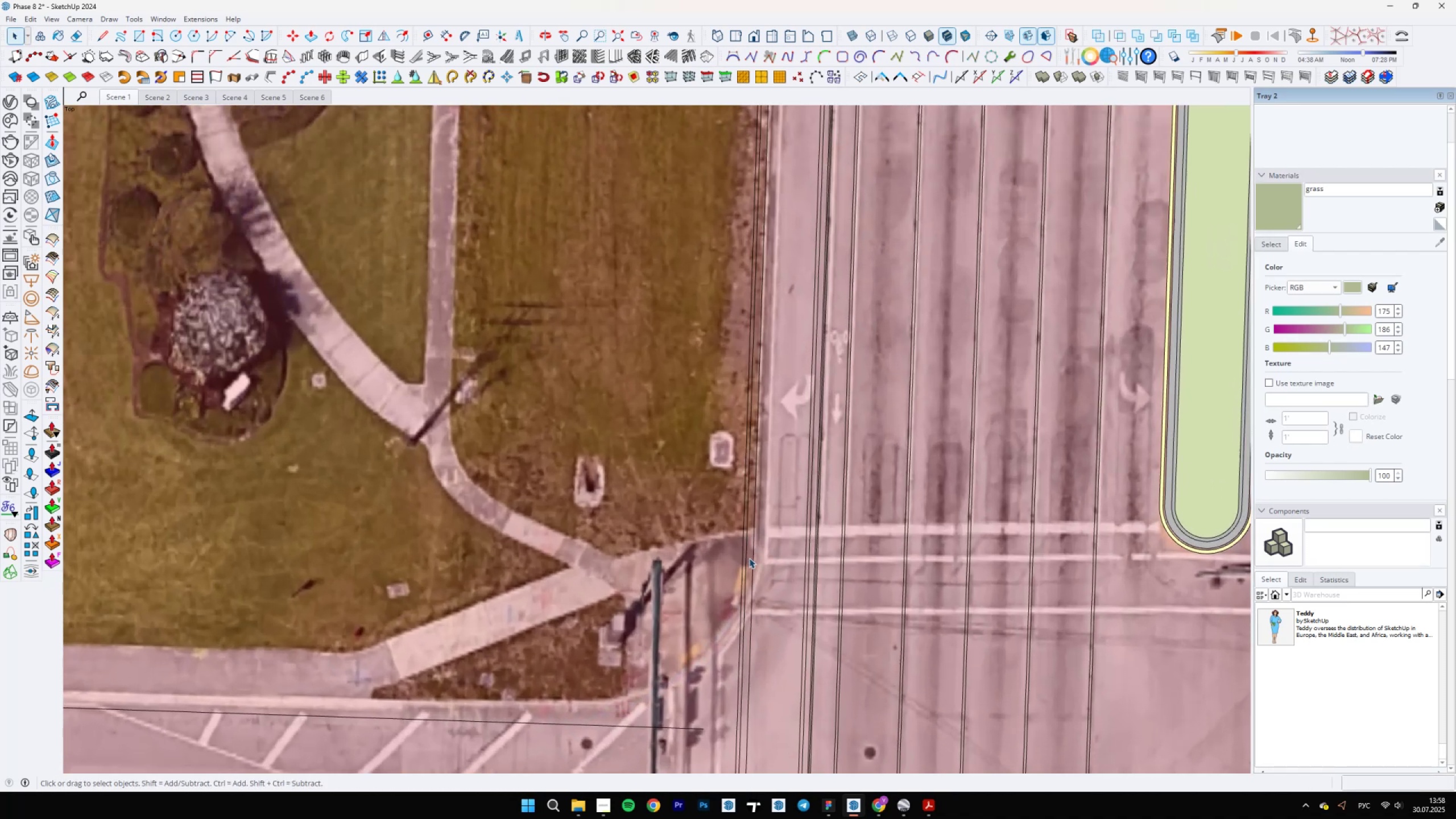 
key(Escape)
 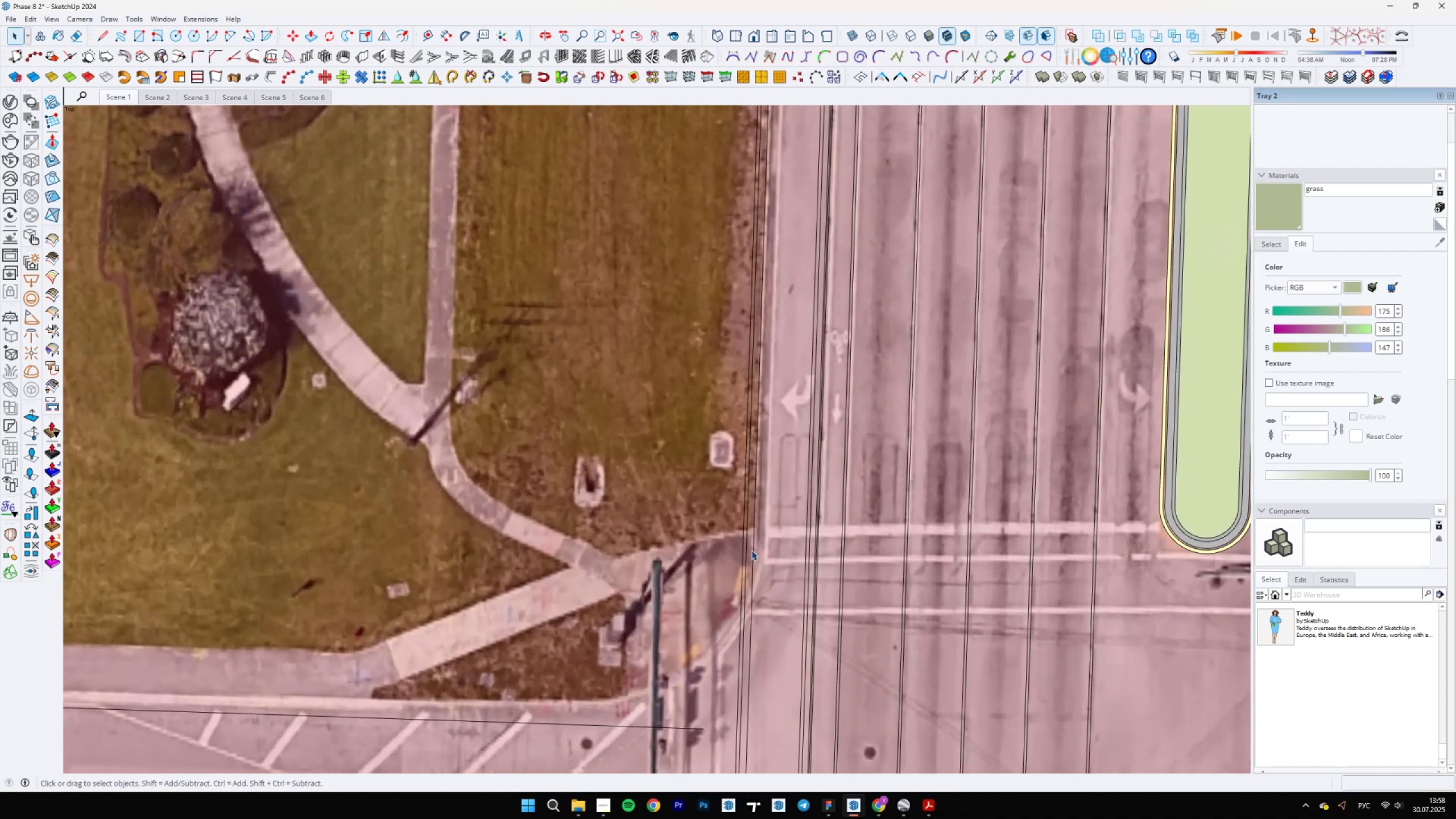 
key(A)
 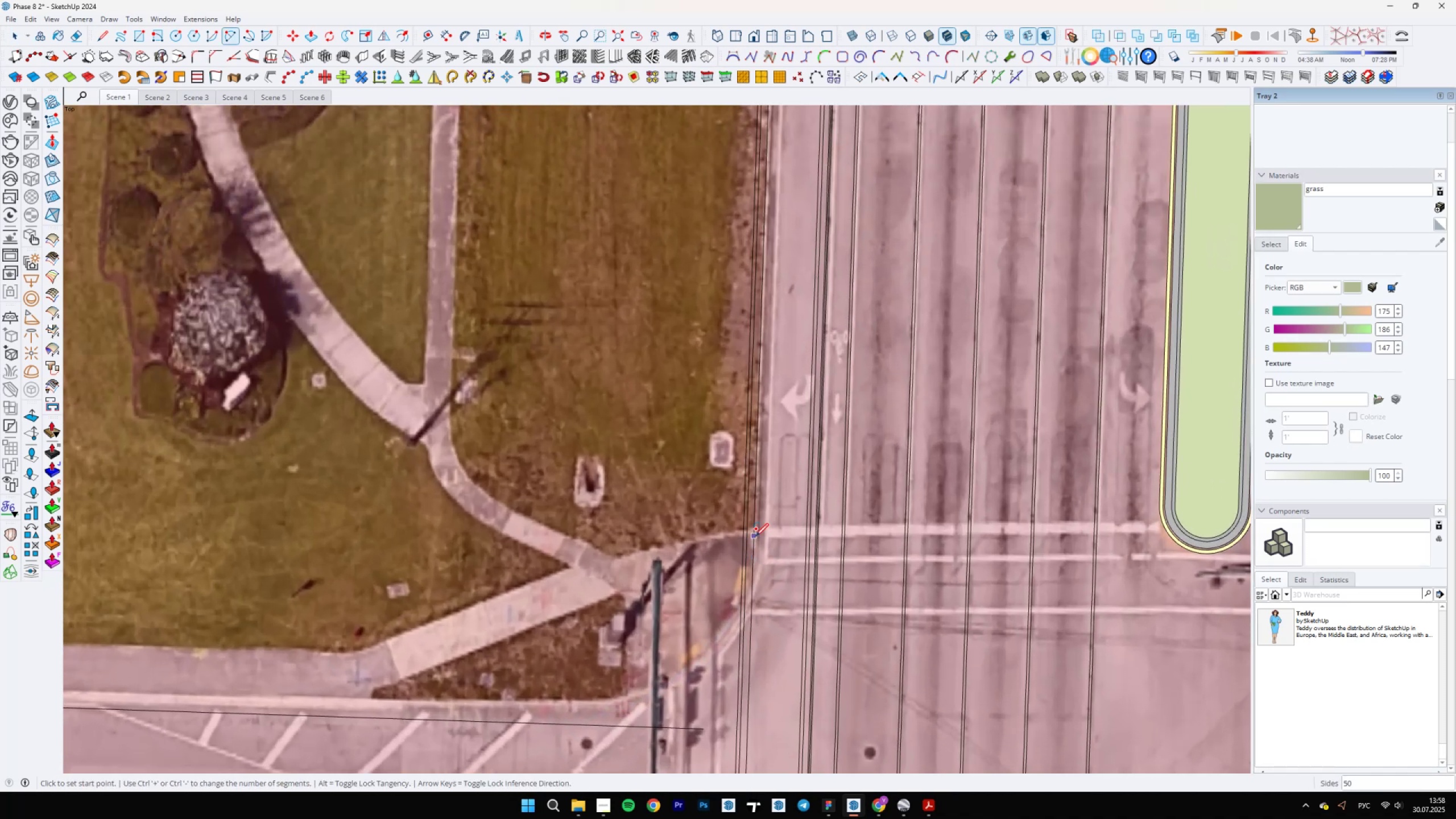 
left_click([755, 536])
 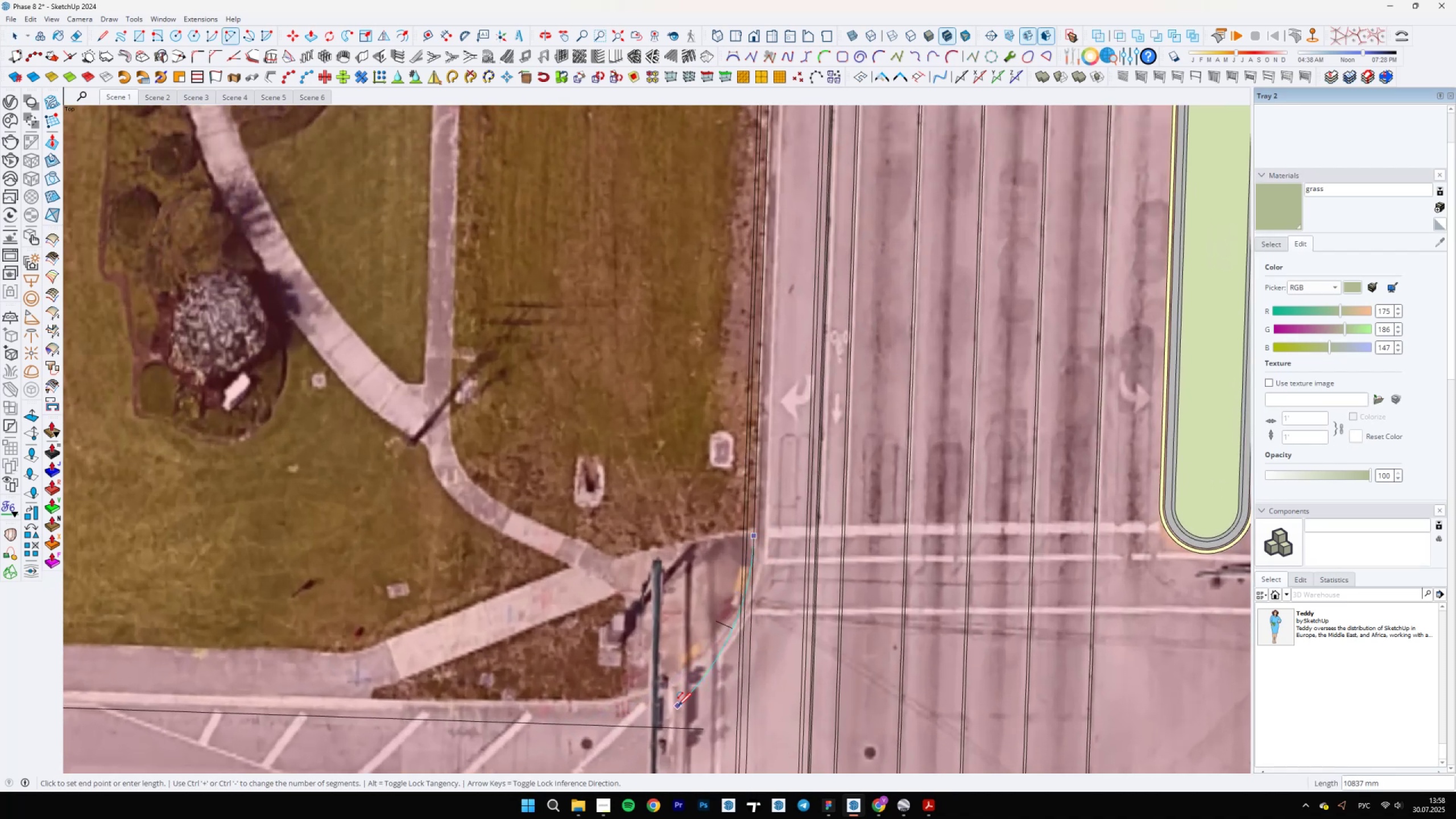 
key(A)
 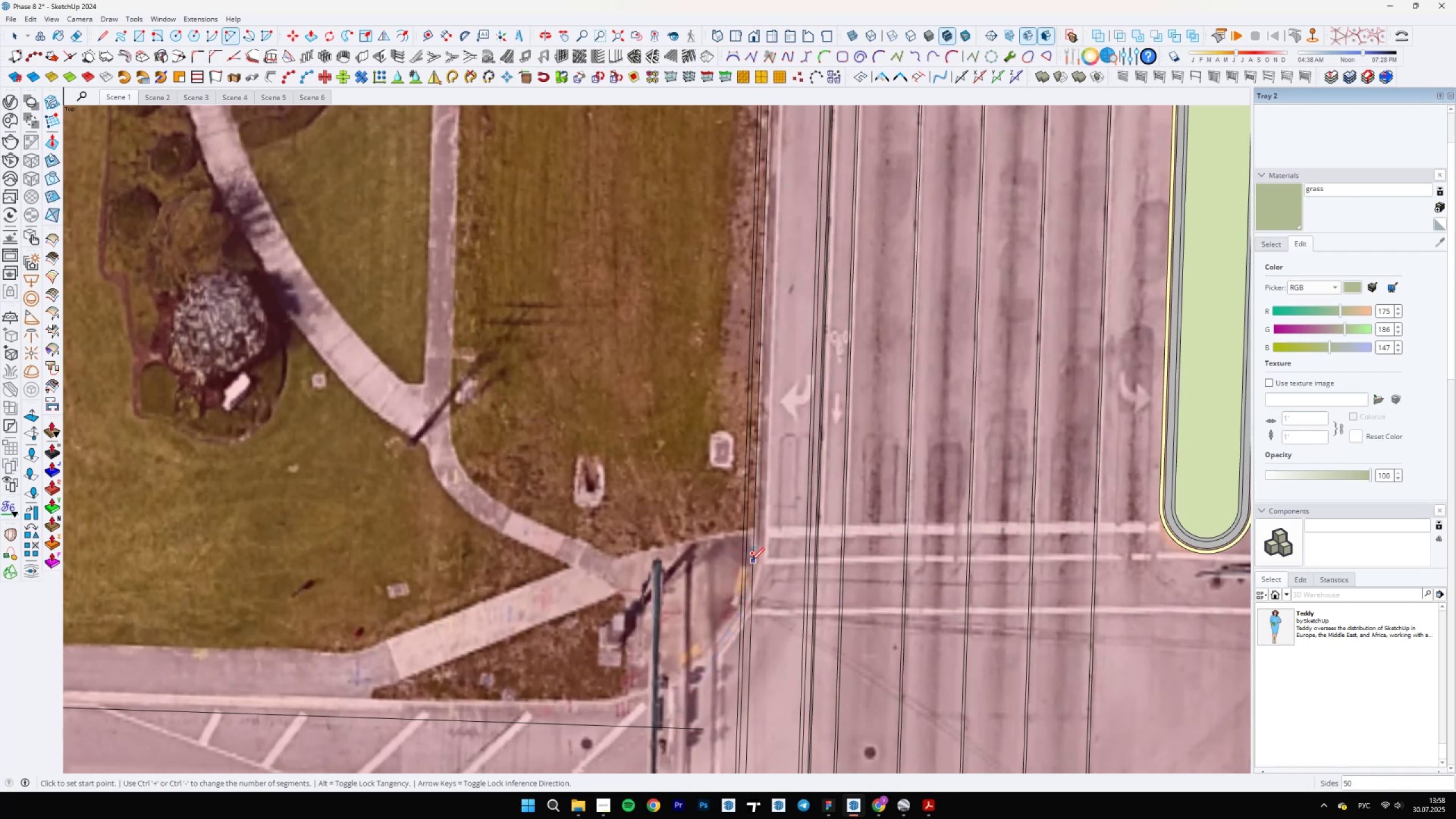 
left_click([751, 561])
 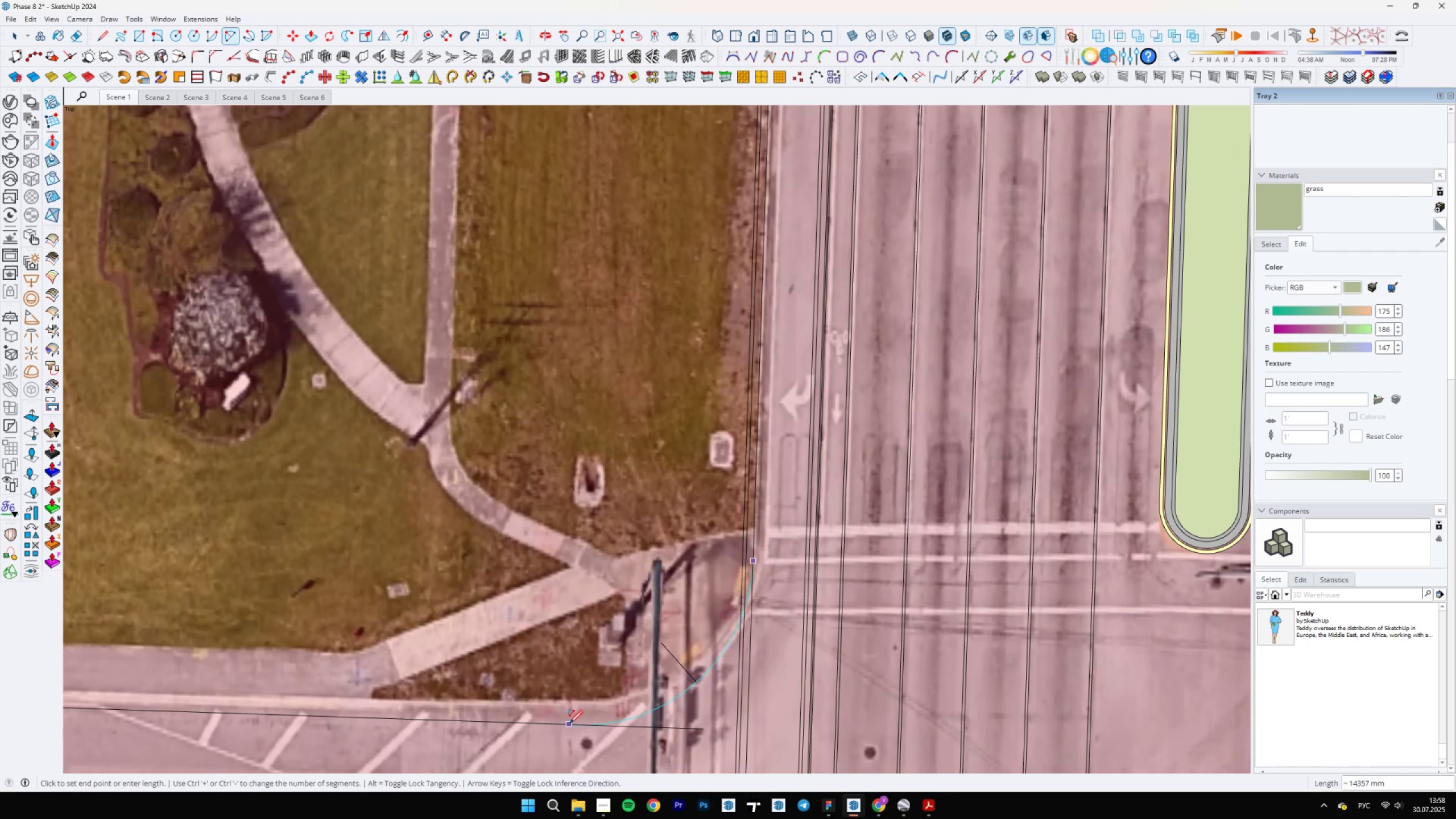 
double_click([574, 723])
 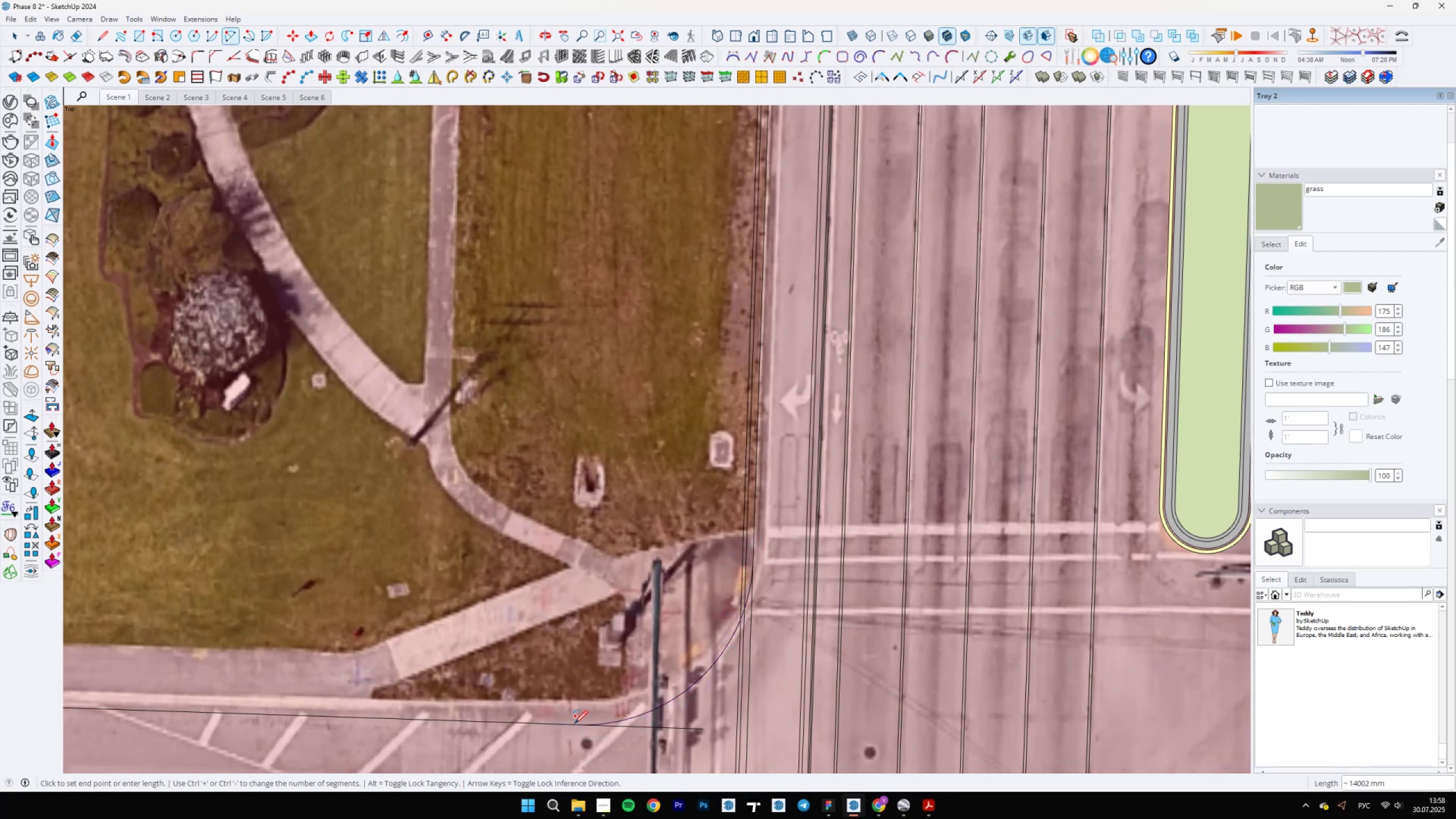 
scroll: coordinate [661, 617], scroll_direction: down, amount: 6.0
 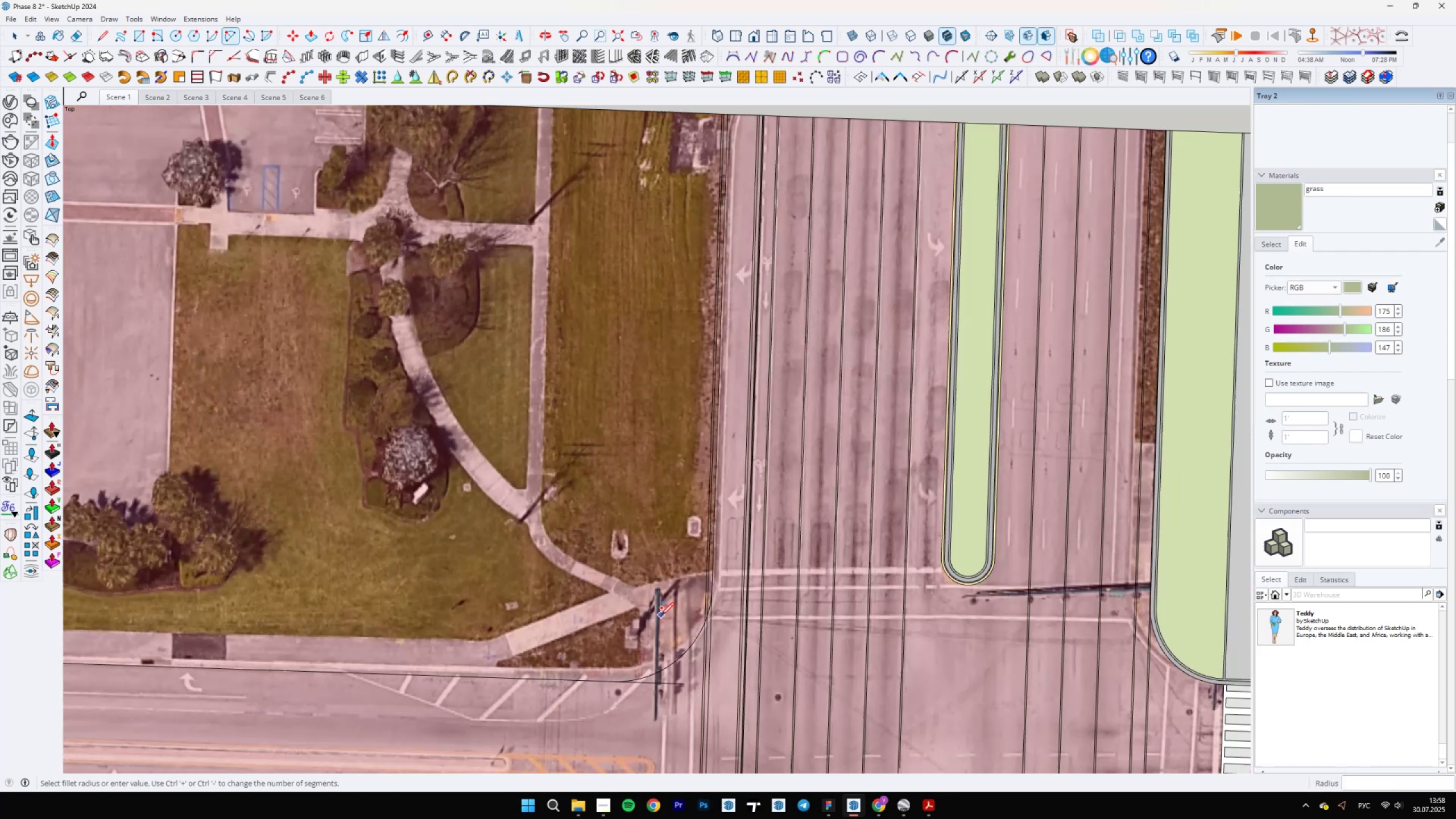 
key(E)
 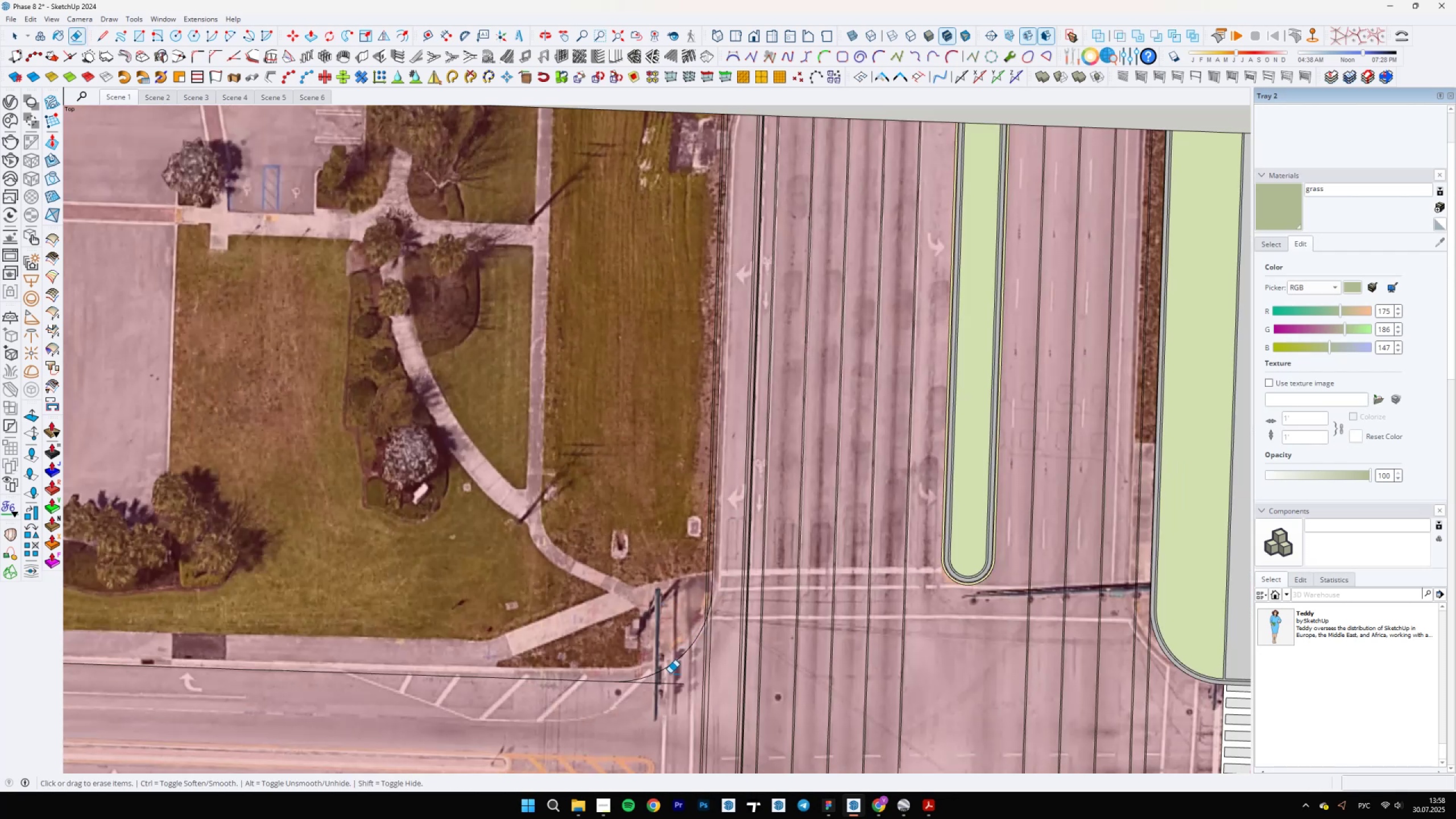 
left_click_drag(start_coordinate=[667, 681], to_coordinate=[656, 694])
 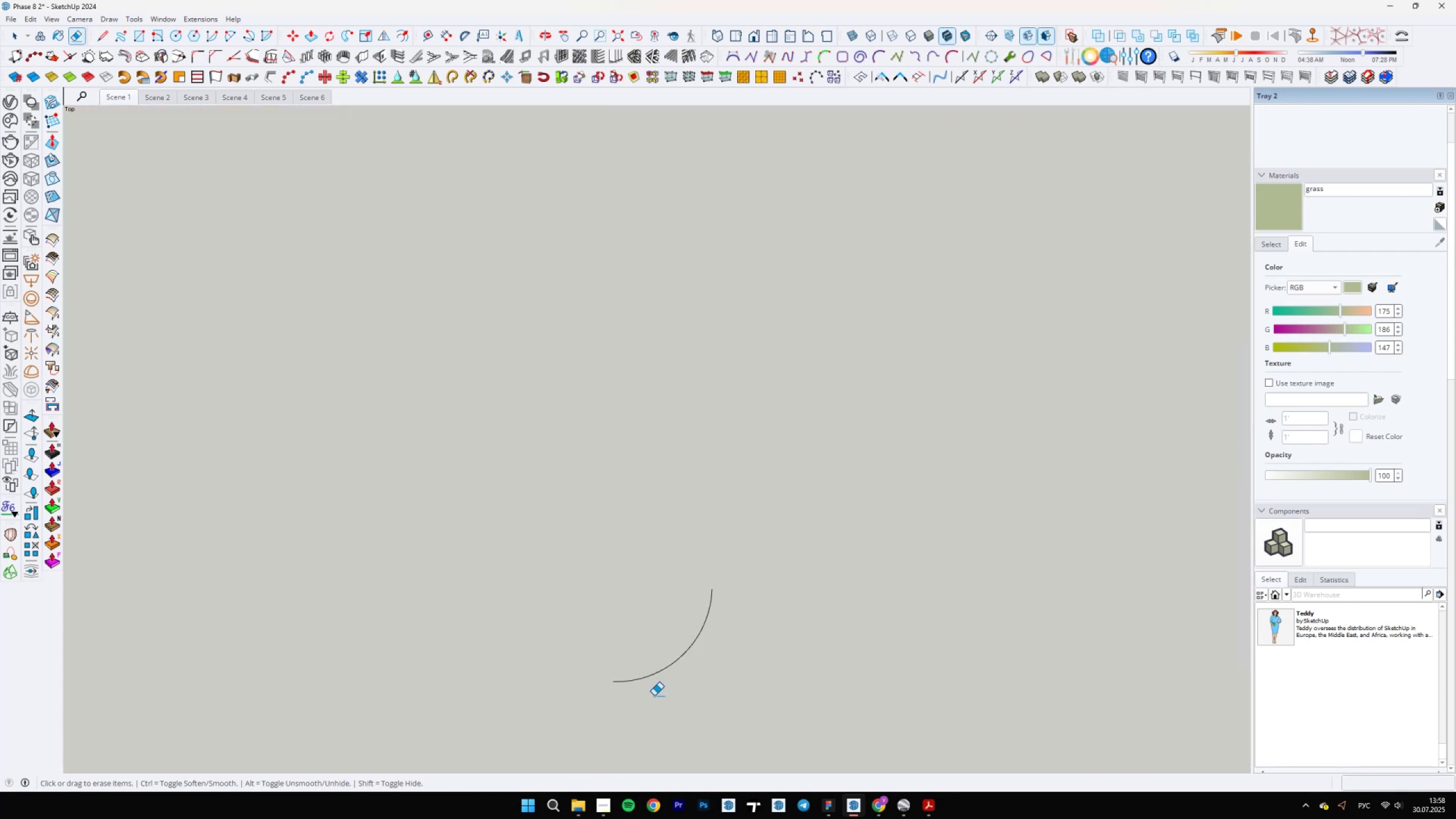 
key(Control+ControlLeft)
 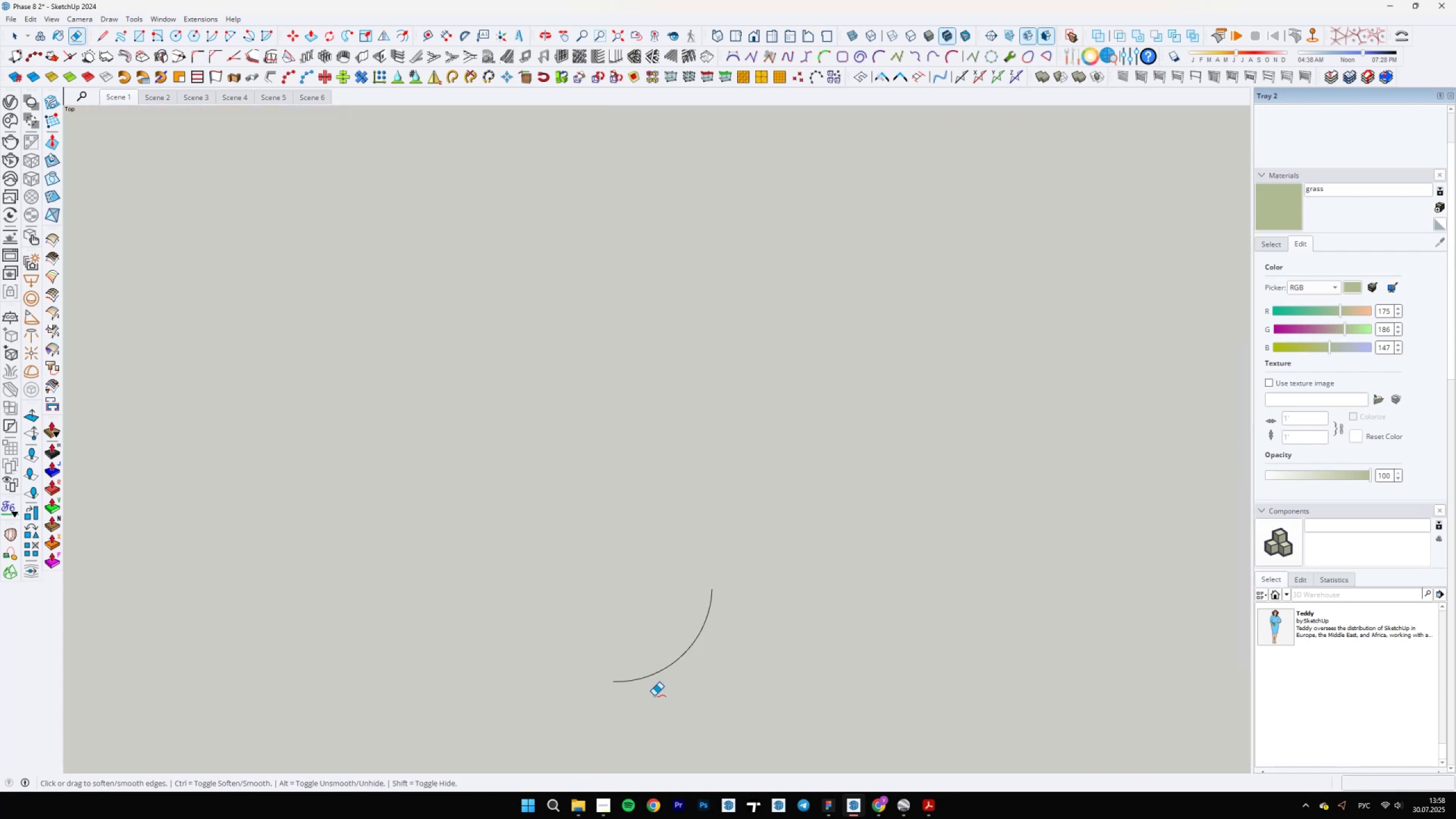 
key(Control+Z)
 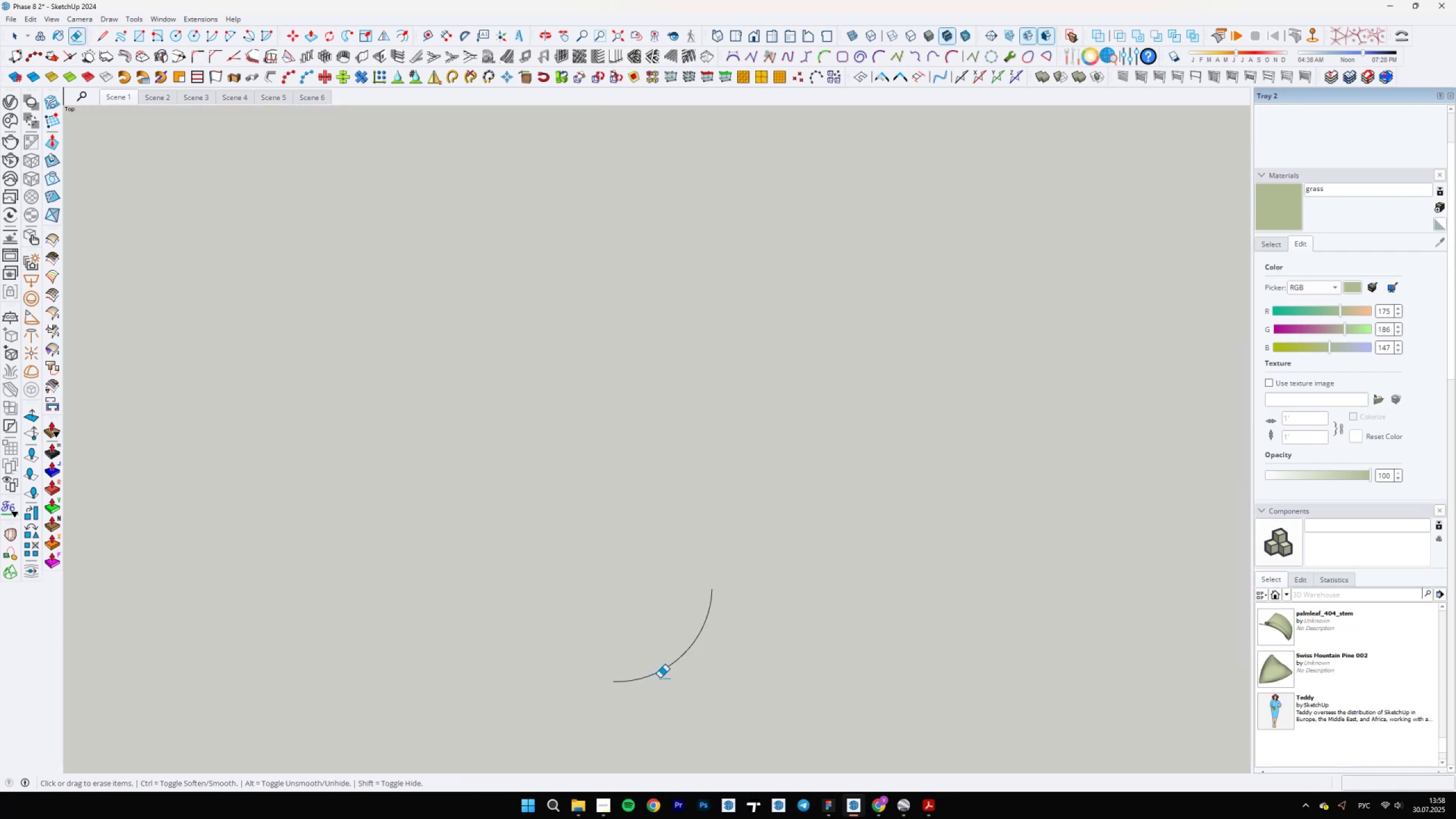 
key(Space)
 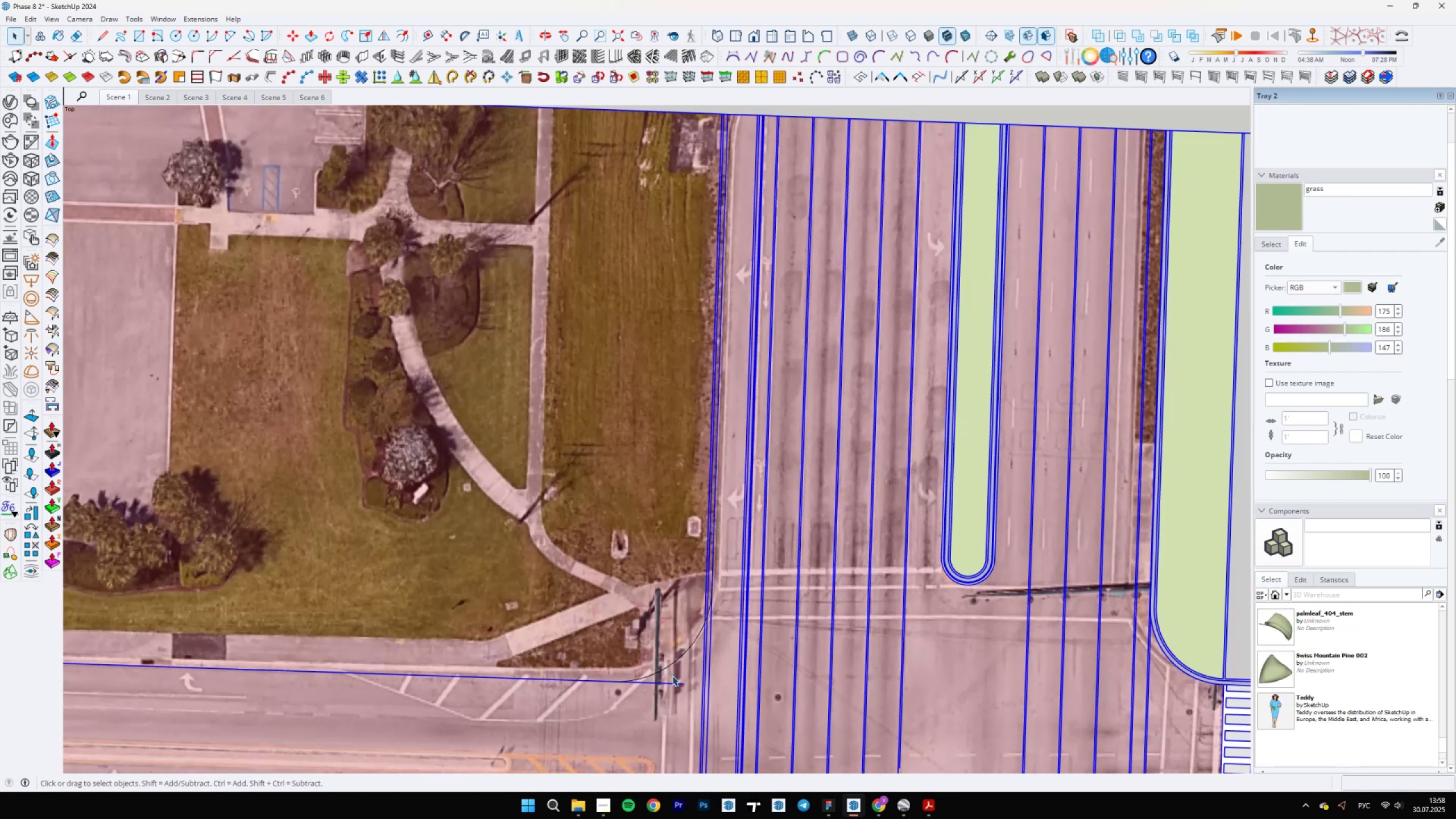 
double_click([672, 684])
 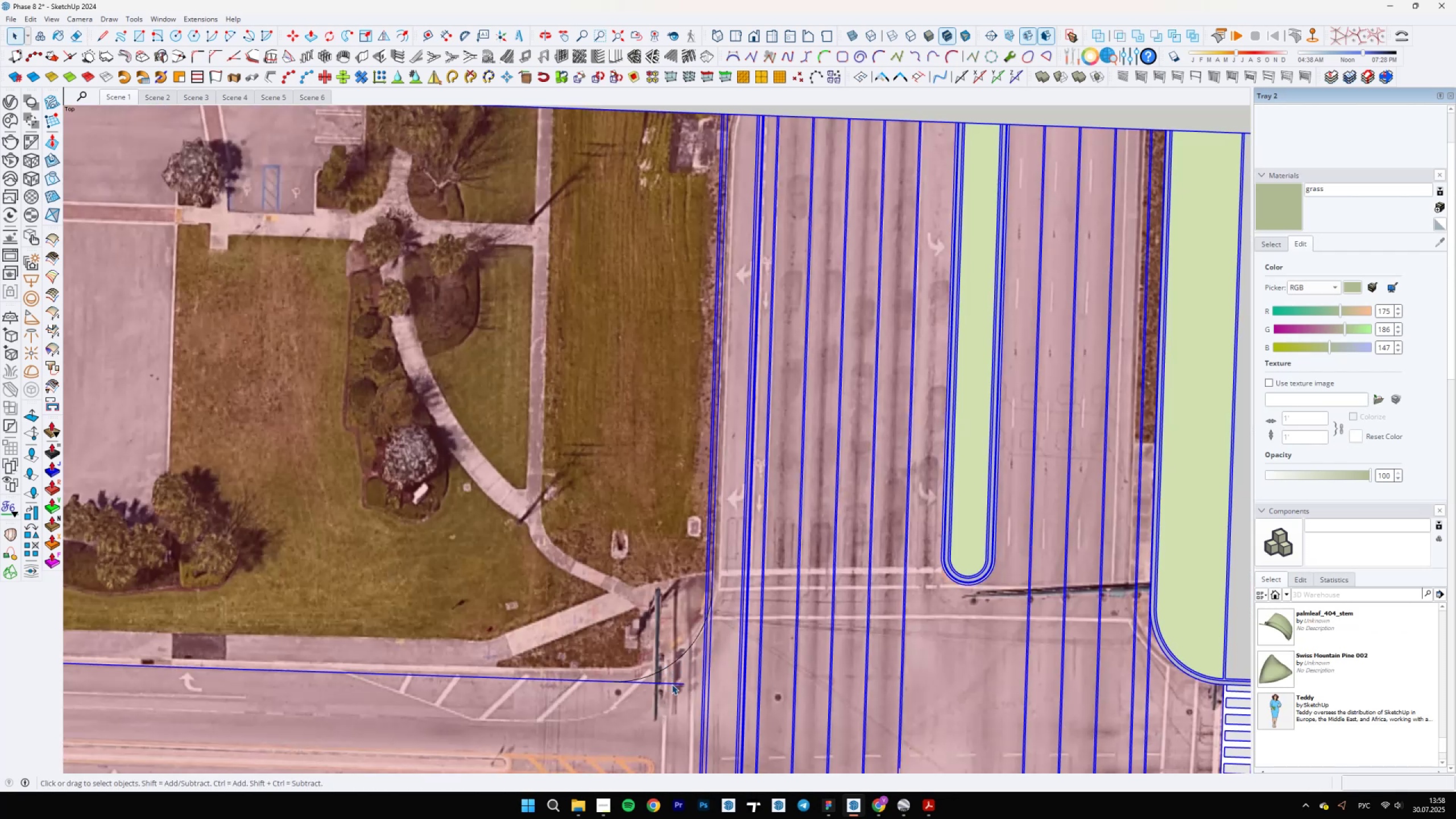 
scroll: coordinate [696, 614], scroll_direction: down, amount: 1.0
 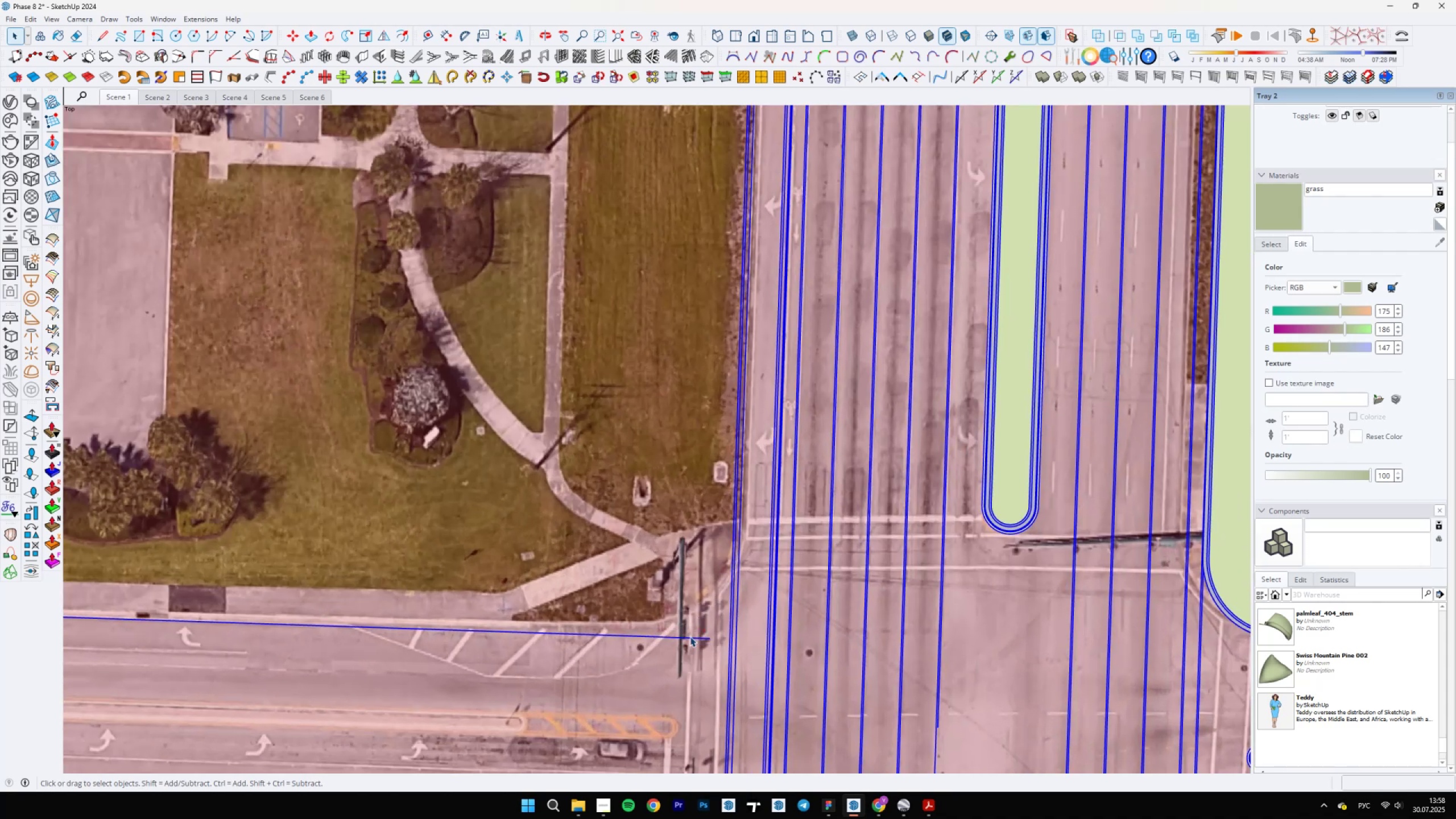 
key(Control+Z)
 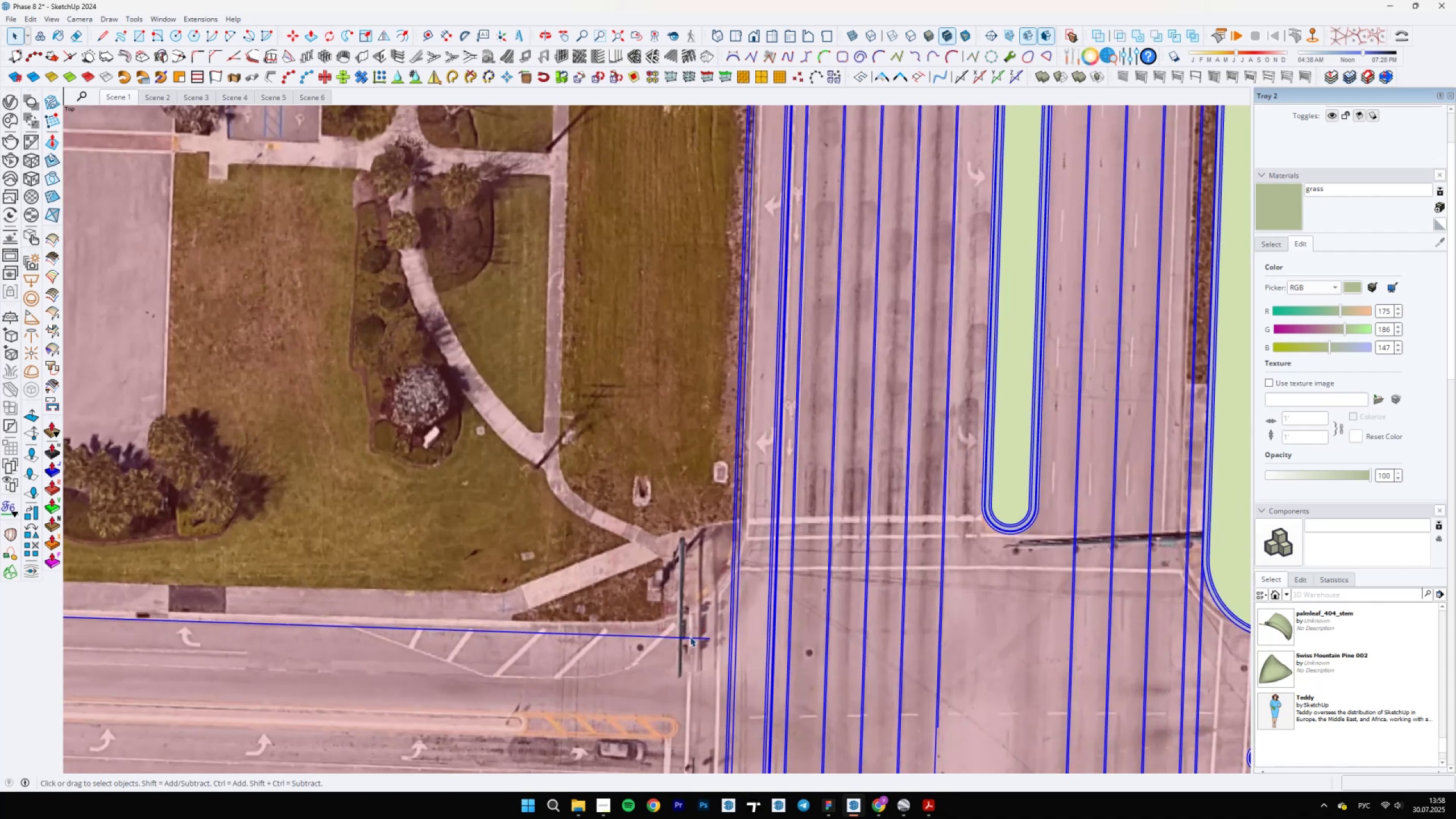 
double_click([690, 636])
 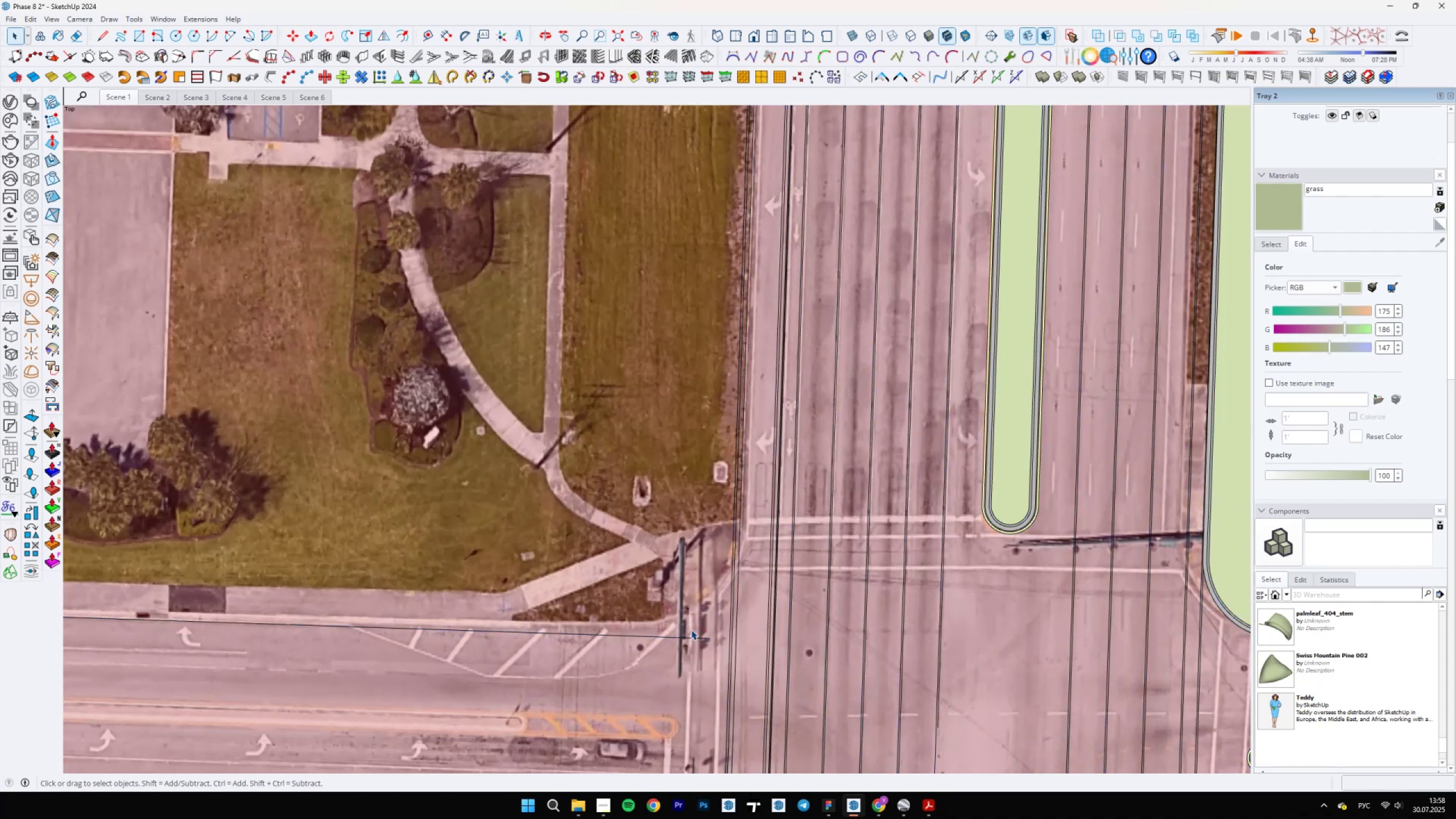 
scroll: coordinate [713, 547], scroll_direction: up, amount: 4.0
 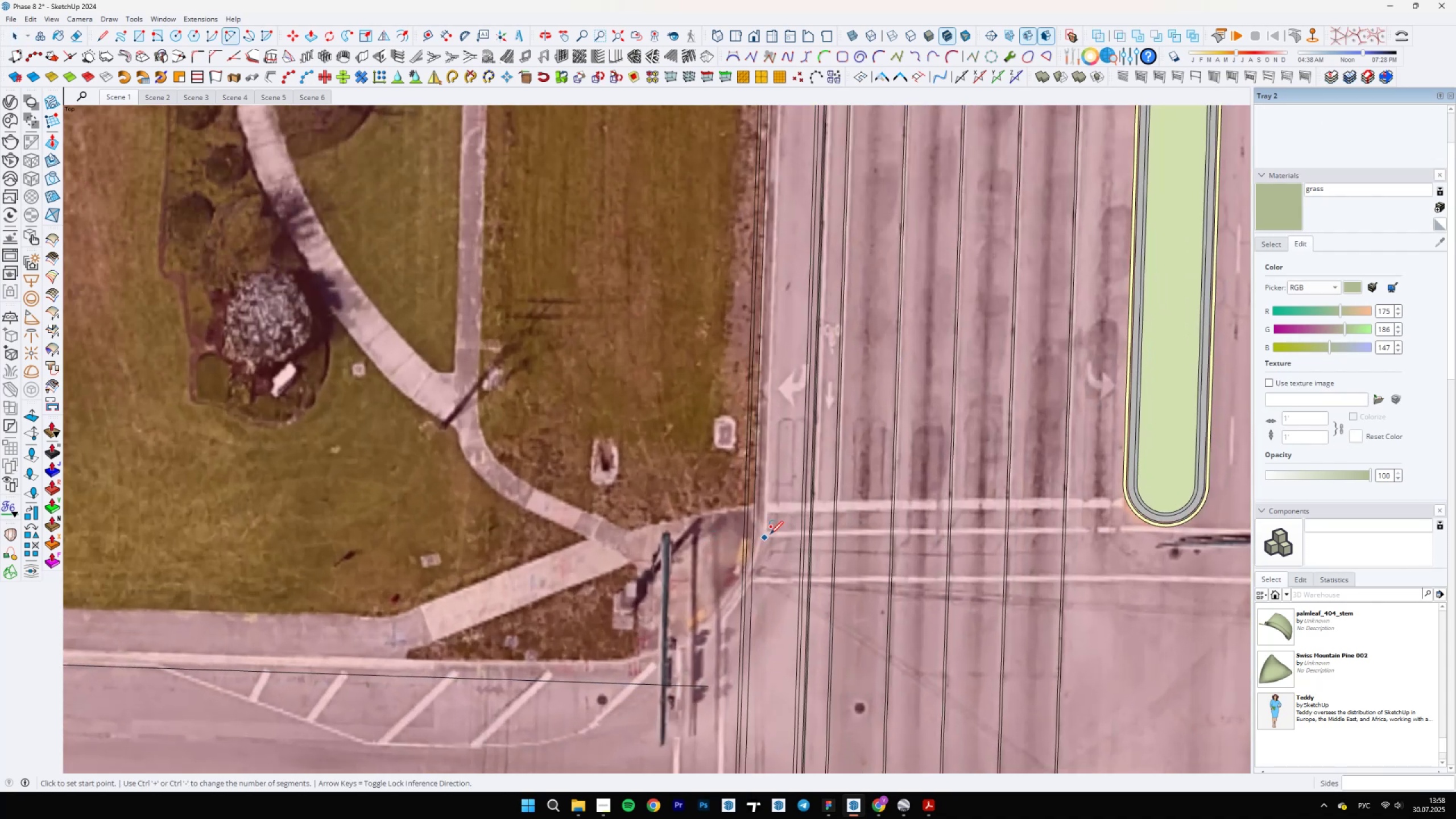 
key(A)
 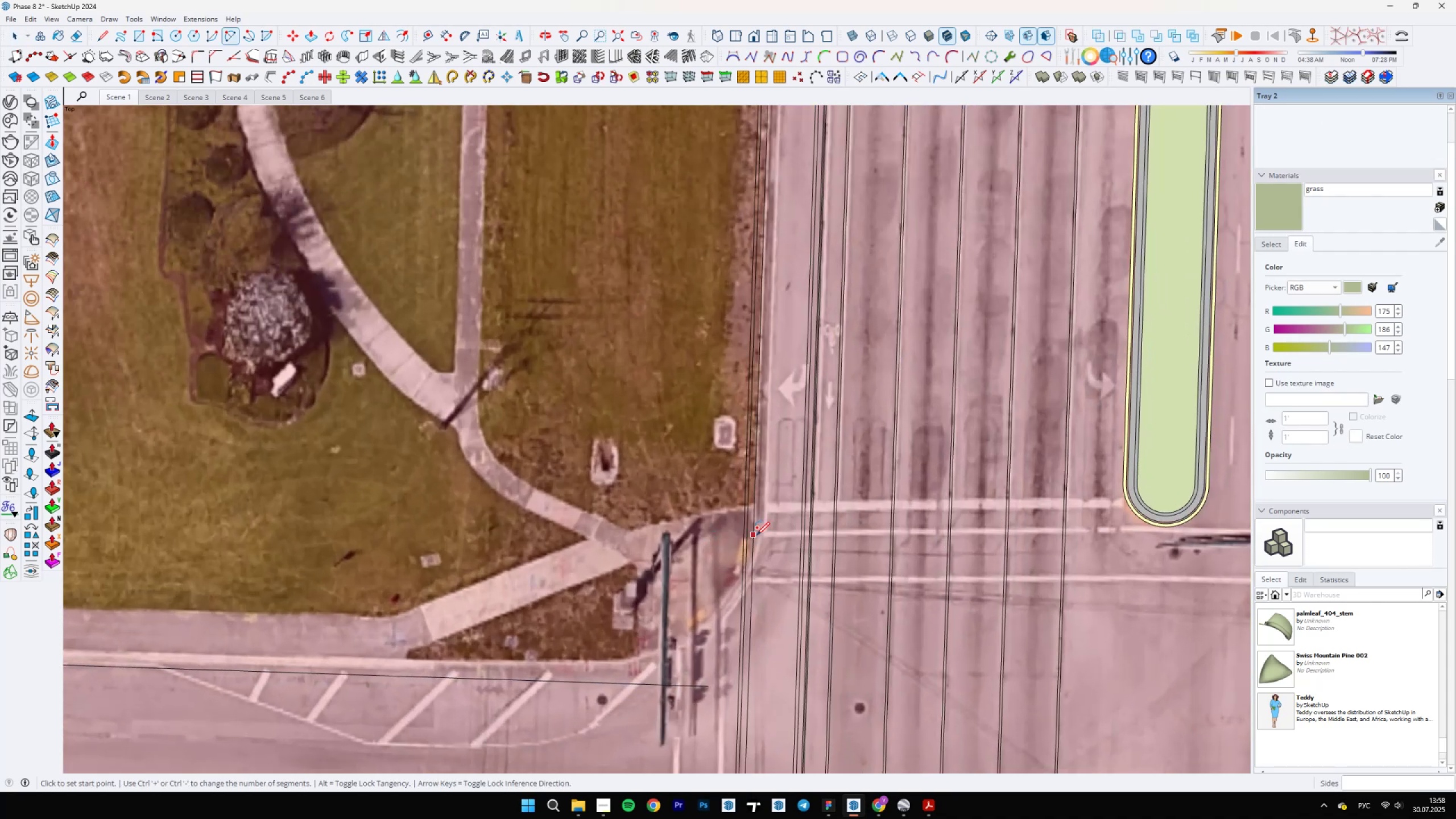 
left_click([754, 536])
 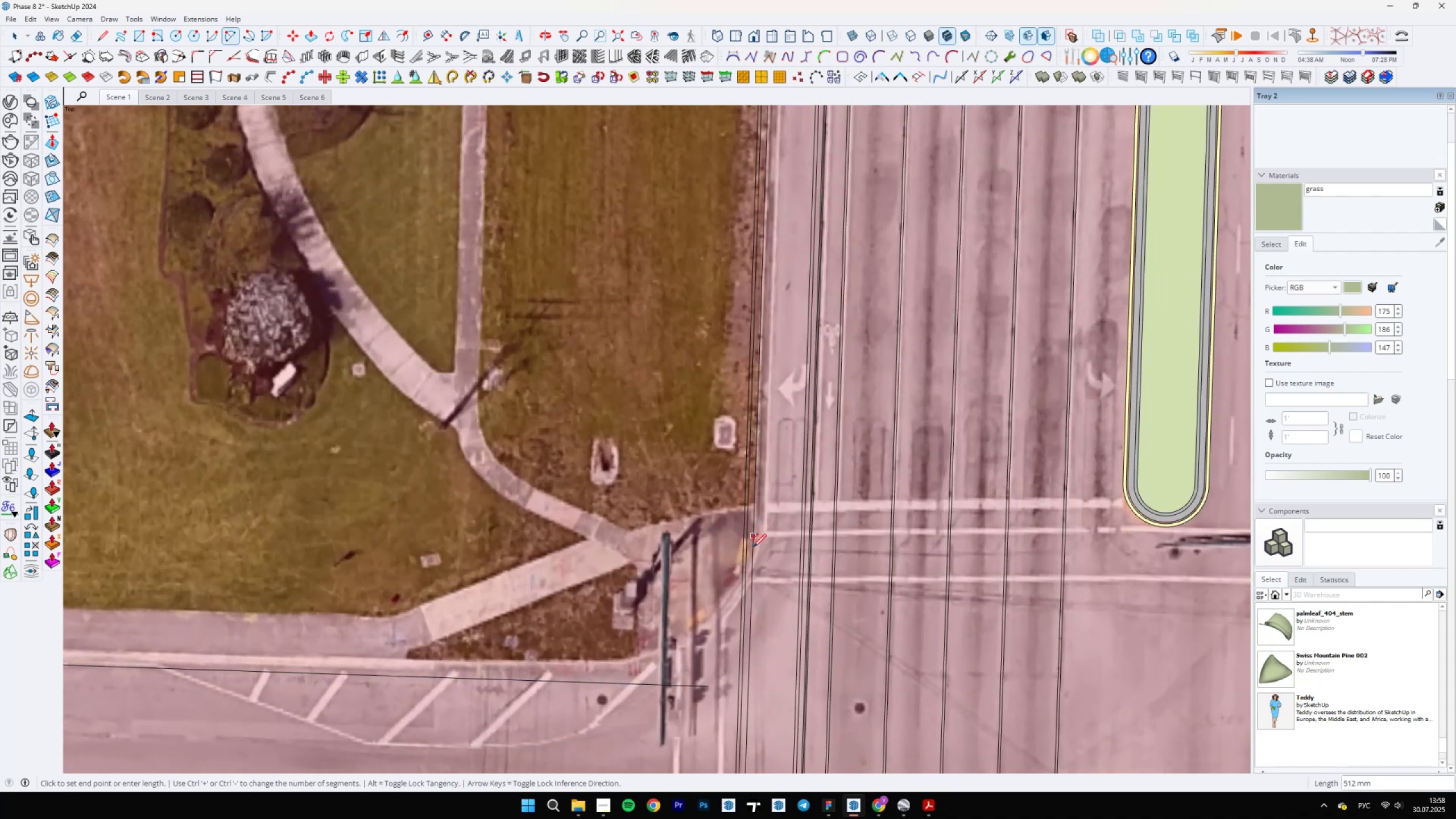 
key(A)
 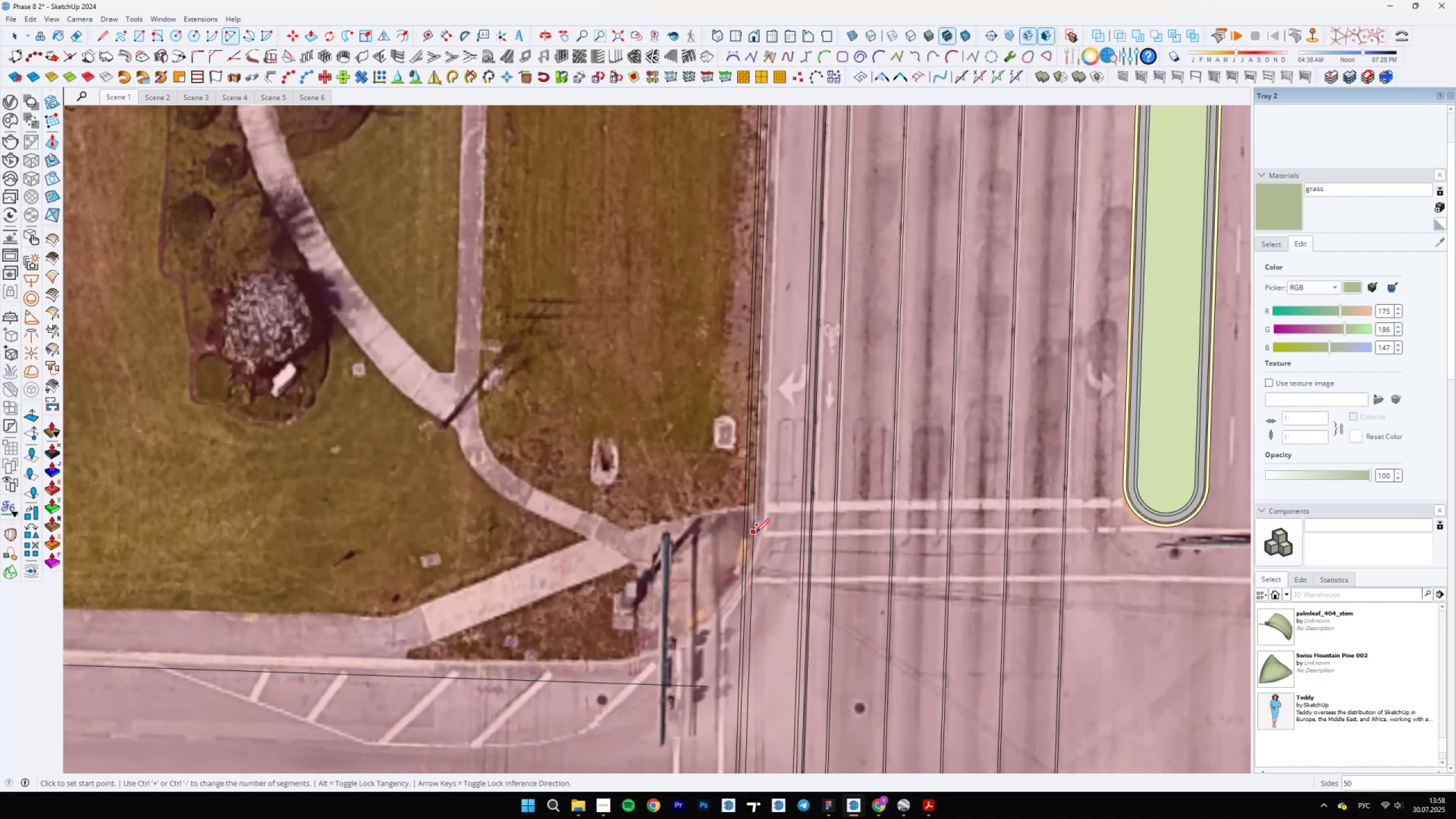 
left_click([756, 532])
 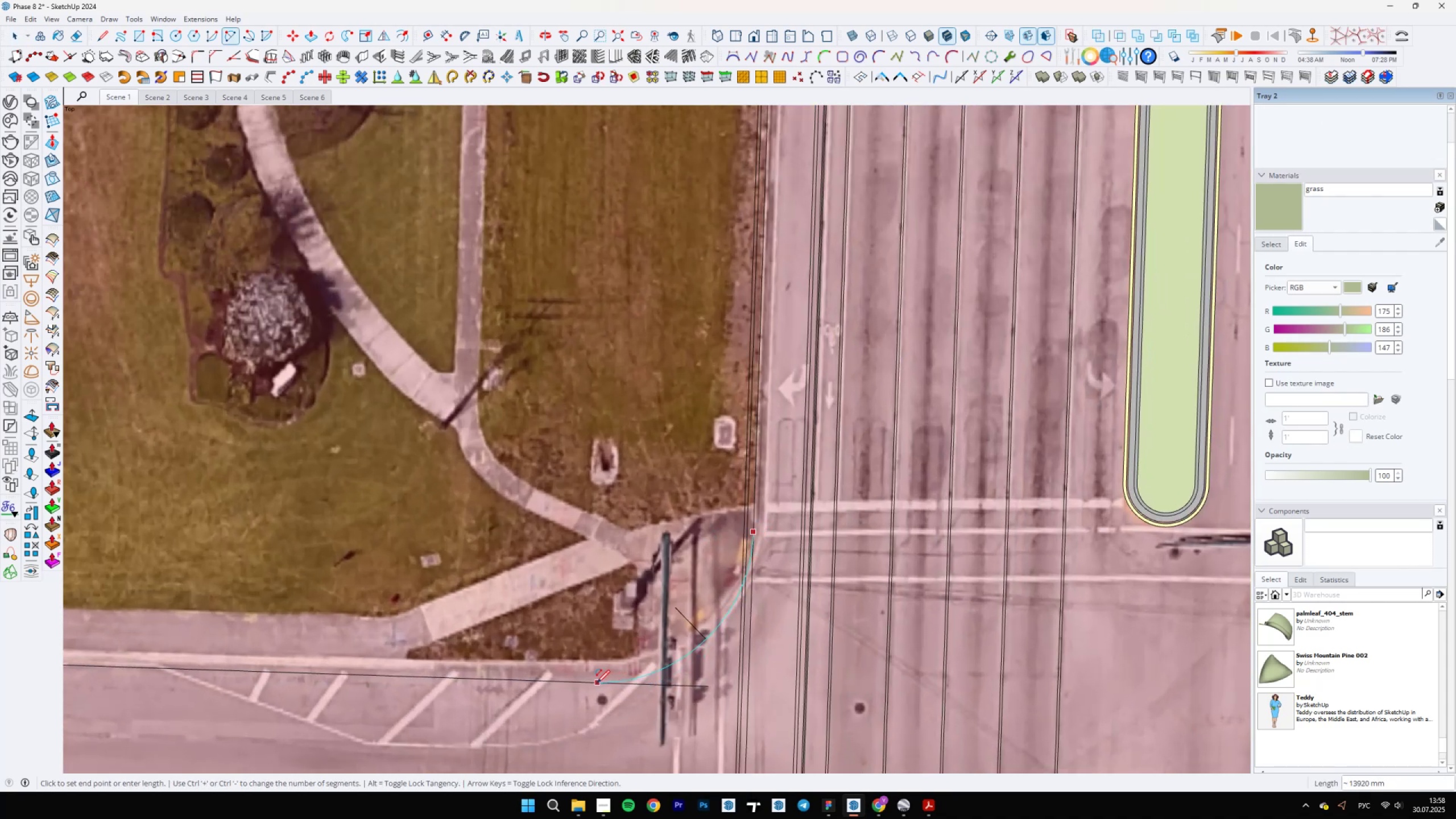 
double_click([592, 682])
 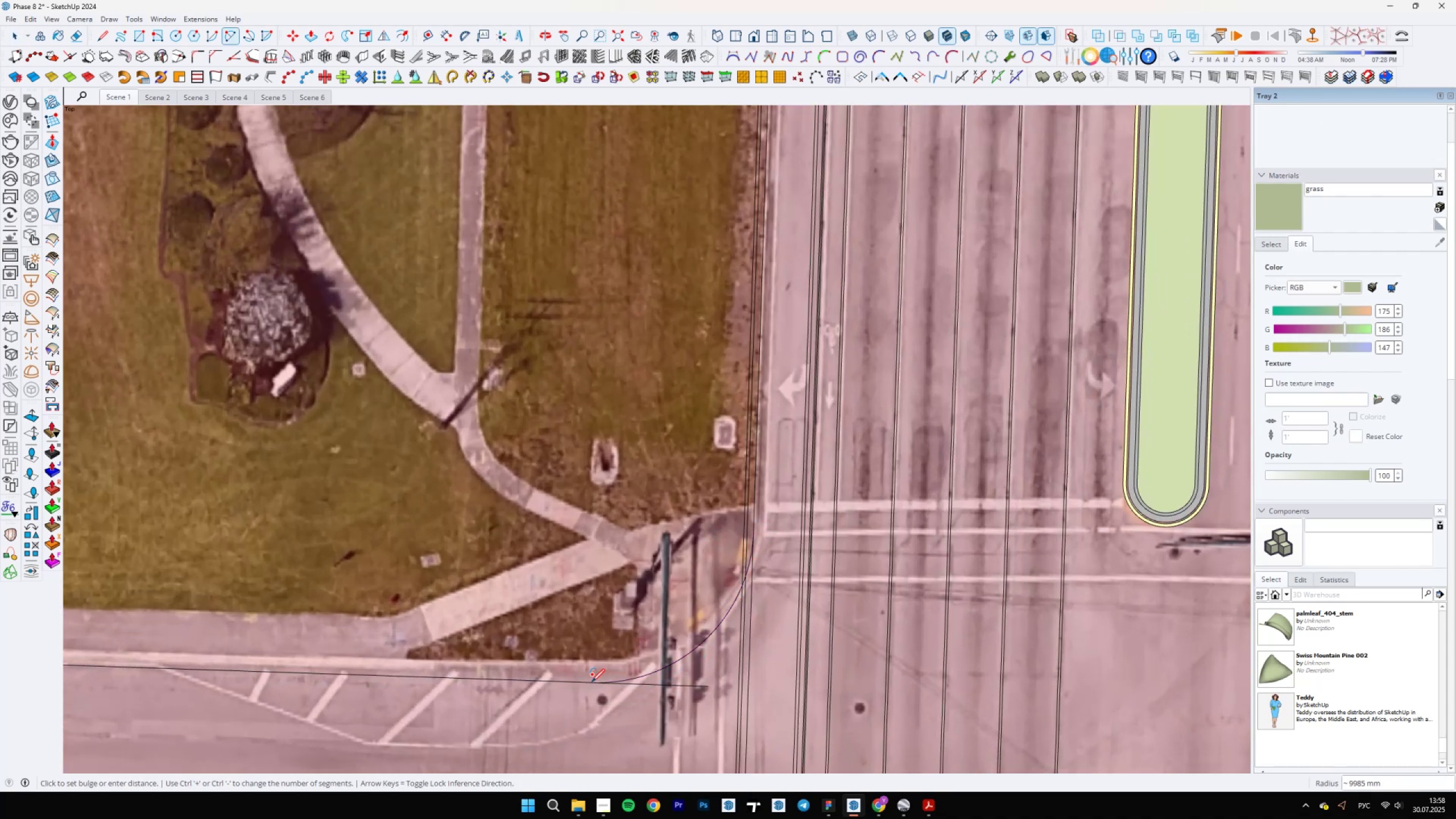 
key(Space)
 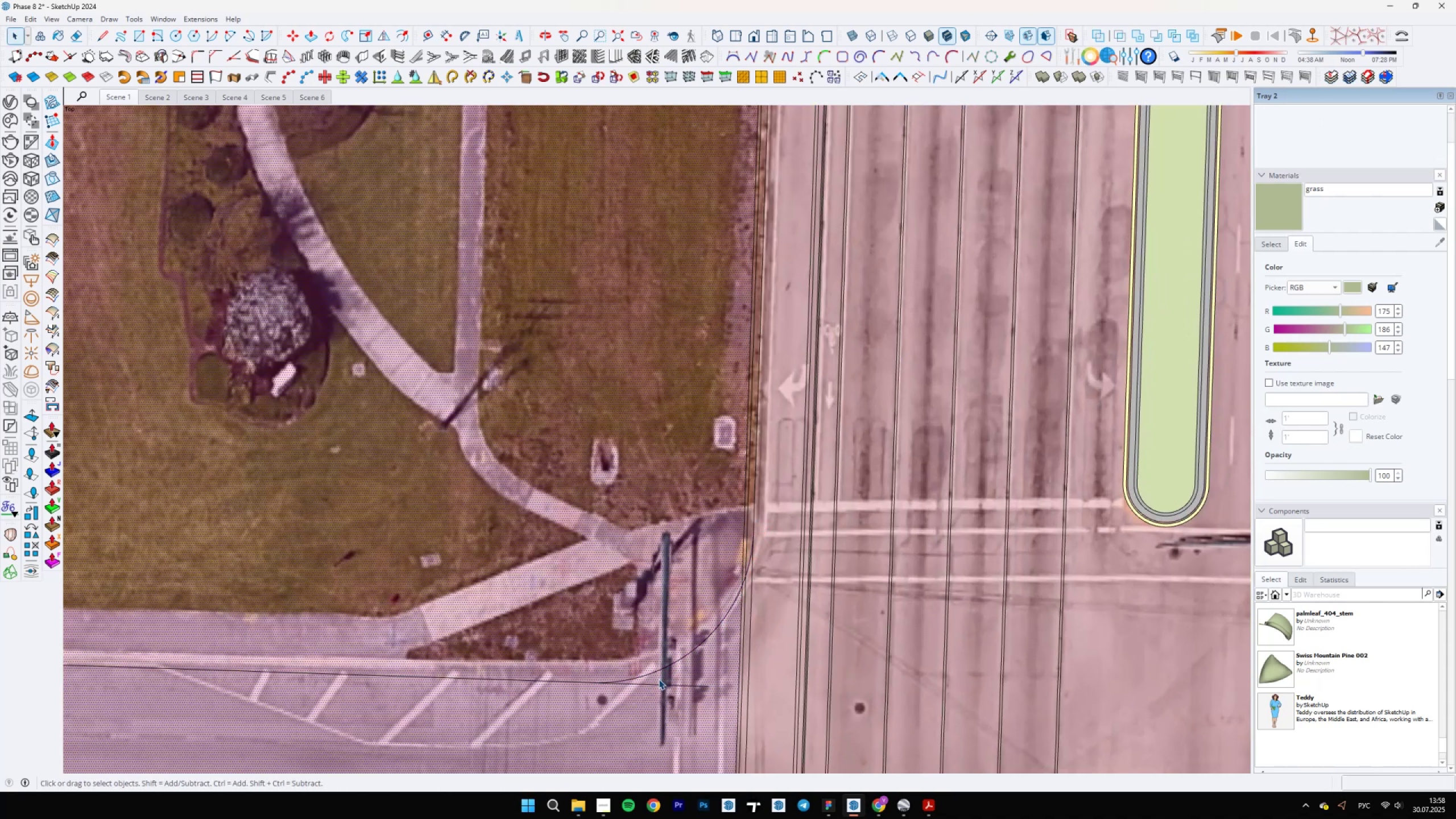 
left_click([654, 685])
 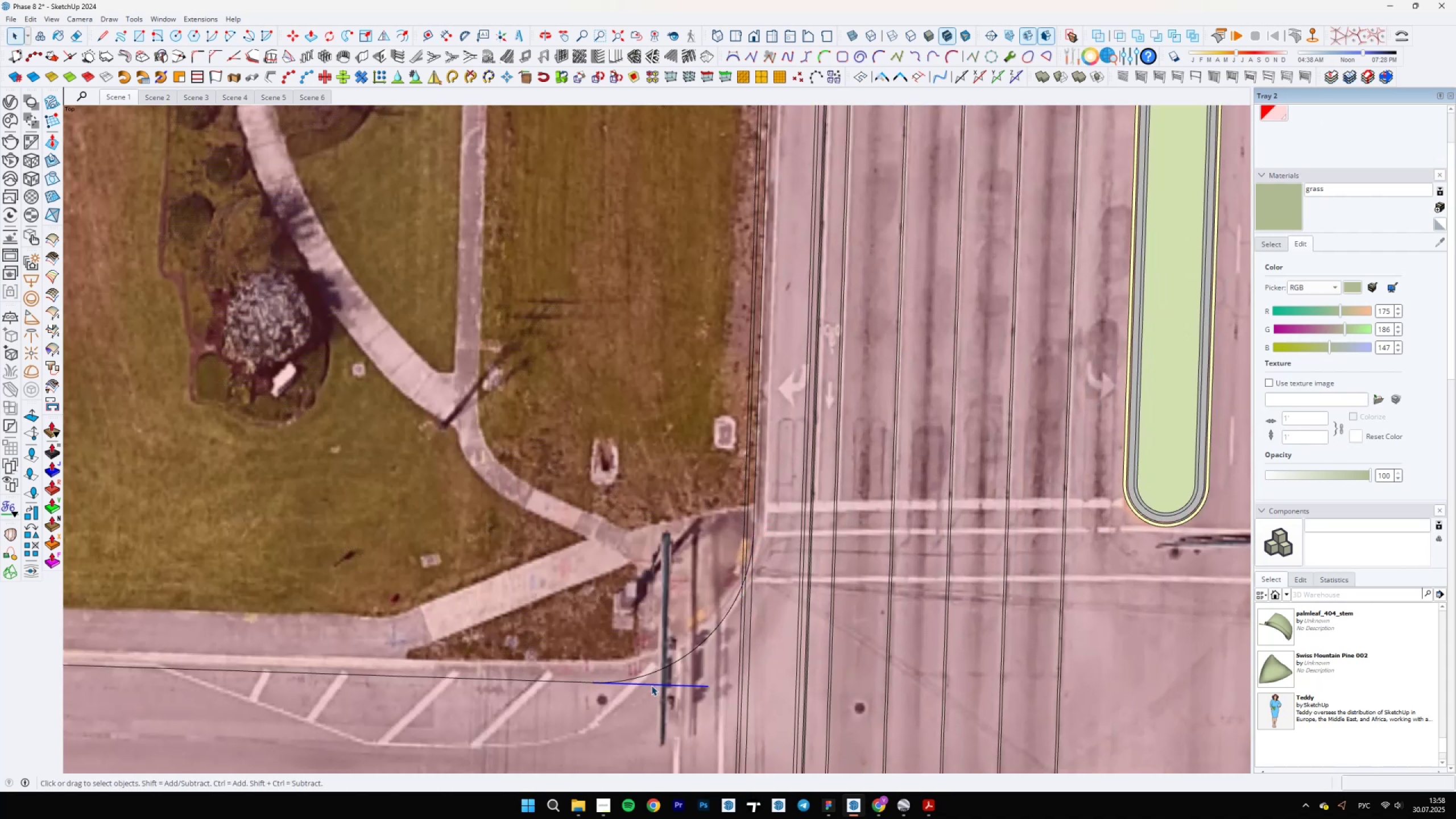 
scroll: coordinate [631, 643], scroll_direction: down, amount: 5.0
 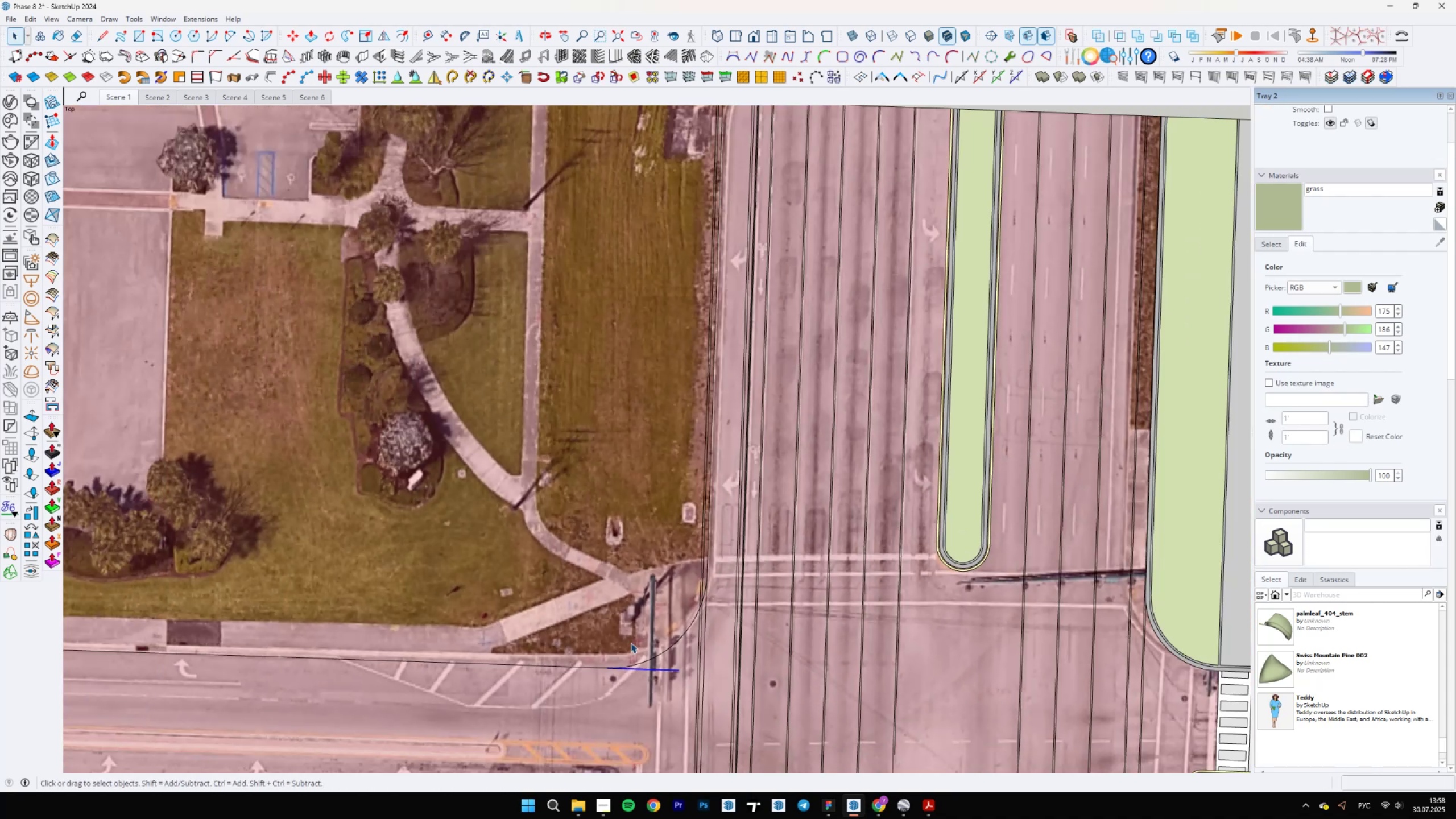 
key(E)
 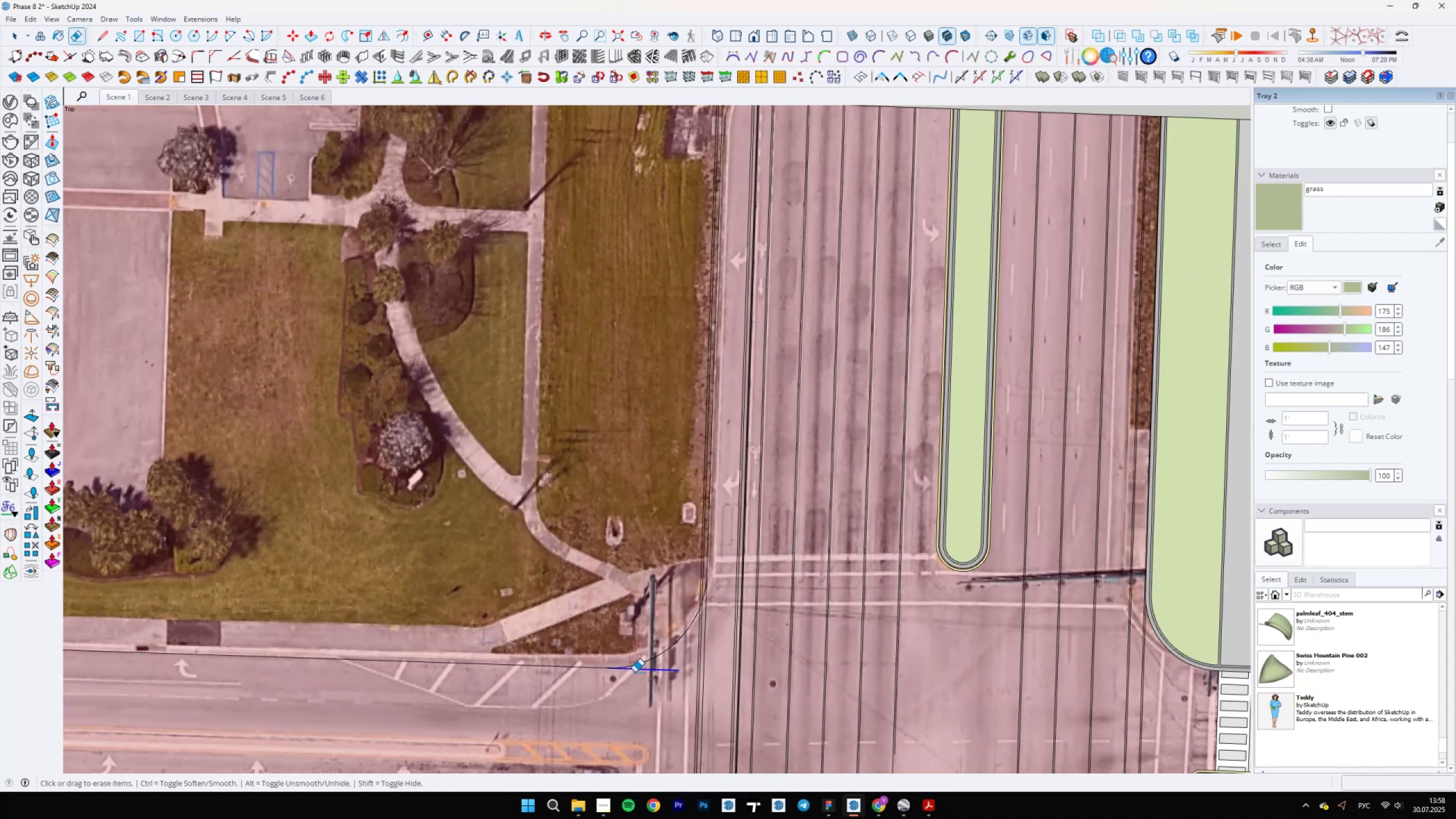 
left_click_drag(start_coordinate=[636, 673], to_coordinate=[640, 672])
 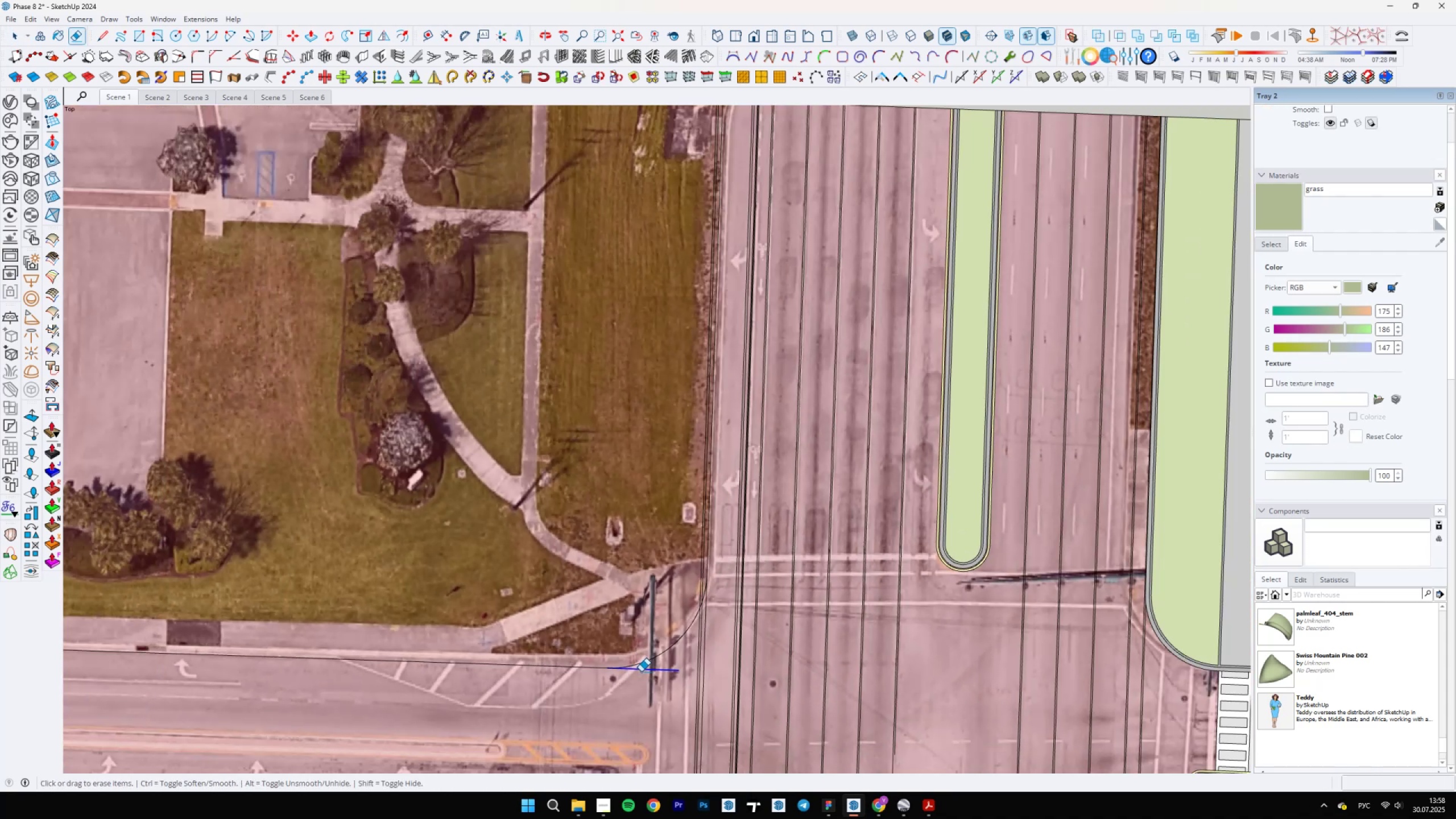 
left_click_drag(start_coordinate=[641, 671], to_coordinate=[648, 669])
 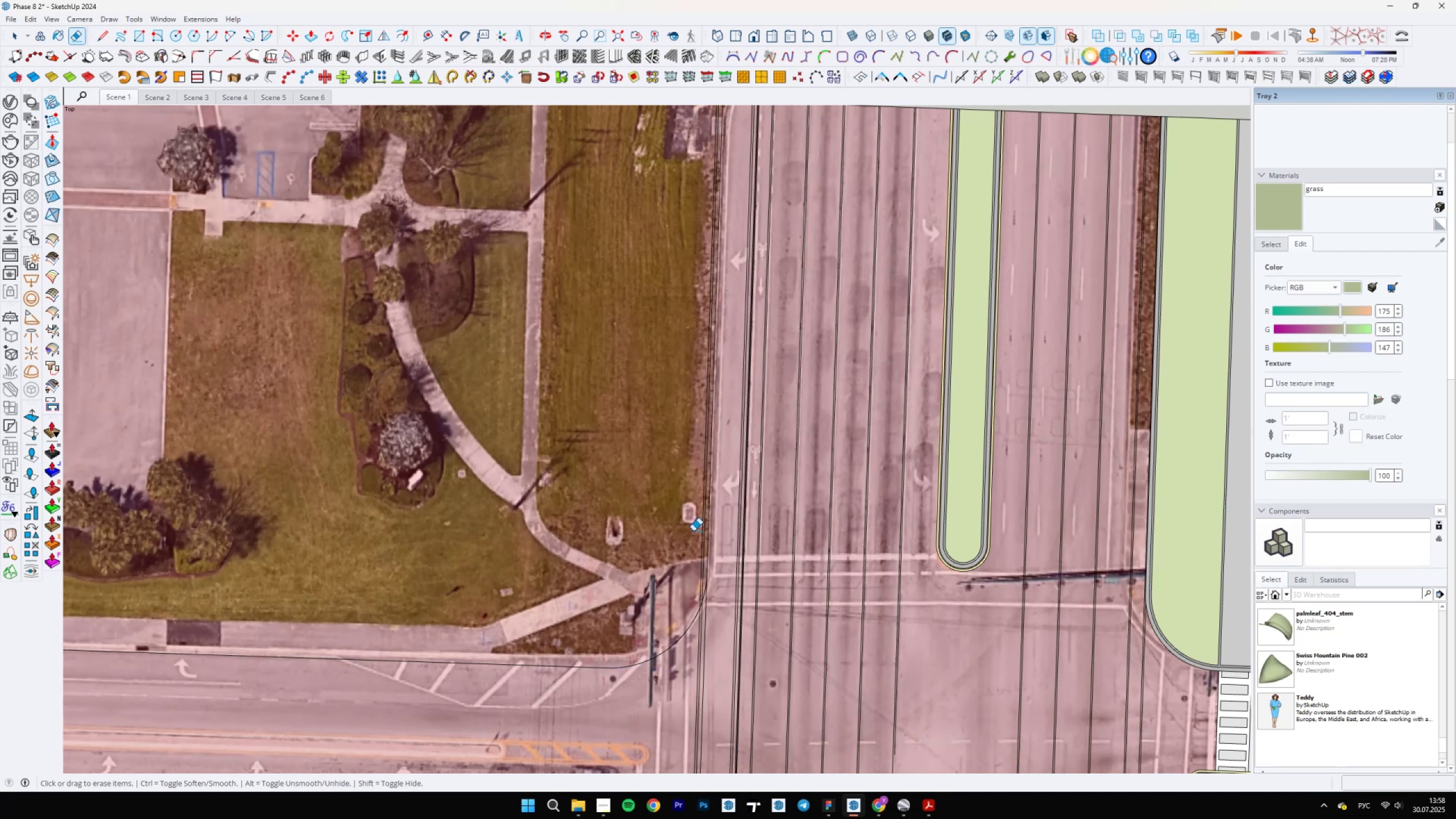 
scroll: coordinate [598, 610], scroll_direction: down, amount: 14.0
 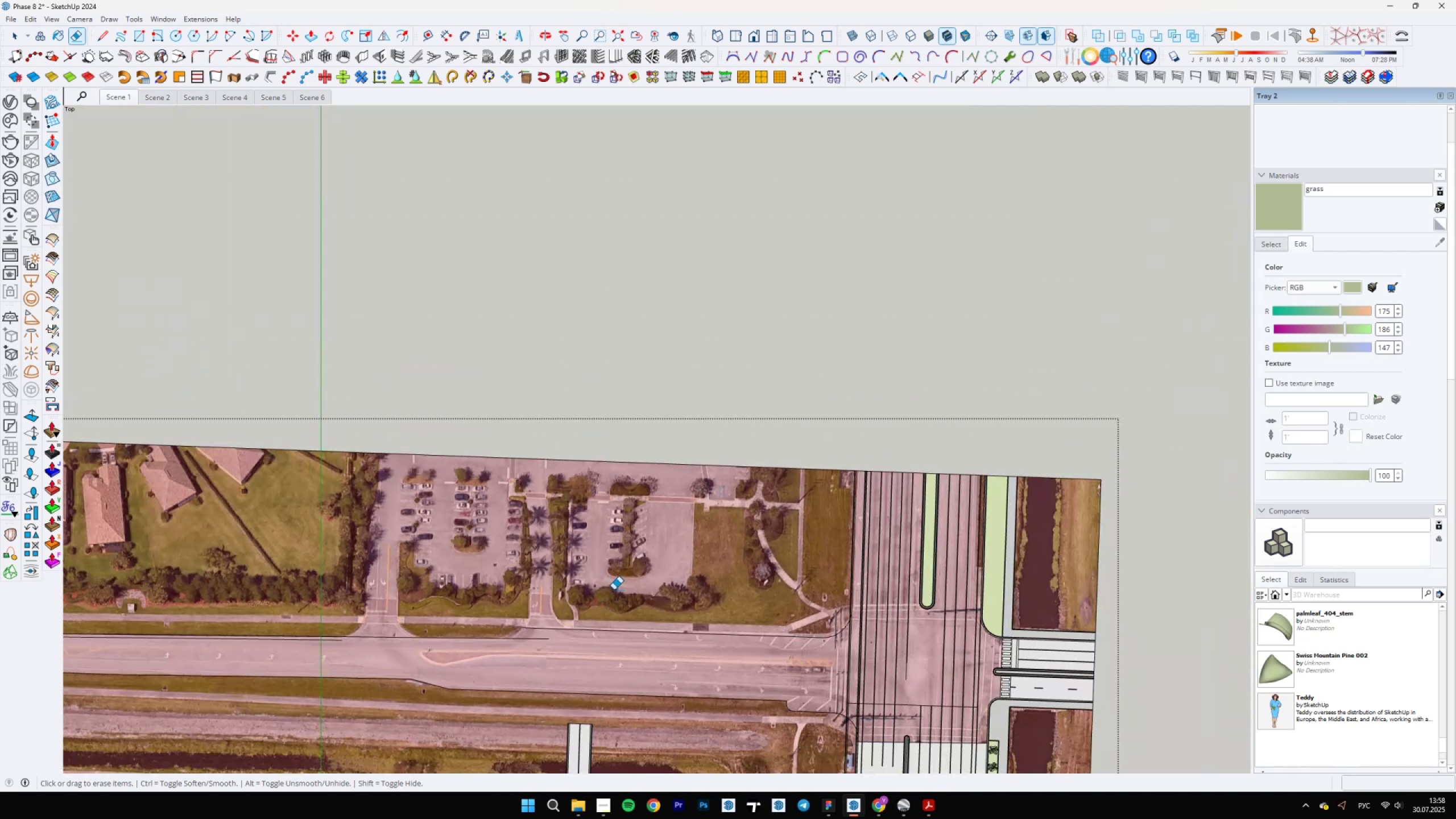 
scroll: coordinate [553, 578], scroll_direction: up, amount: 11.0
 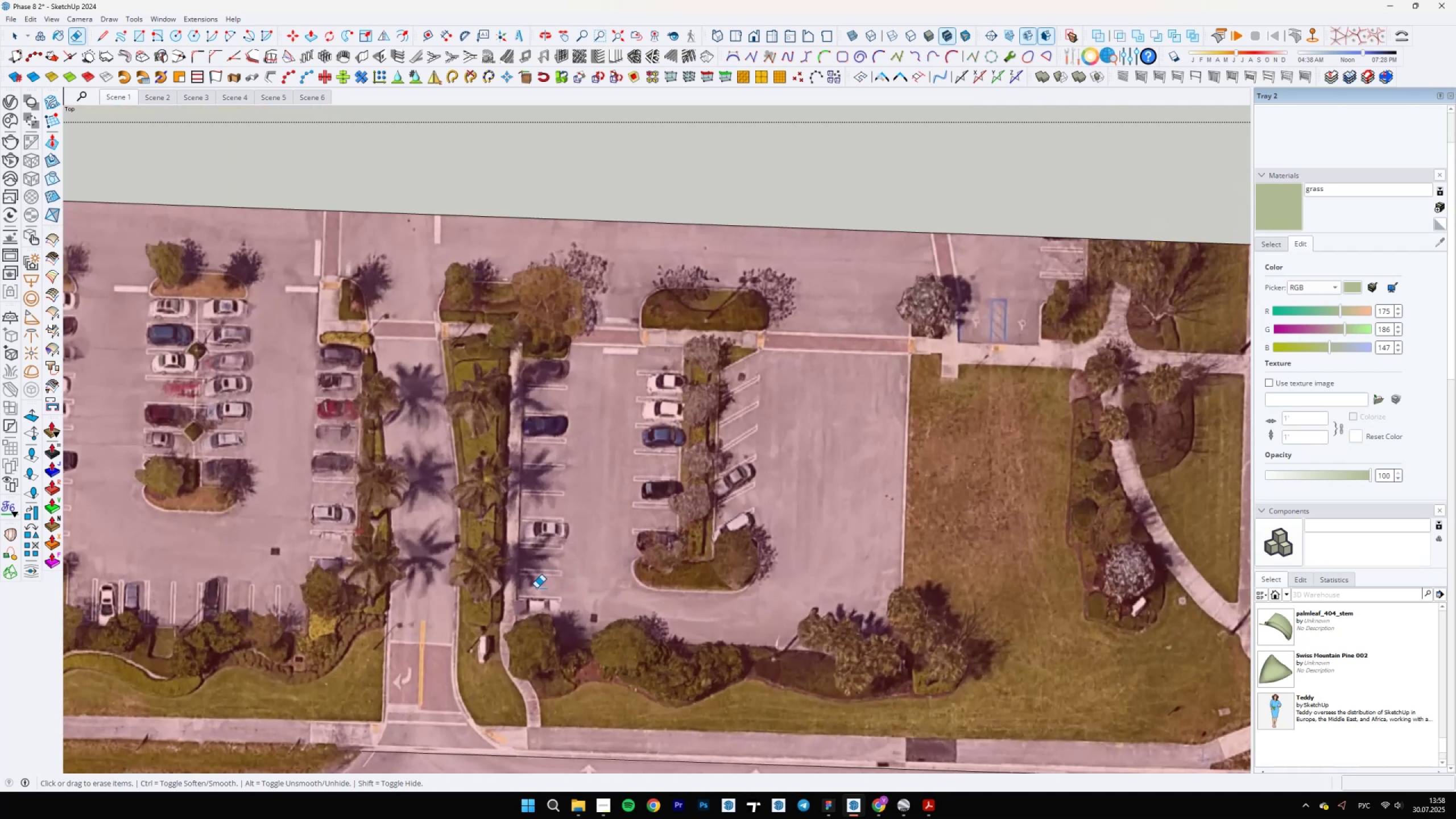 
scroll: coordinate [372, 631], scroll_direction: down, amount: 17.0
 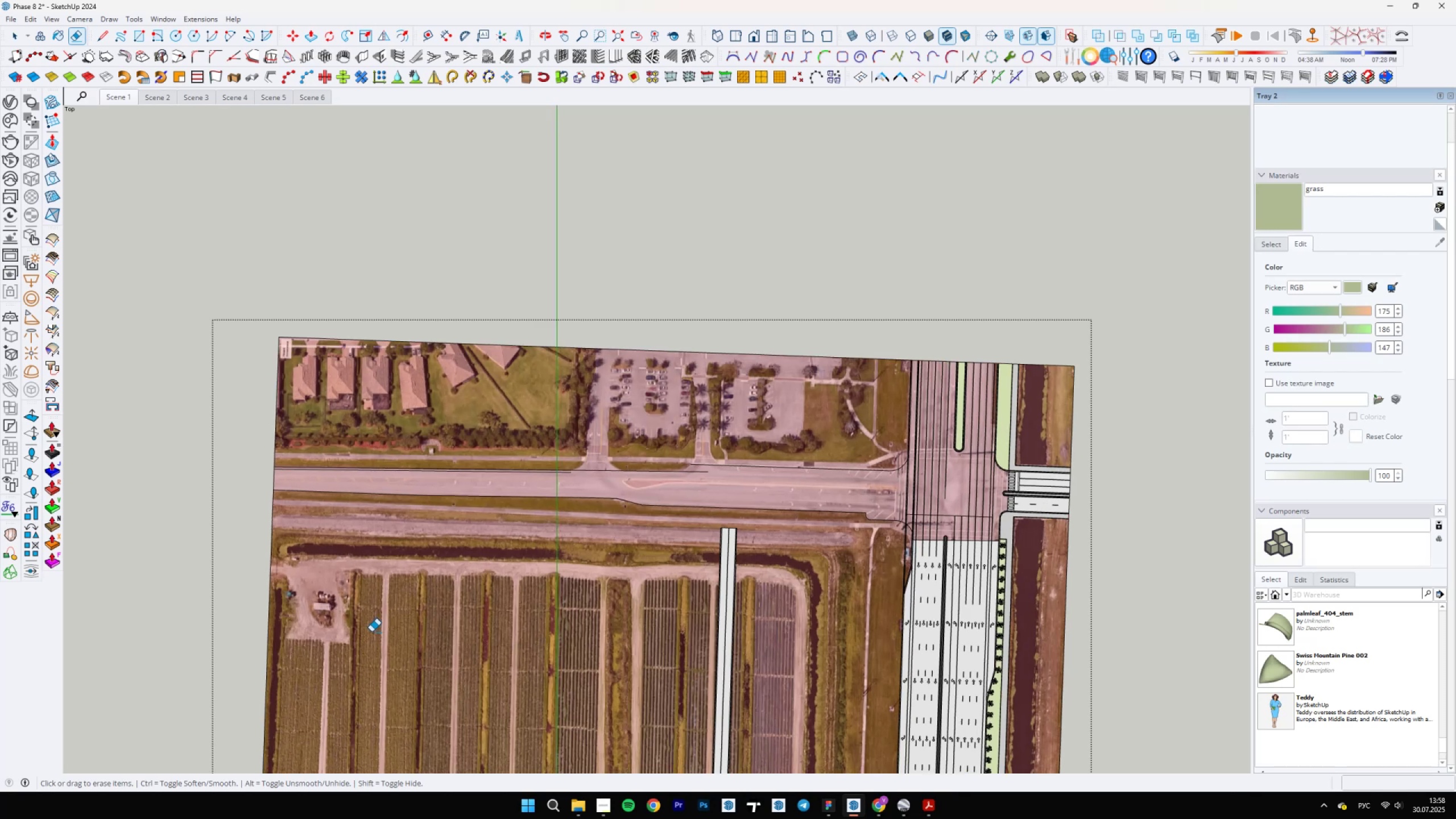 
scroll: coordinate [618, 595], scroll_direction: up, amount: 12.0
 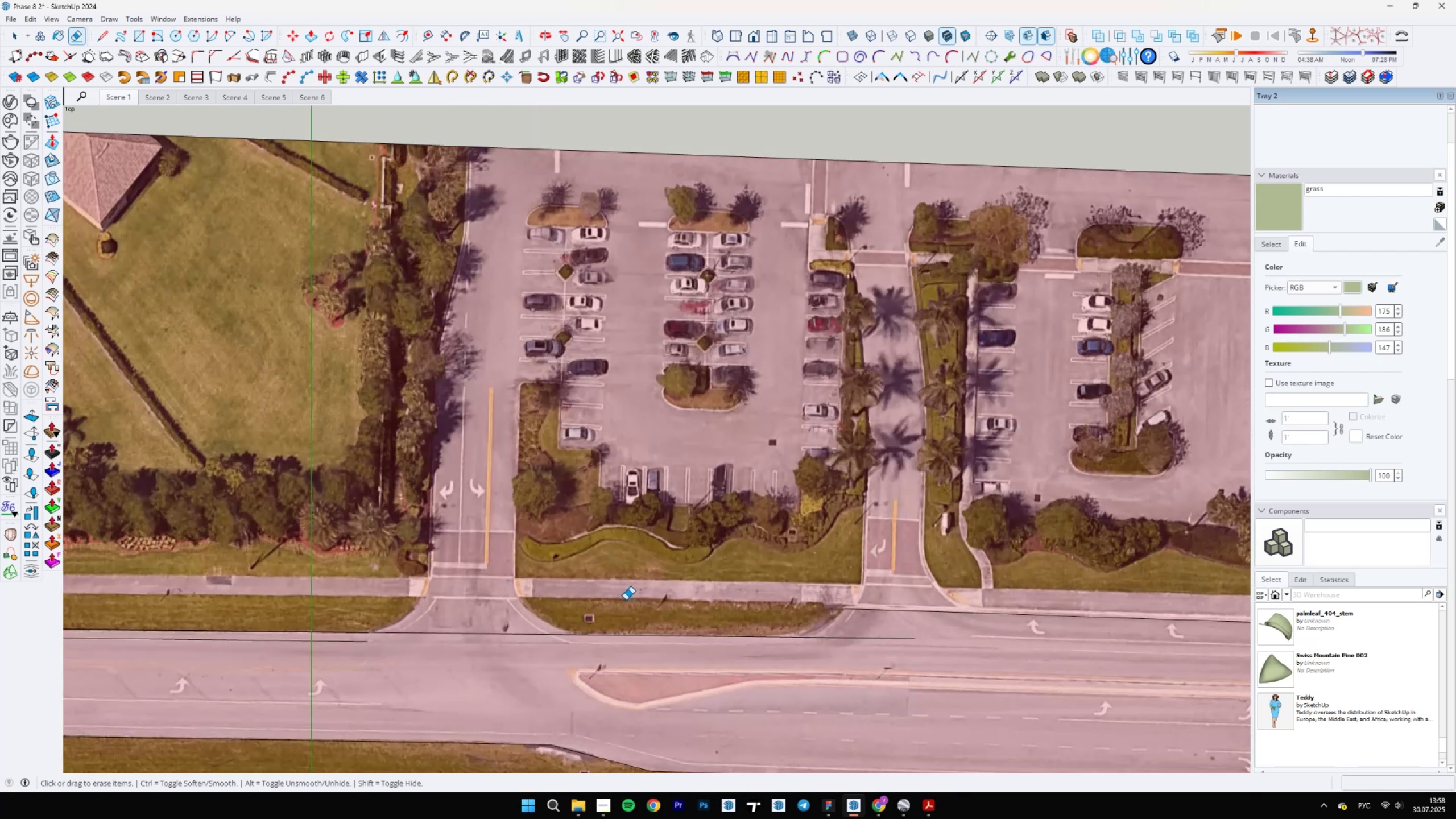 
scroll: coordinate [687, 631], scroll_direction: down, amount: 5.0
 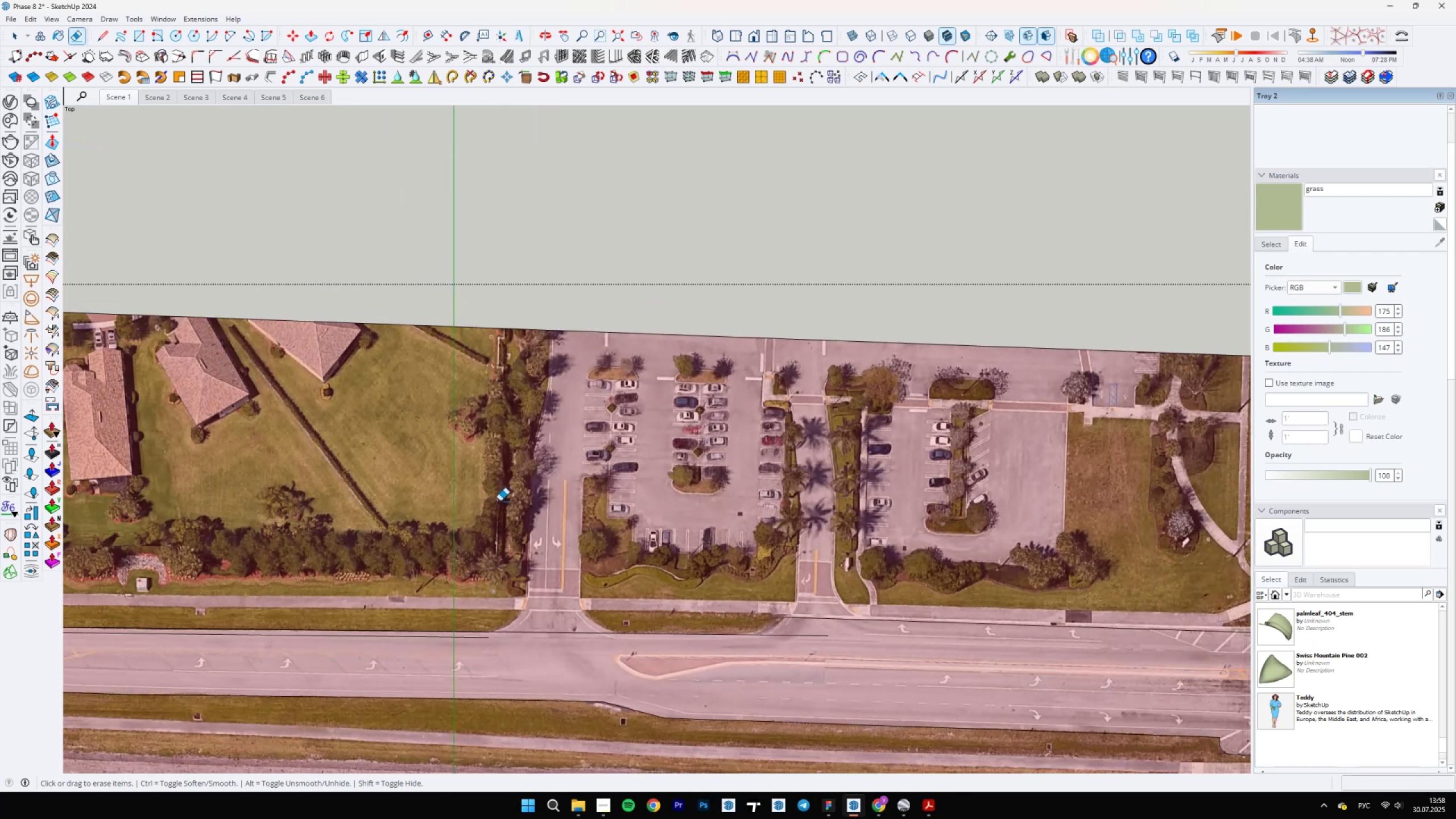 
scroll: coordinate [571, 258], scroll_direction: up, amount: 8.0
 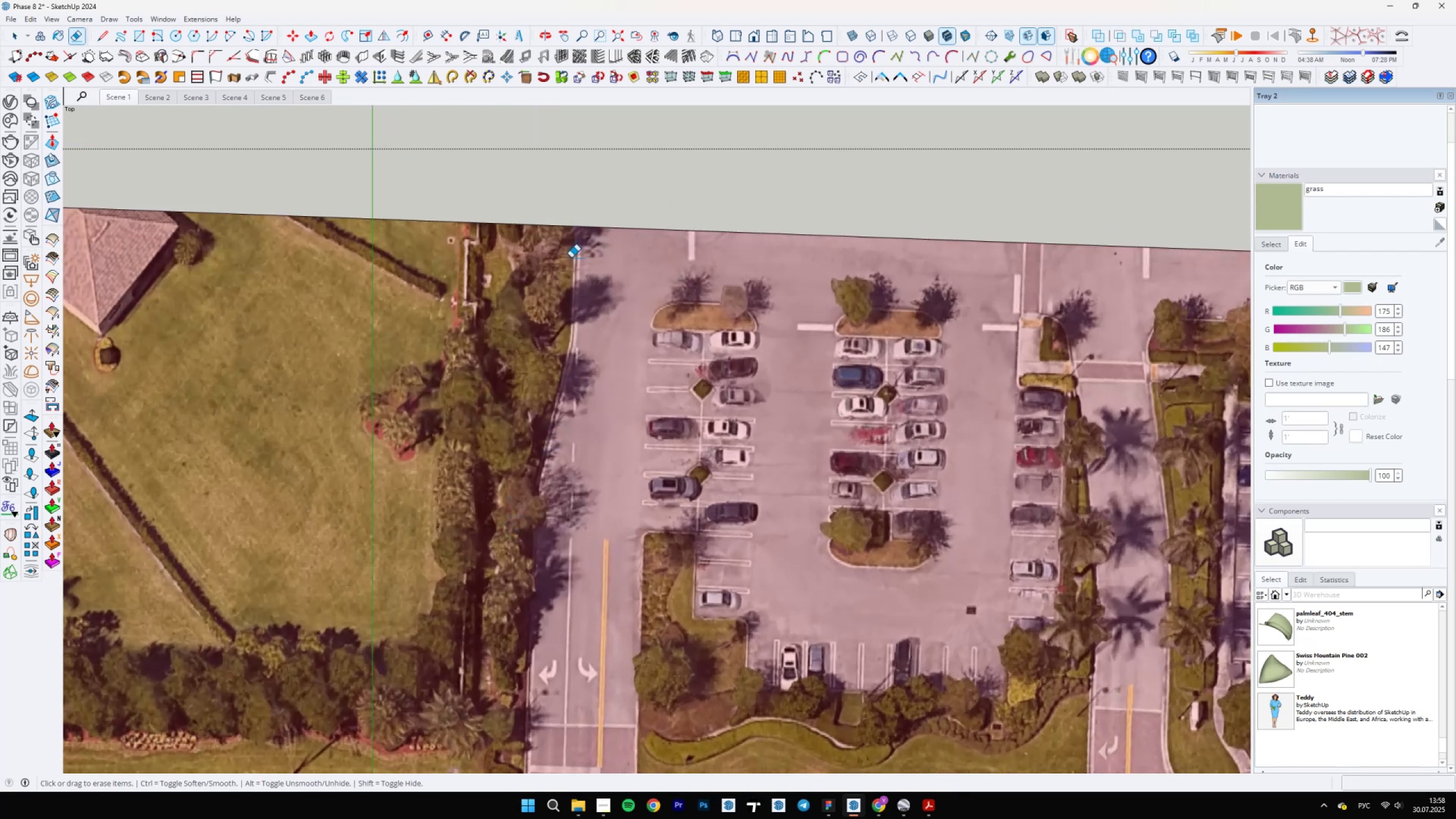 
key(L)
 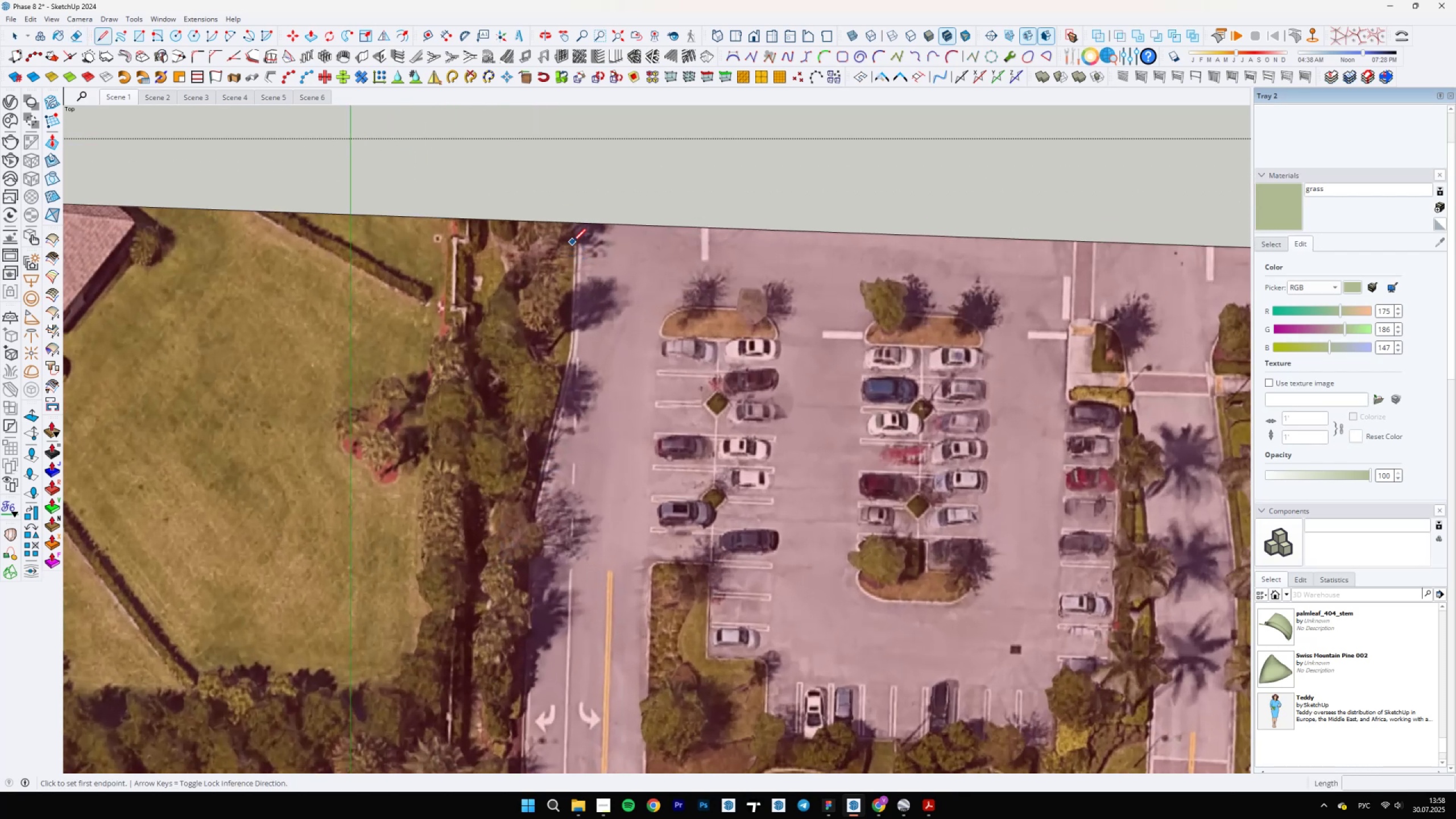 
scroll: coordinate [540, 651], scroll_direction: none, amount: 0.0
 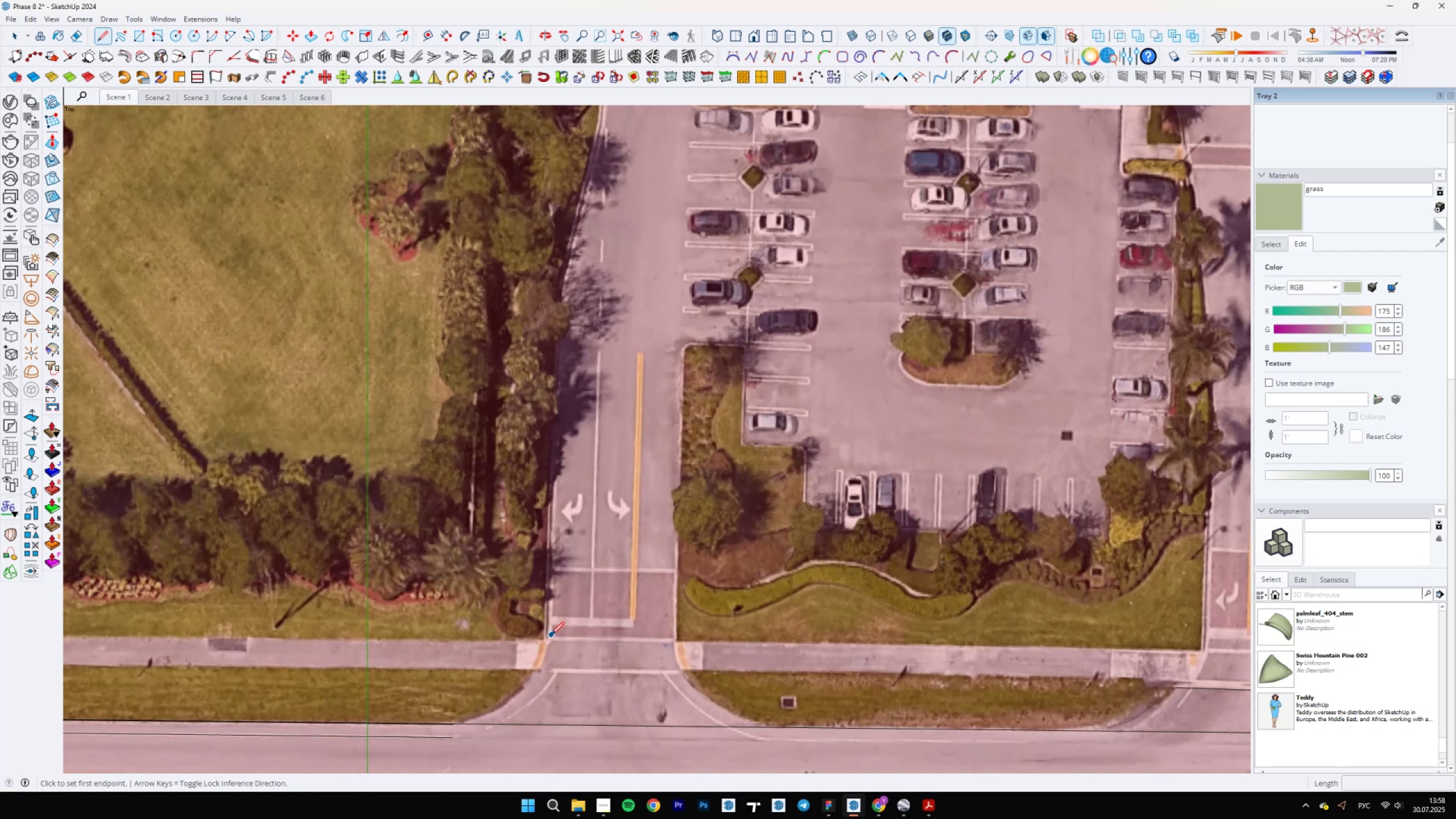 
left_click([551, 635])
 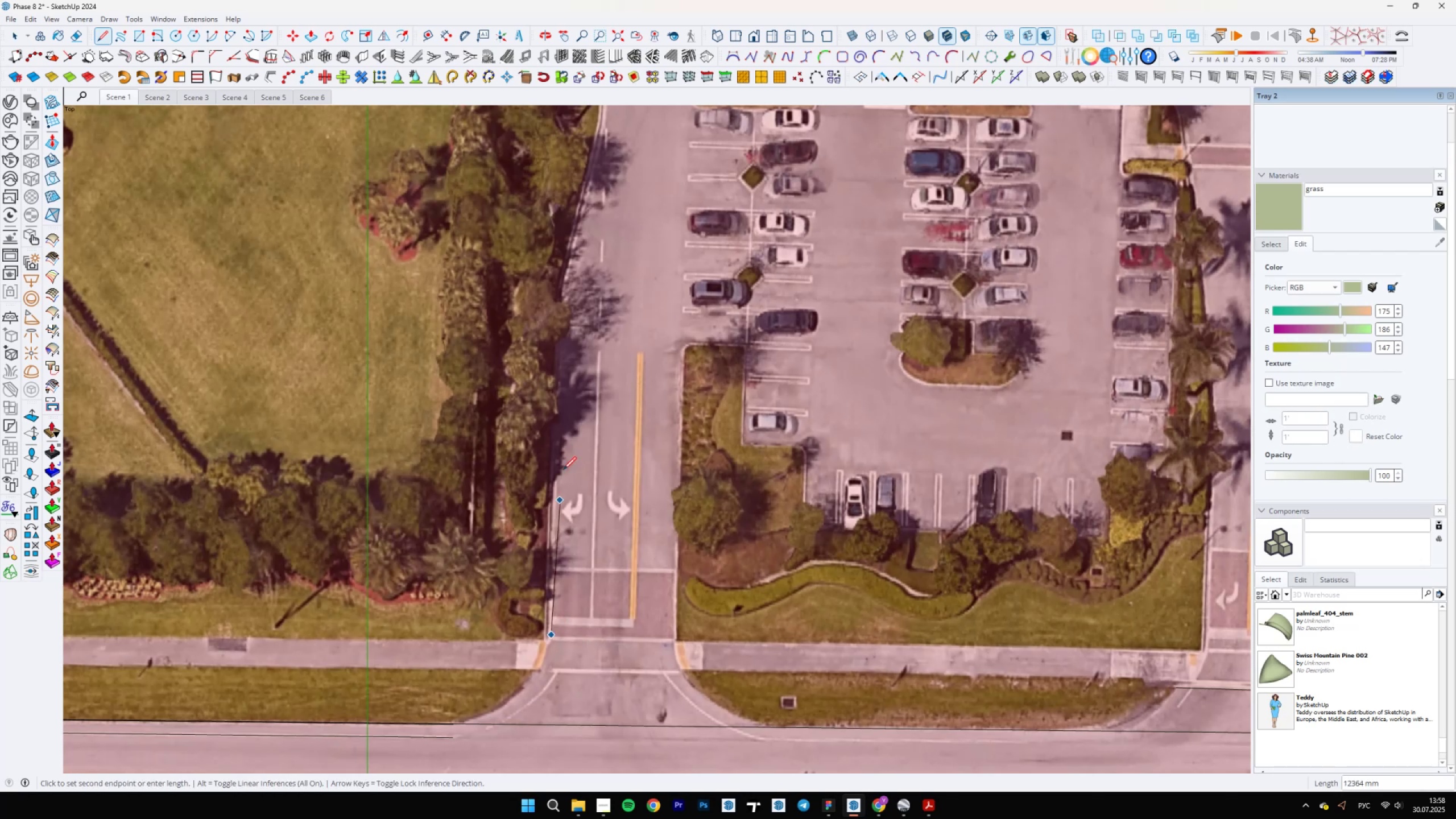 
mouse_move([556, 374])
 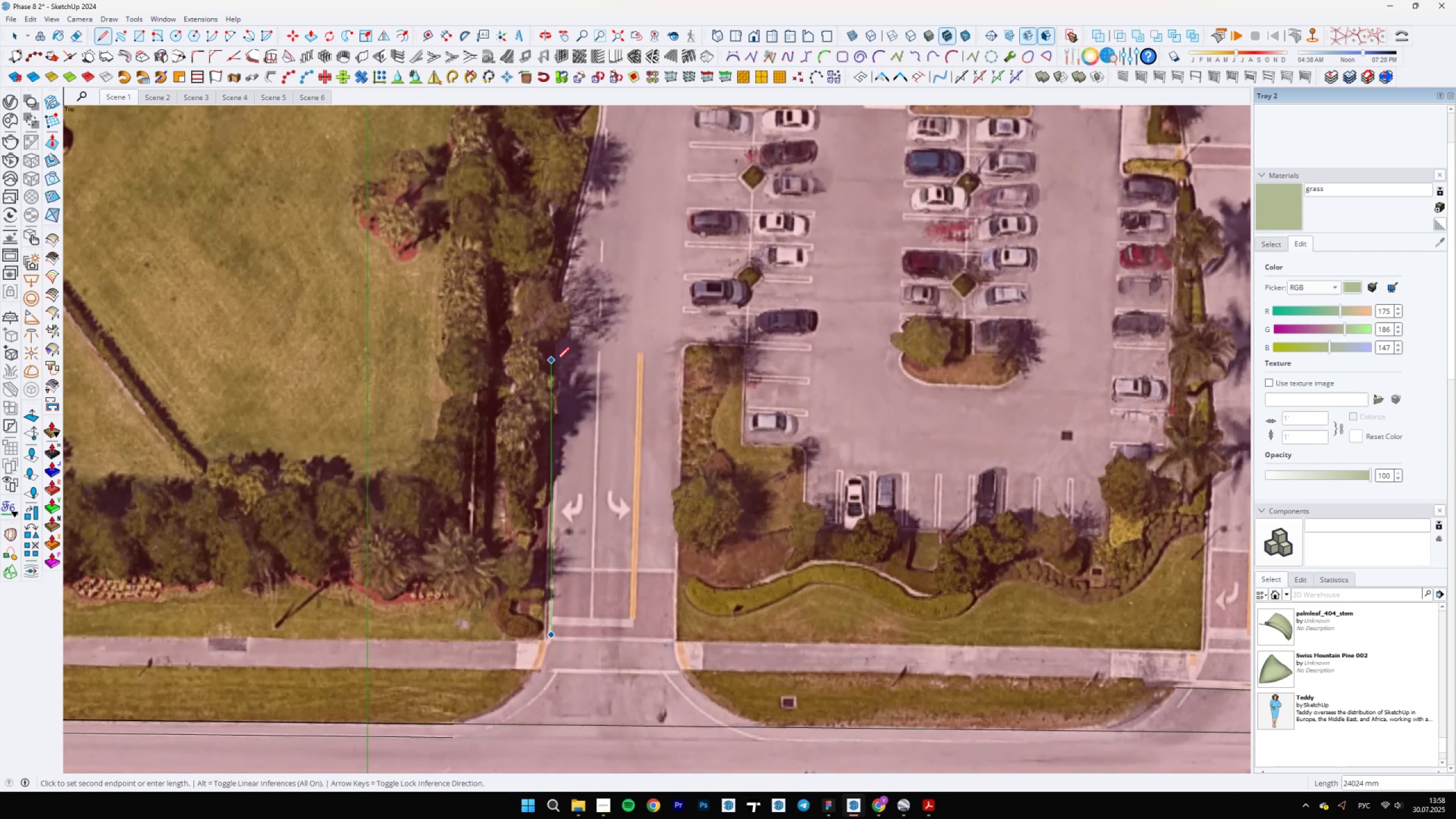 
key(Escape)
 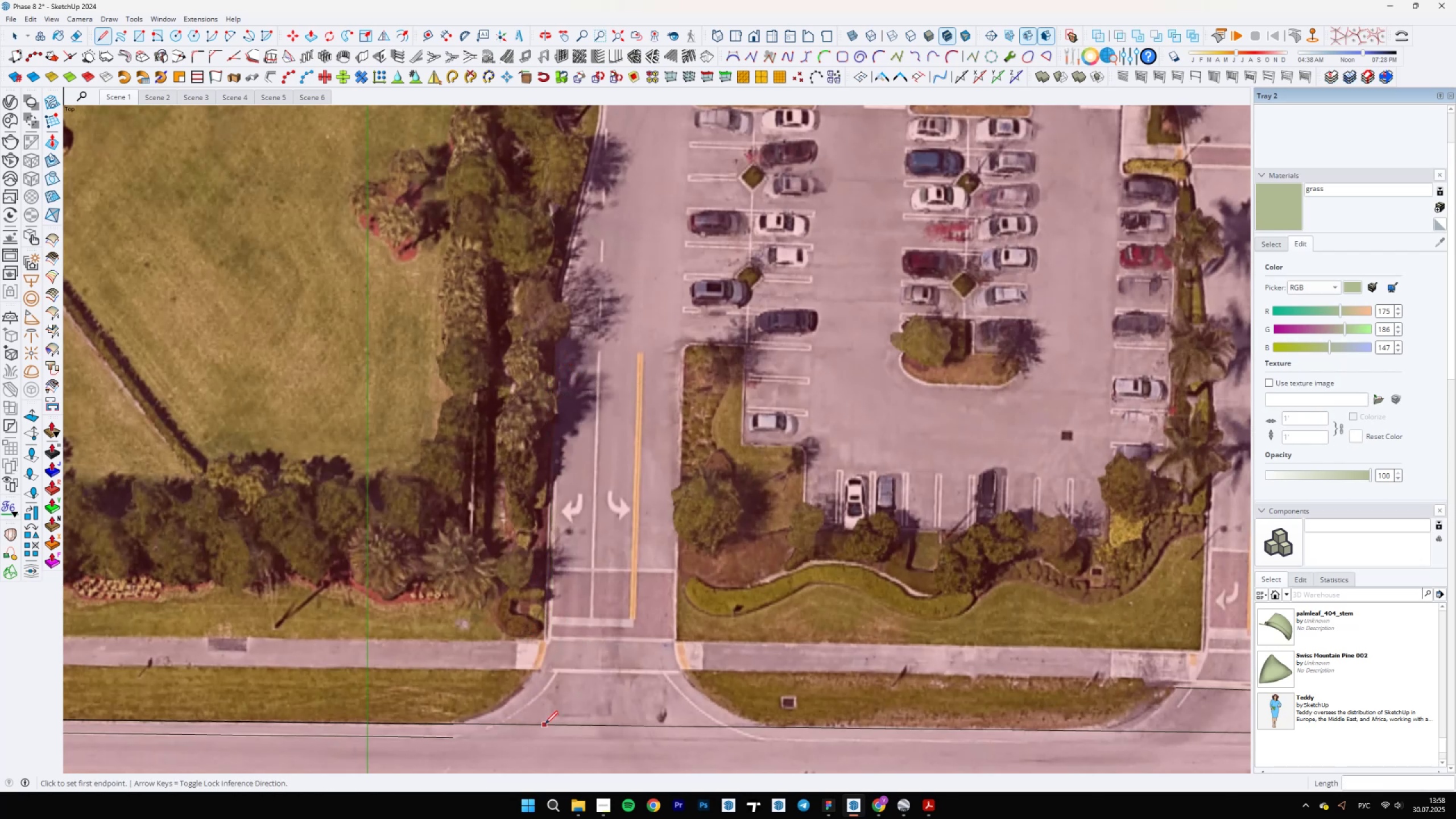 
left_click([545, 723])
 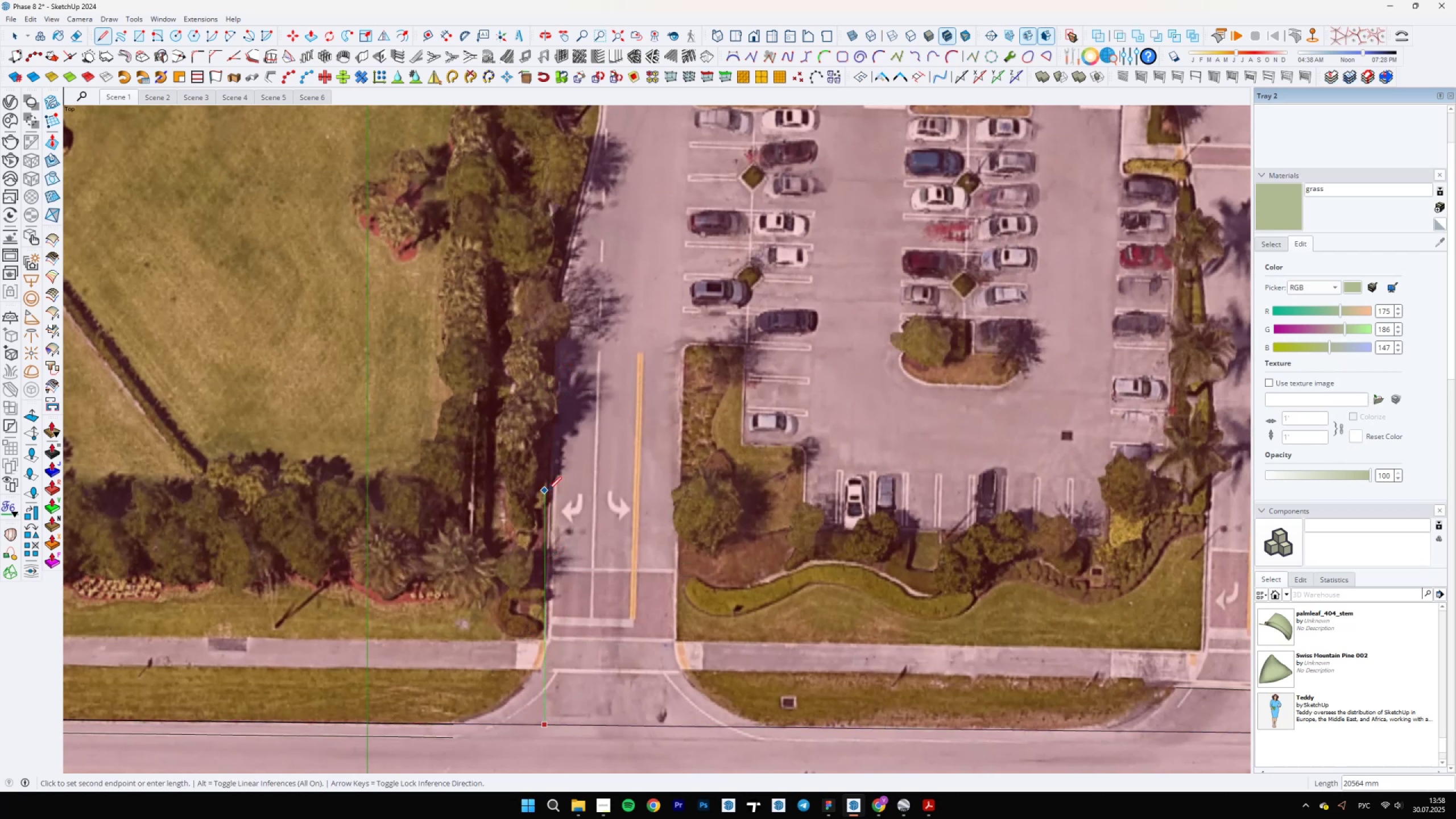 
hold_key(key=ShiftLeft, duration=1.54)
 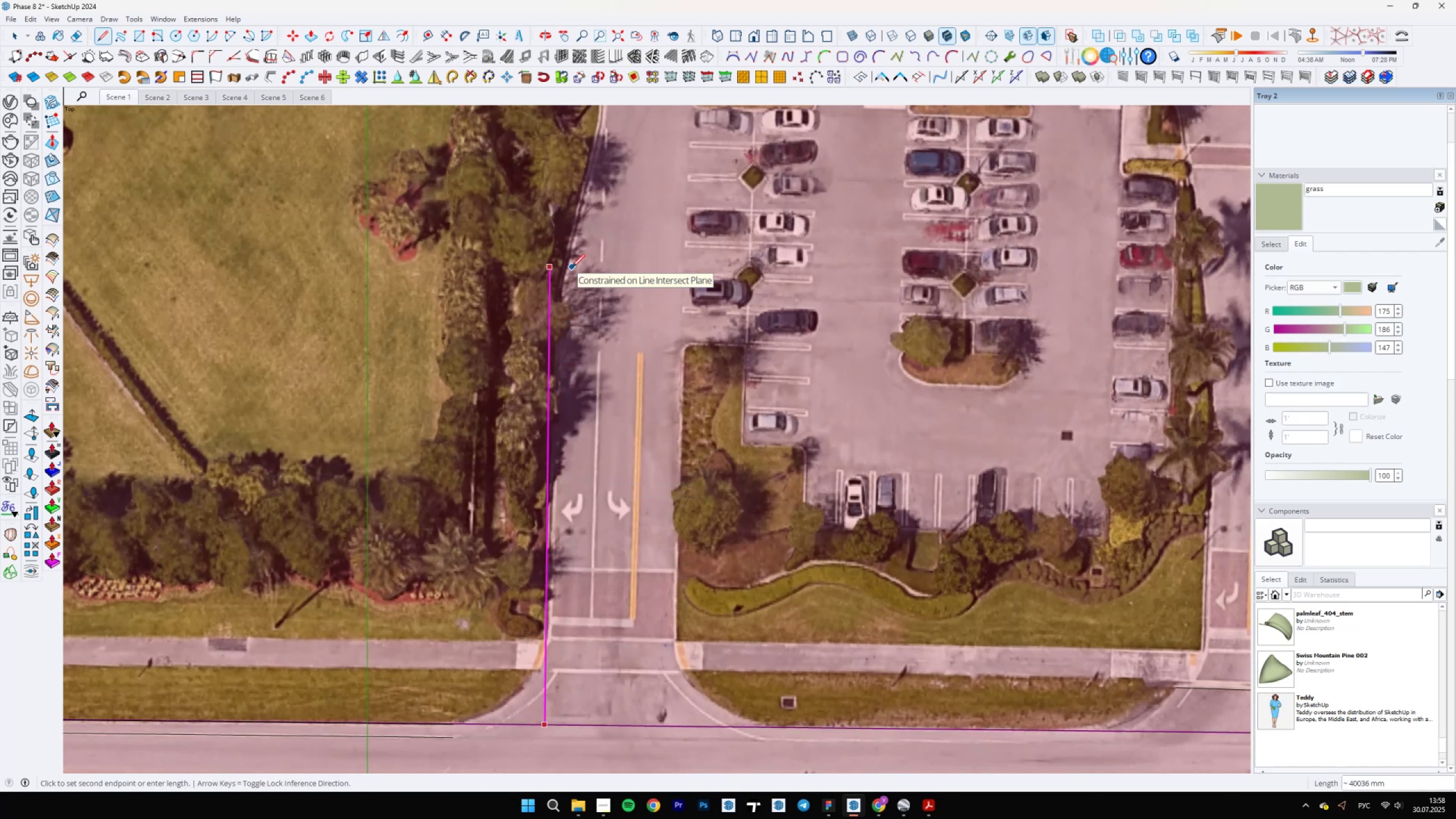 
key(Shift+ShiftLeft)
 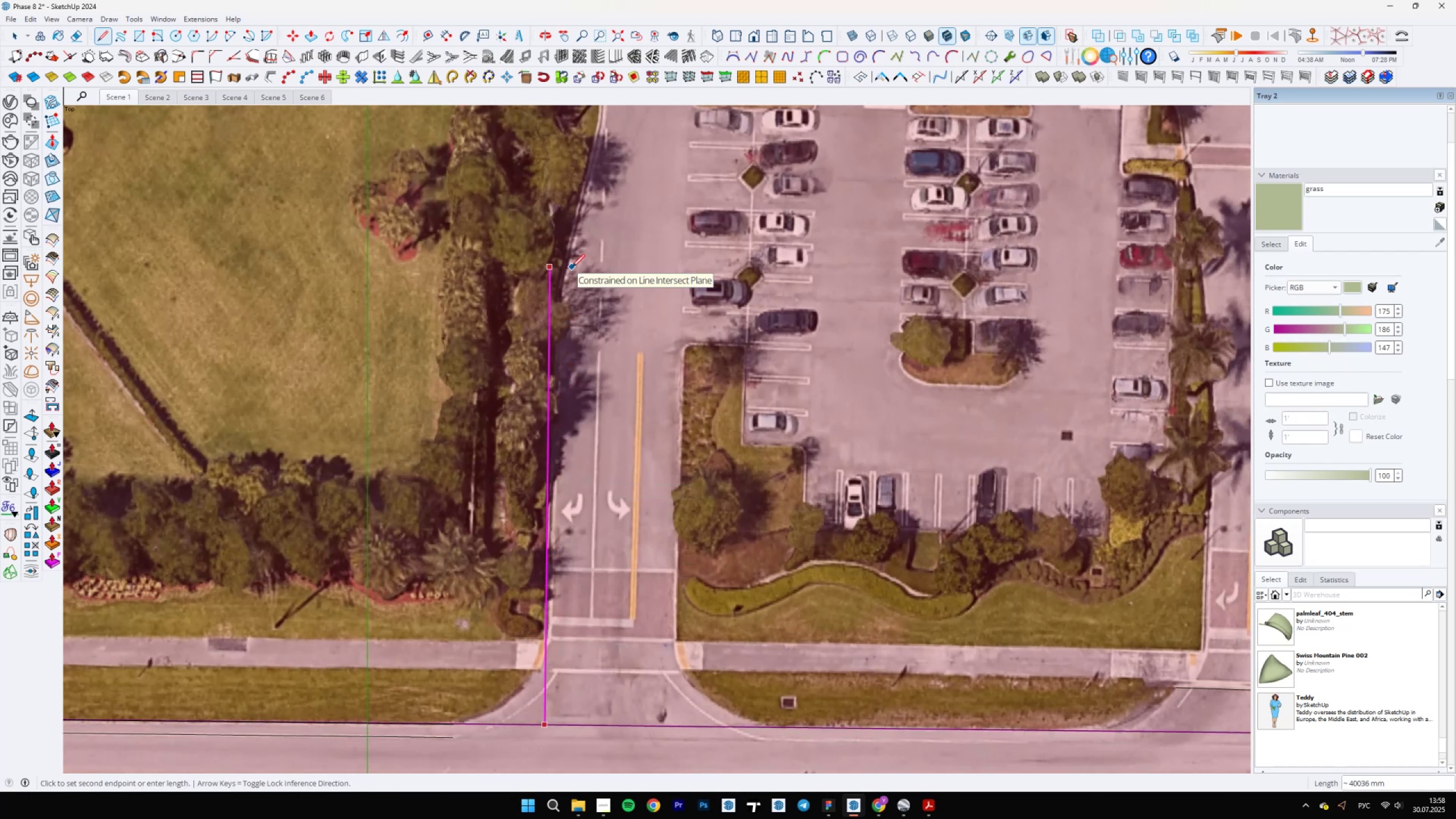 
key(Shift+ShiftLeft)
 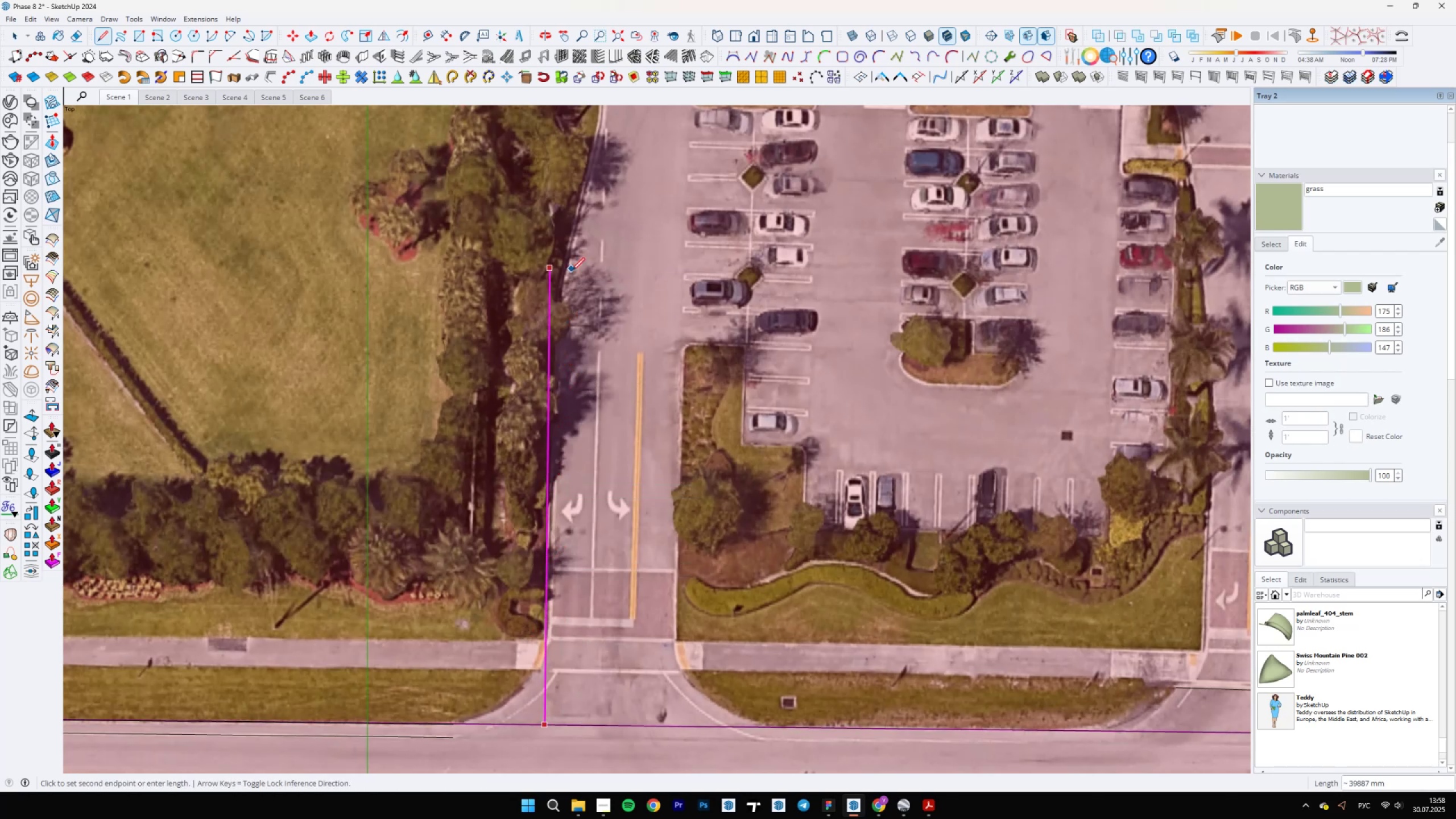 
key(Shift+ShiftLeft)
 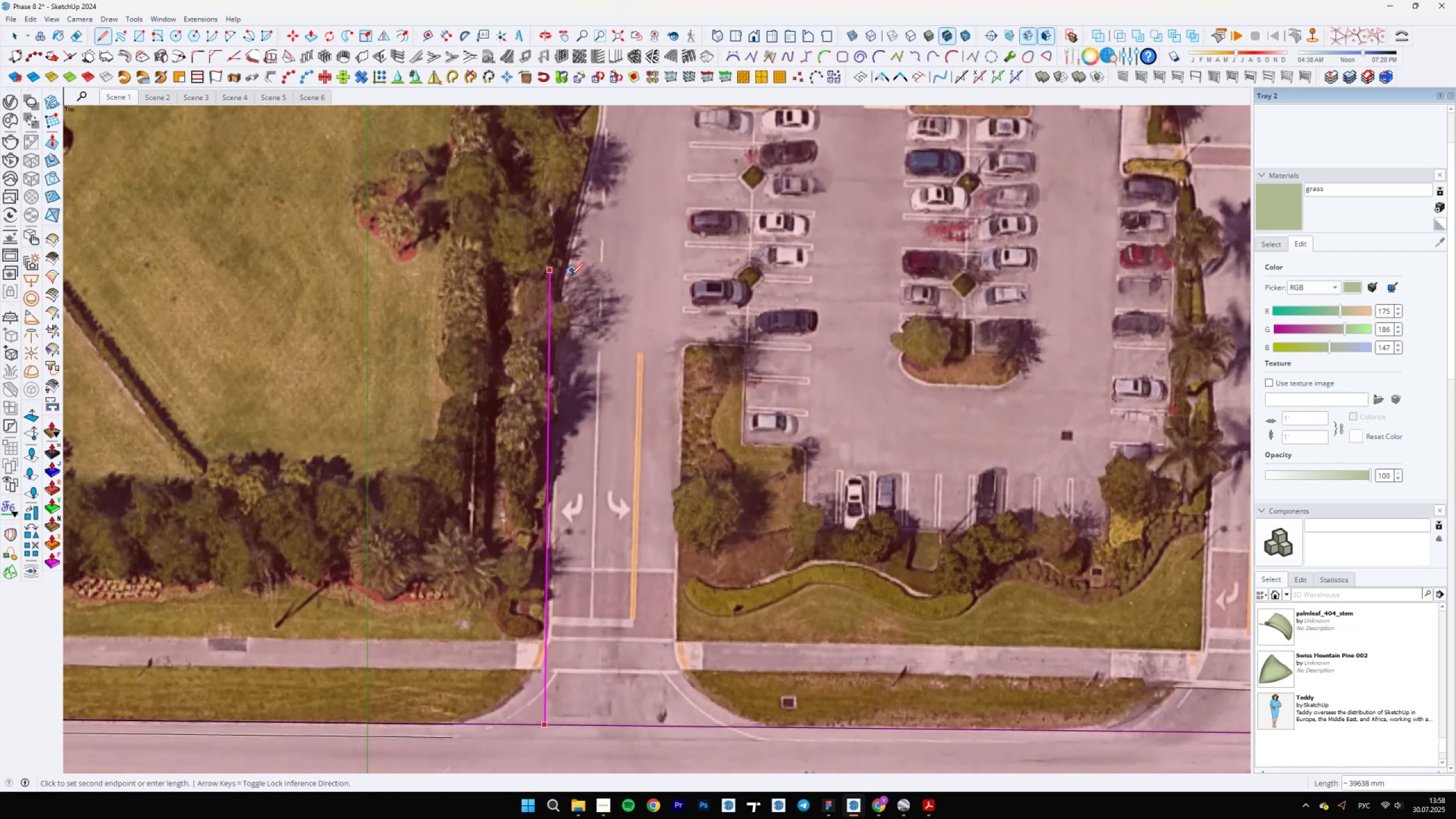 
key(Shift+ShiftLeft)
 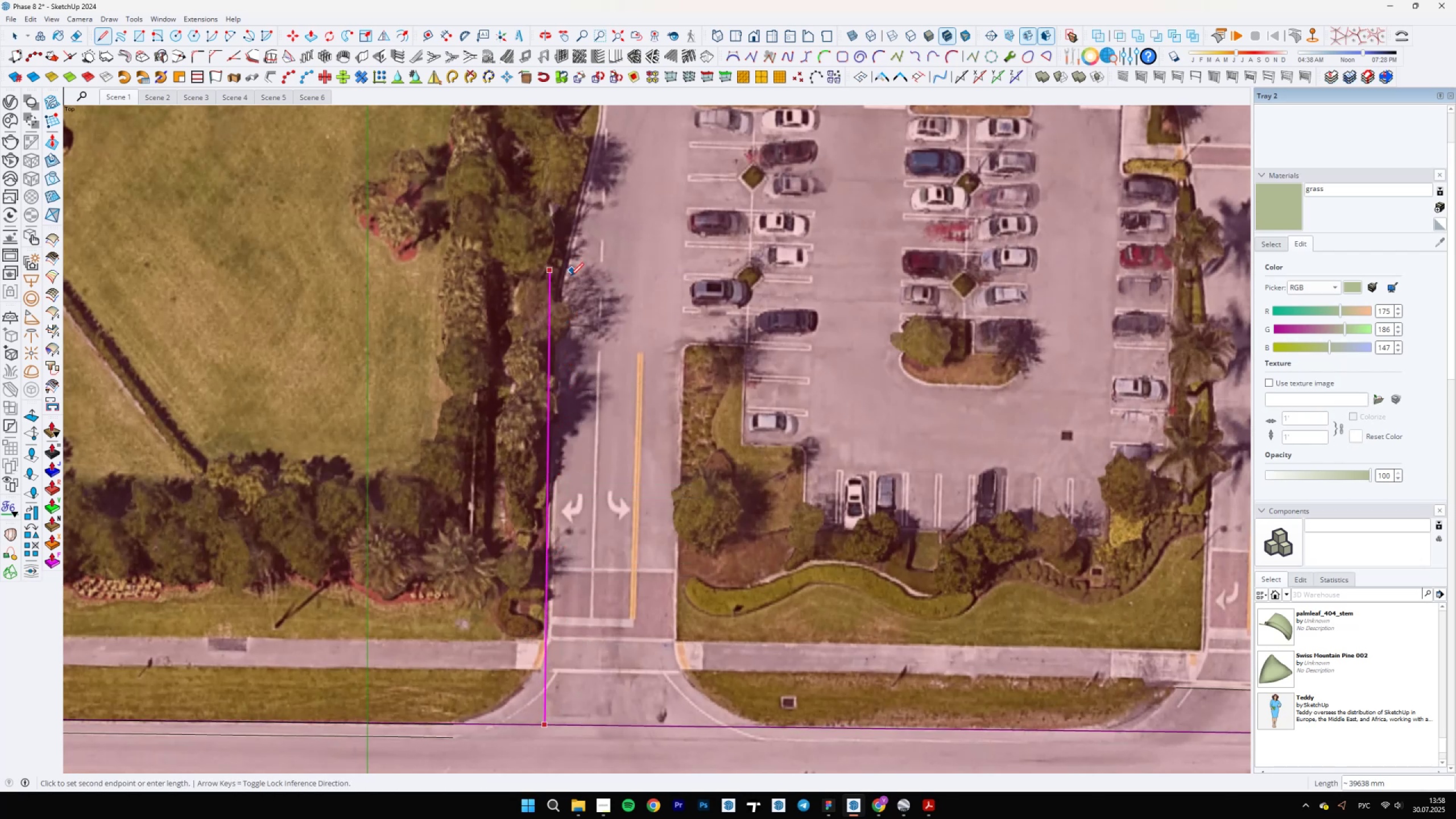 
key(Shift+ShiftLeft)
 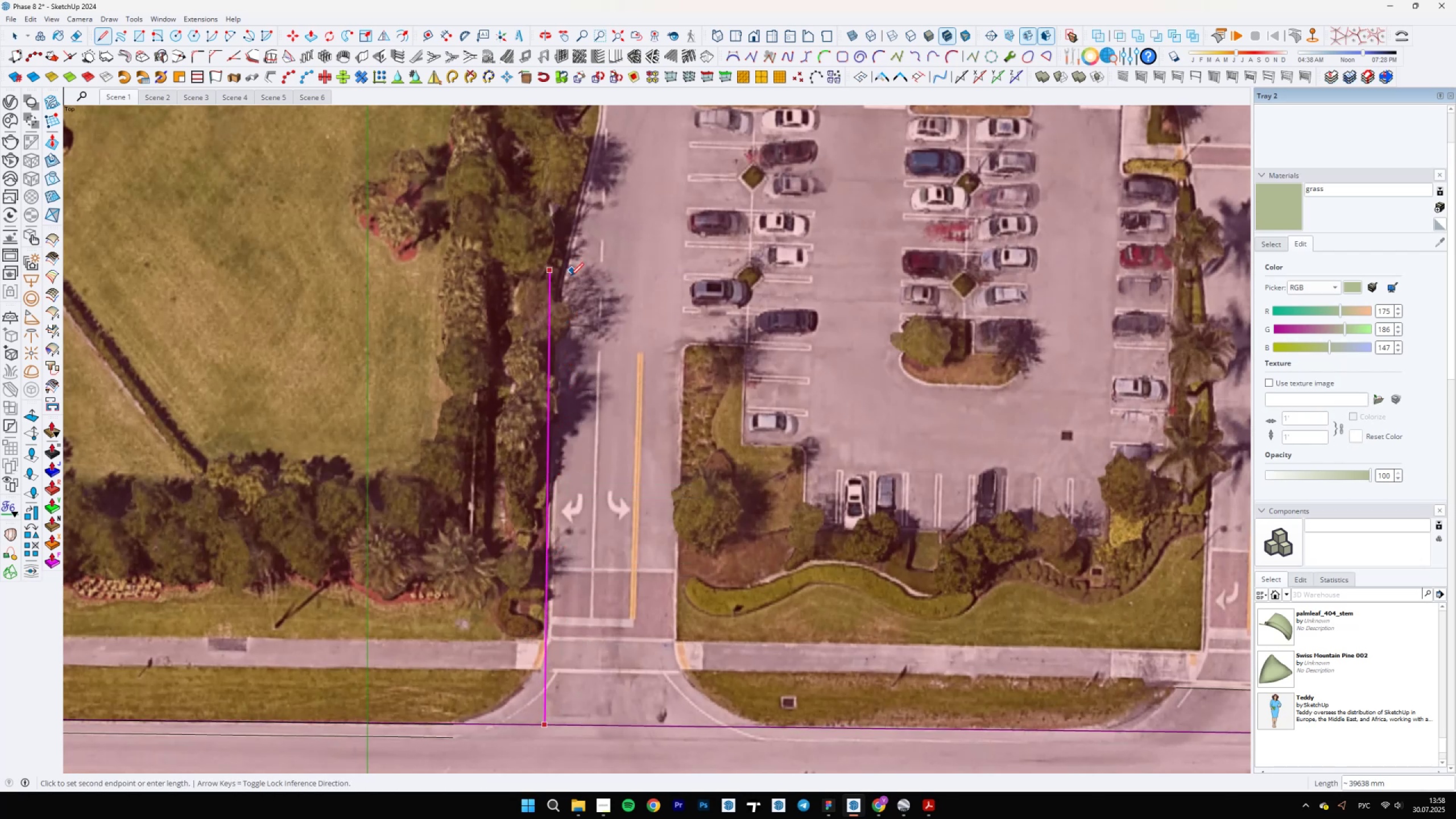 
key(Shift+ShiftLeft)
 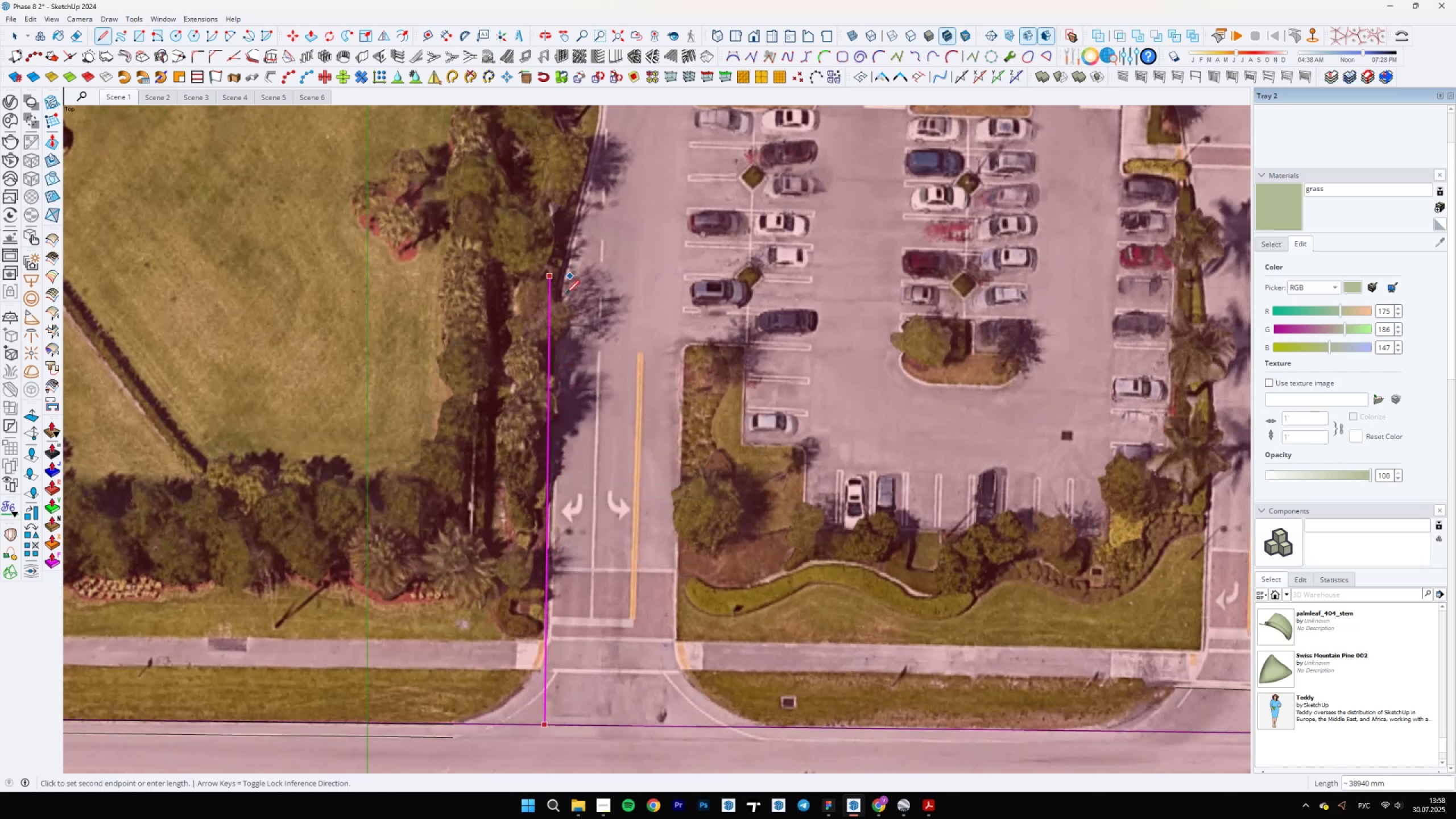 
key(Escape)
 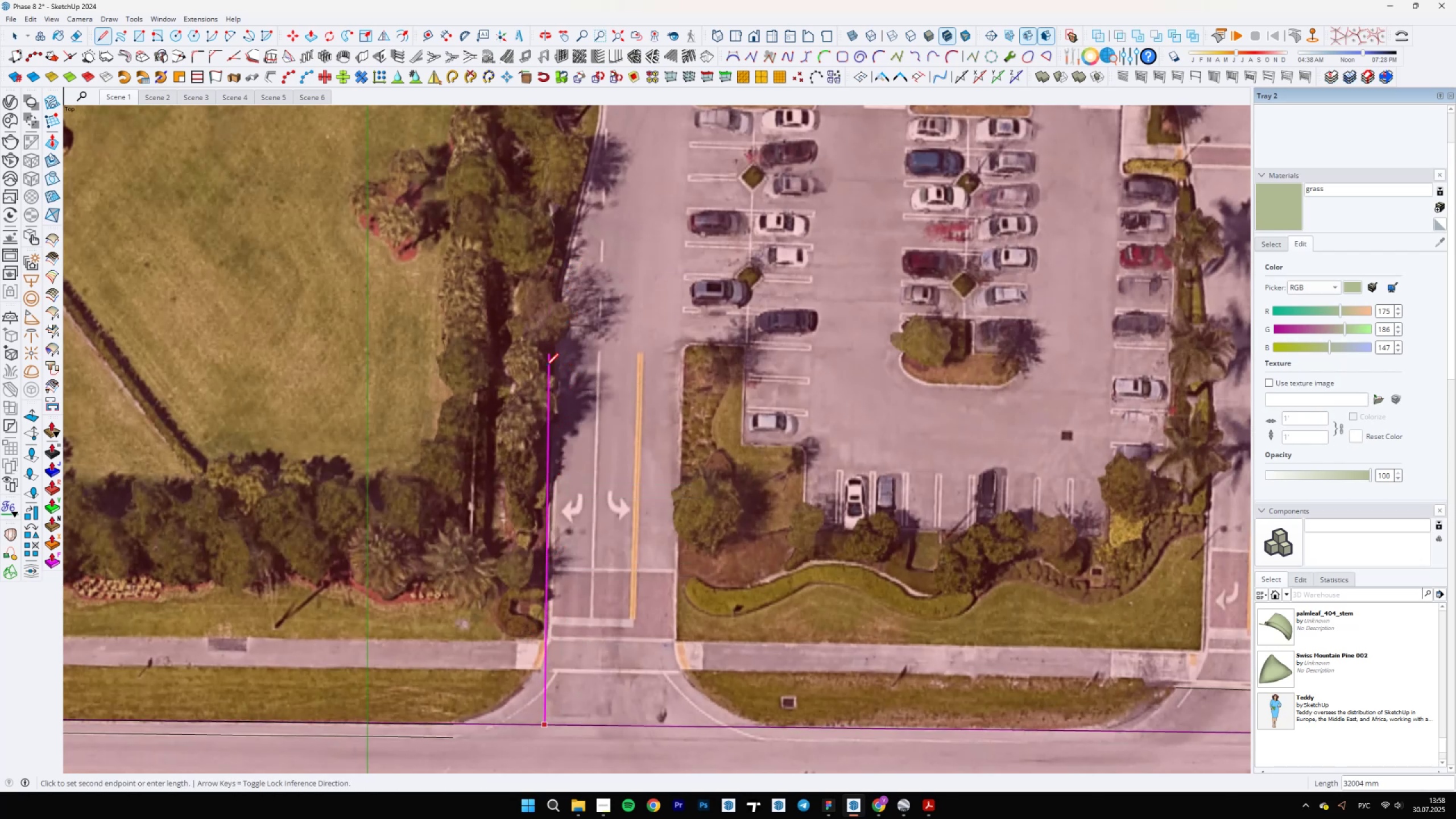 
scroll: coordinate [540, 701], scroll_direction: up, amount: 4.0
 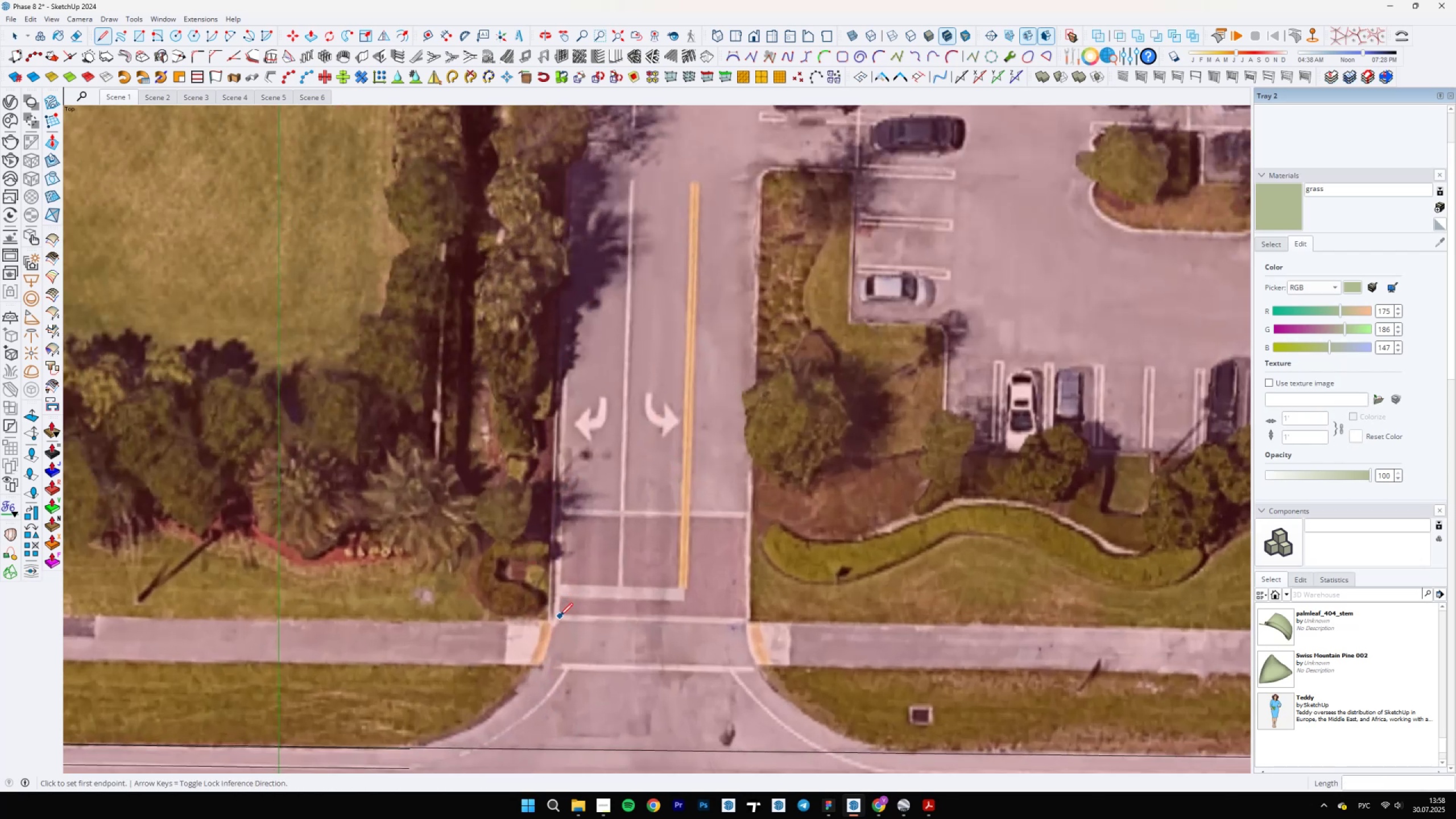 
left_click([559, 617])
 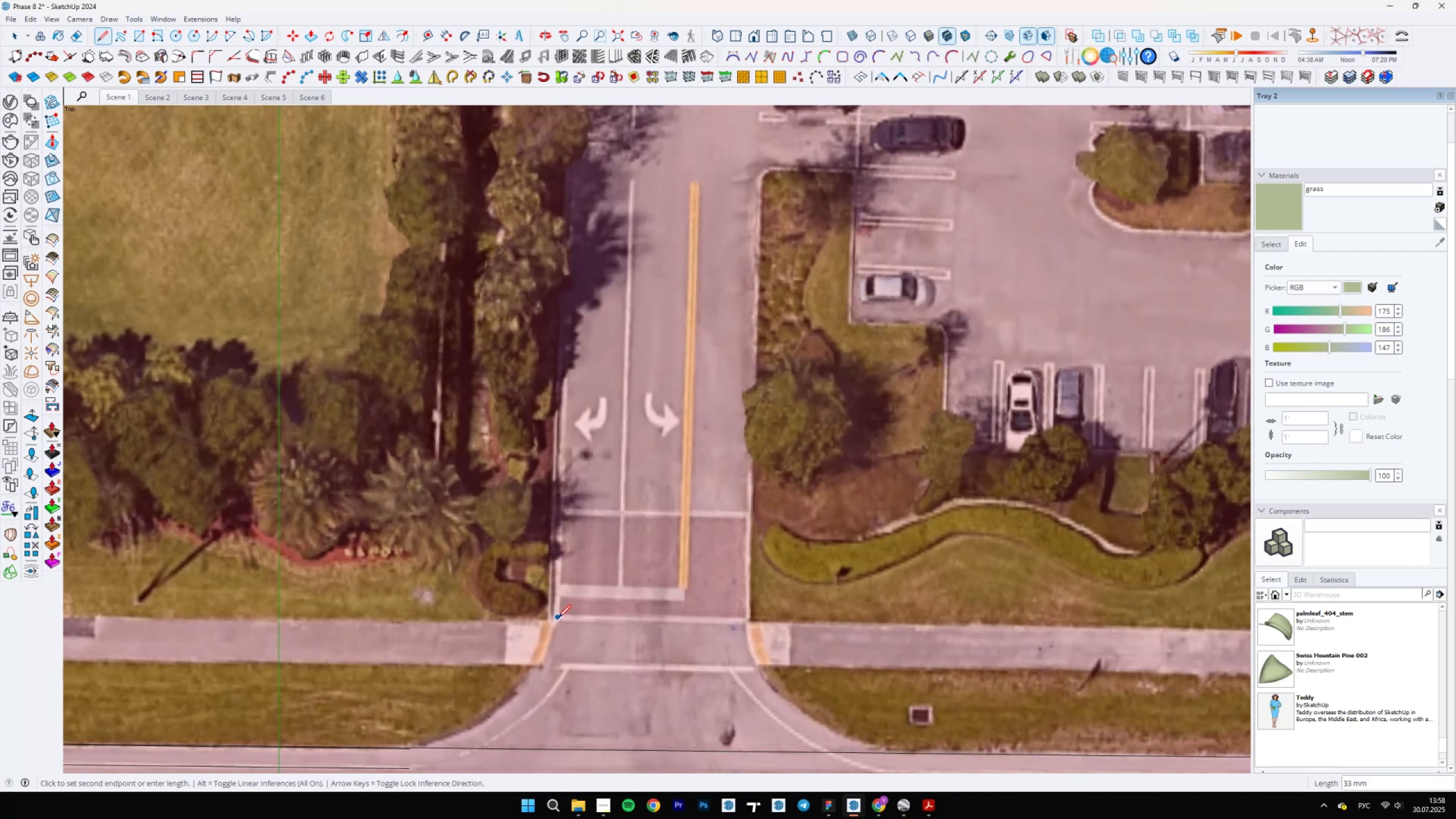 
scroll: coordinate [563, 524], scroll_direction: down, amount: 9.0
 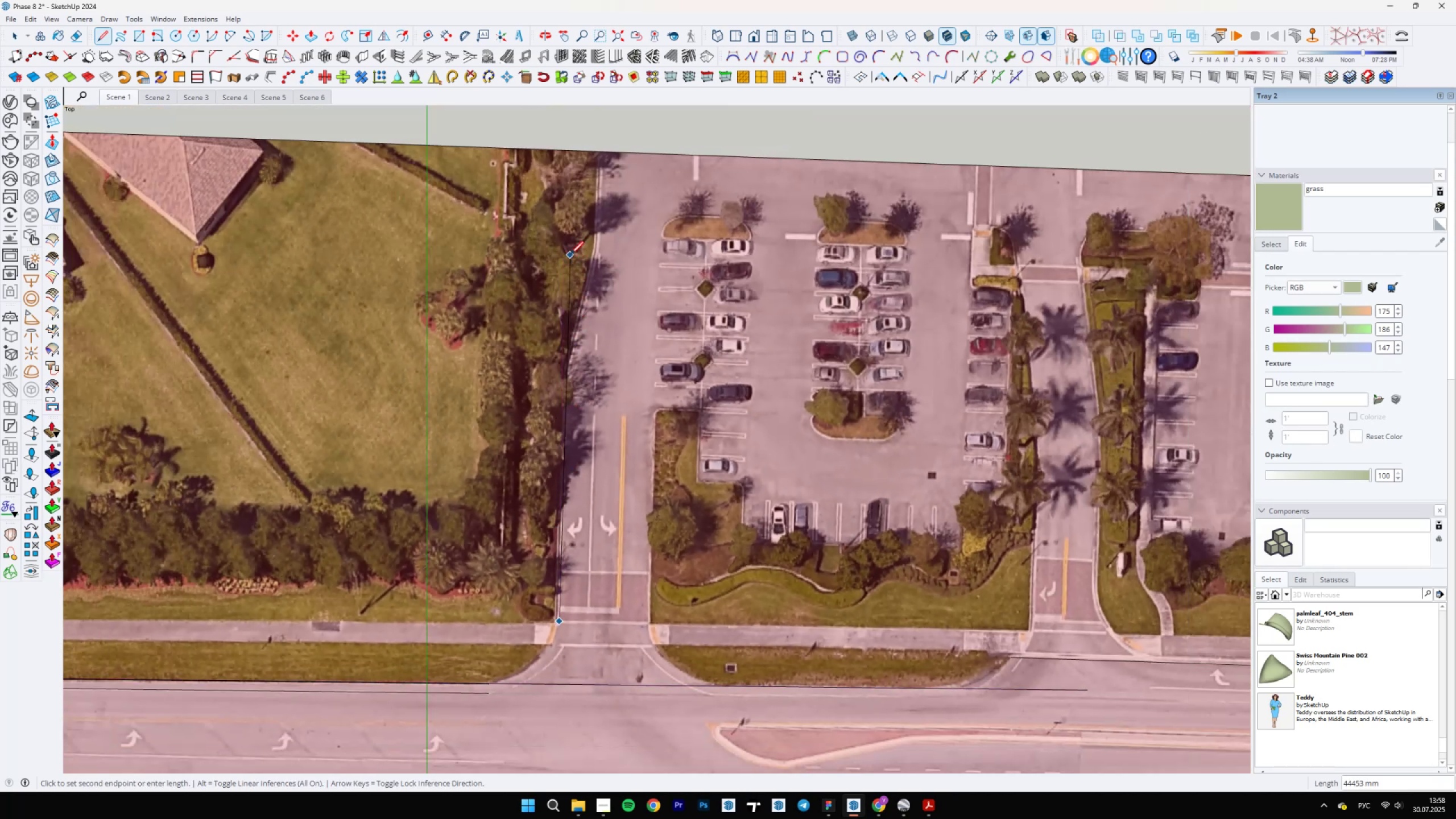 
scroll: coordinate [573, 251], scroll_direction: up, amount: 6.0
 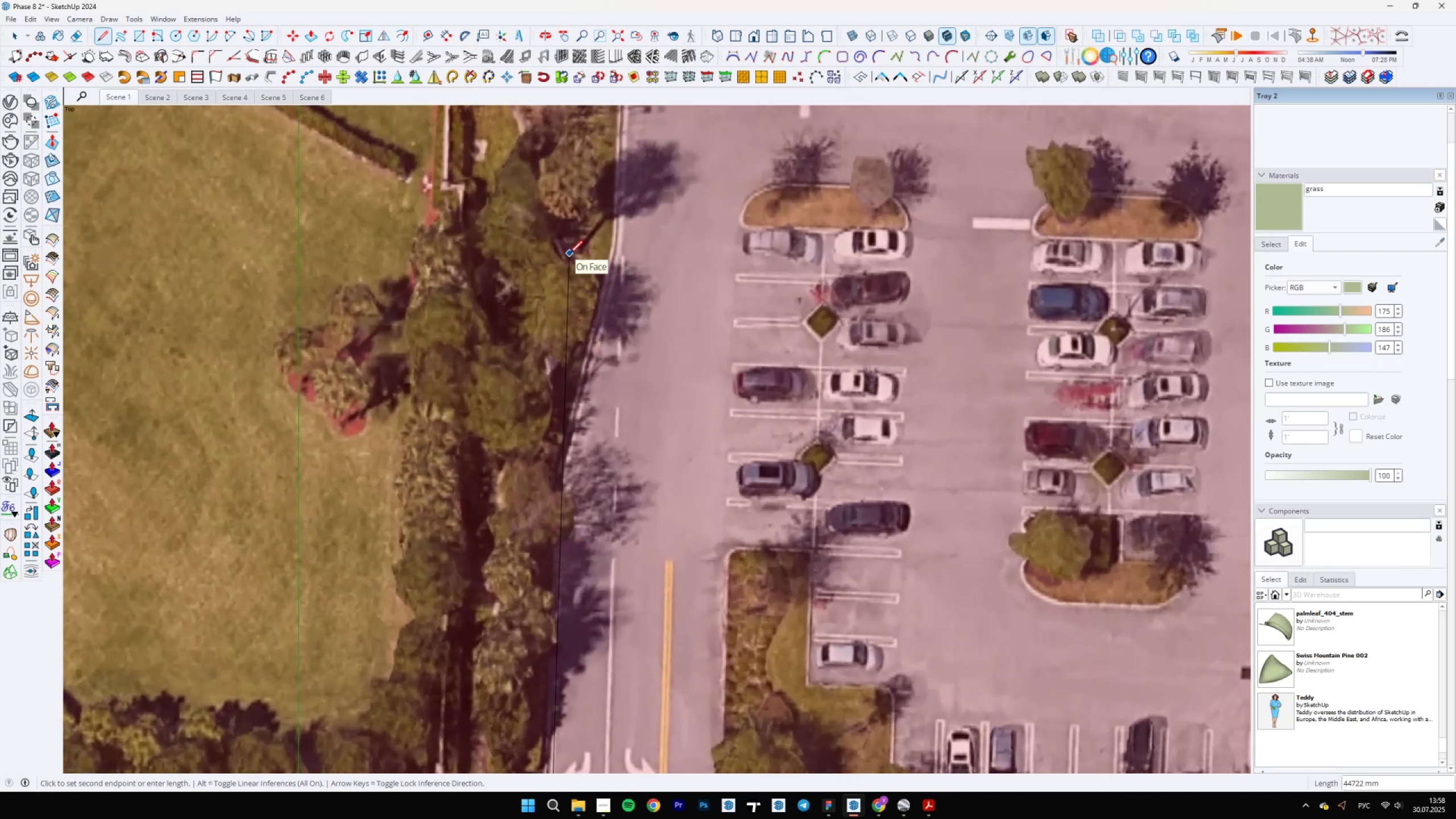 
scroll: coordinate [569, 254], scroll_direction: down, amount: 4.0
 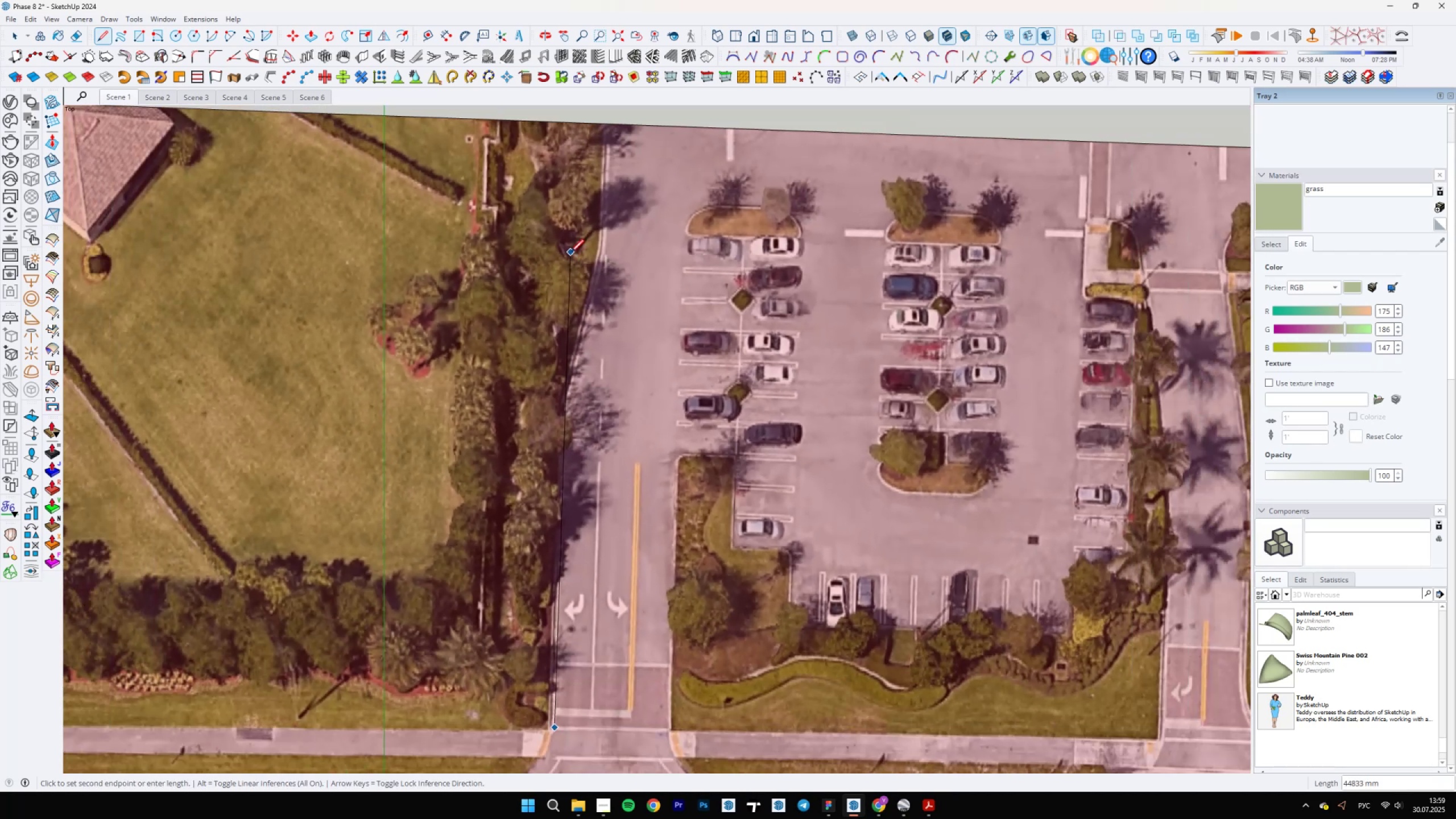 
left_click([570, 253])
 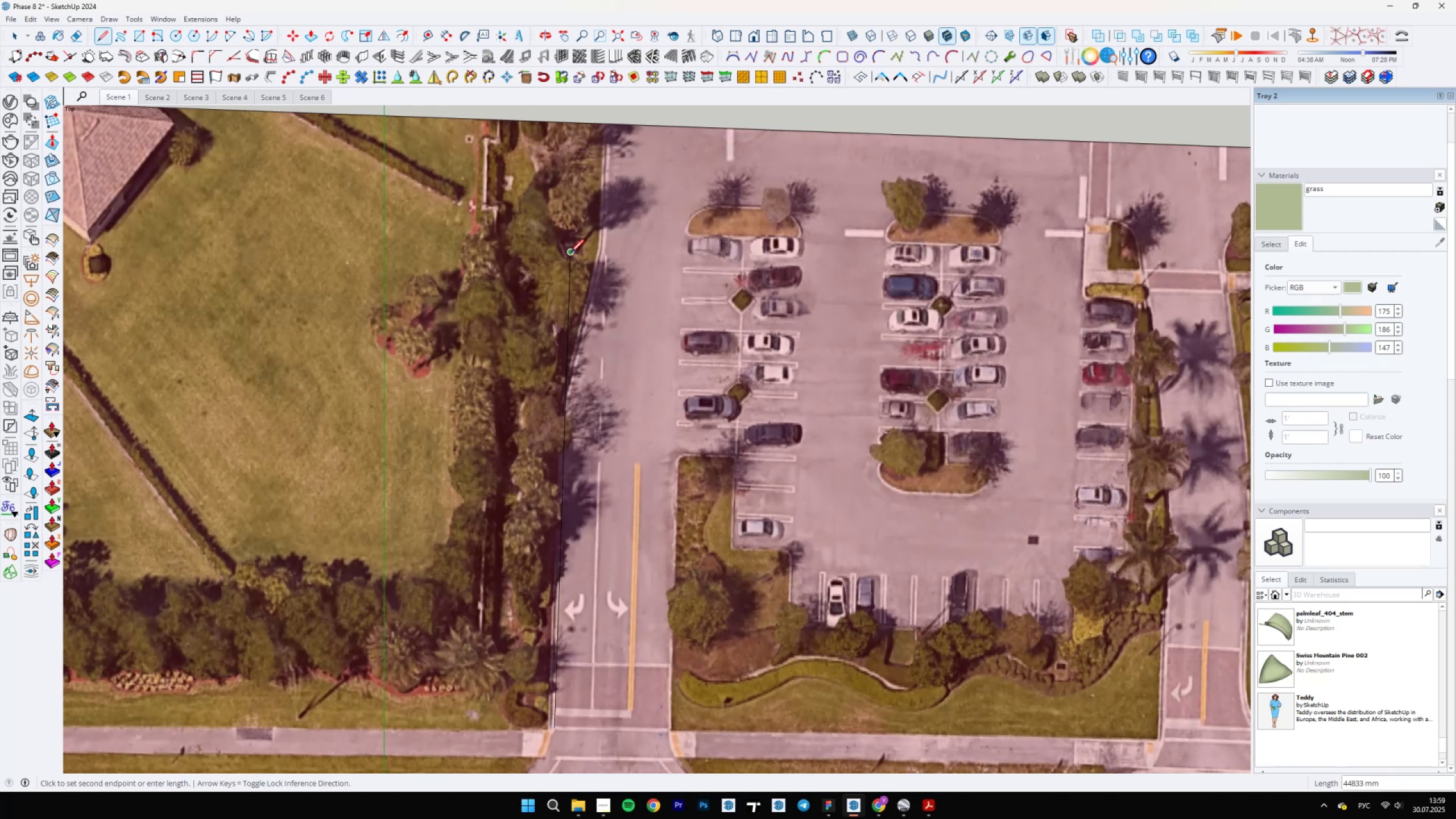 
key(Space)
 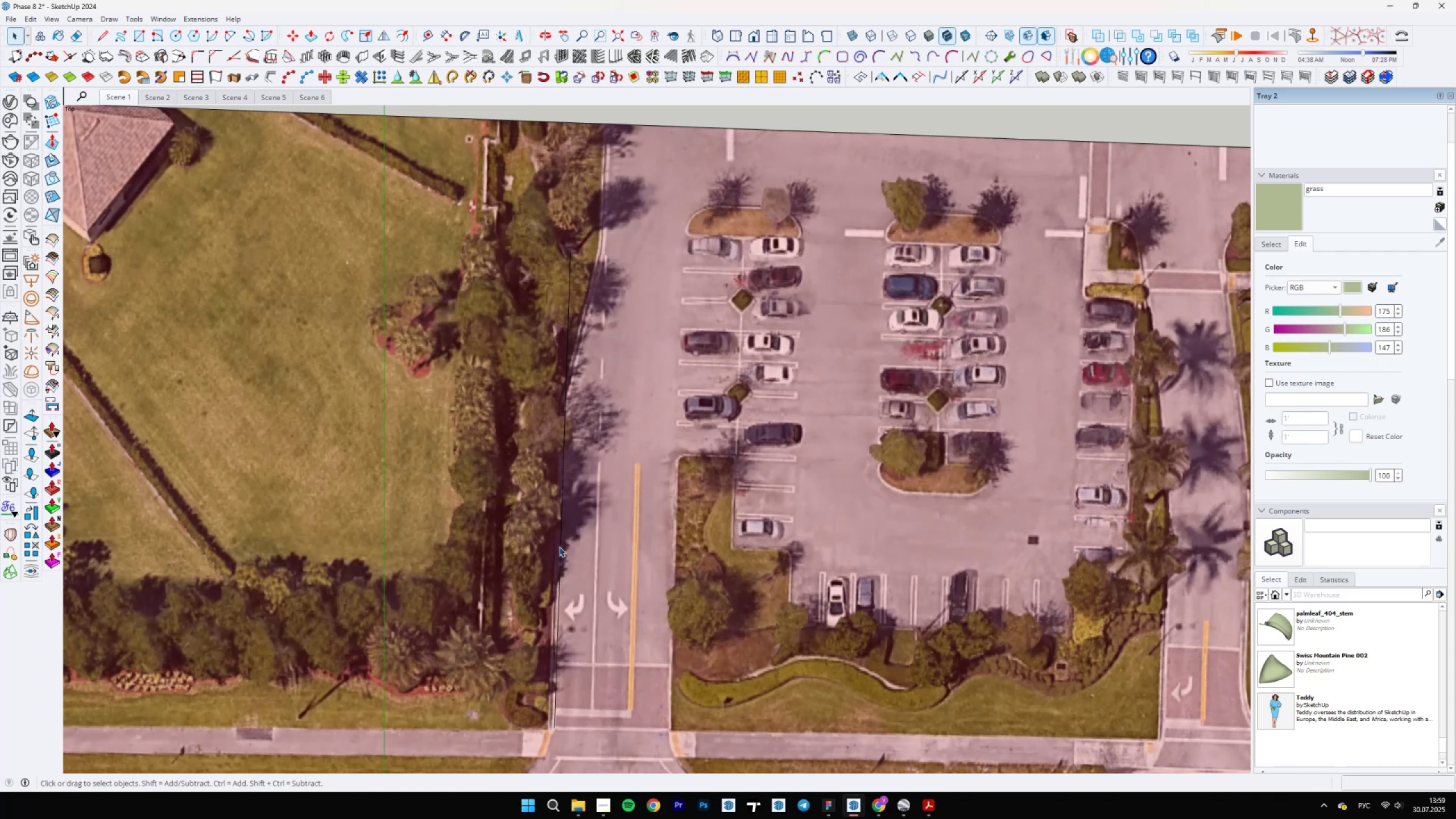 
left_click([564, 546])
 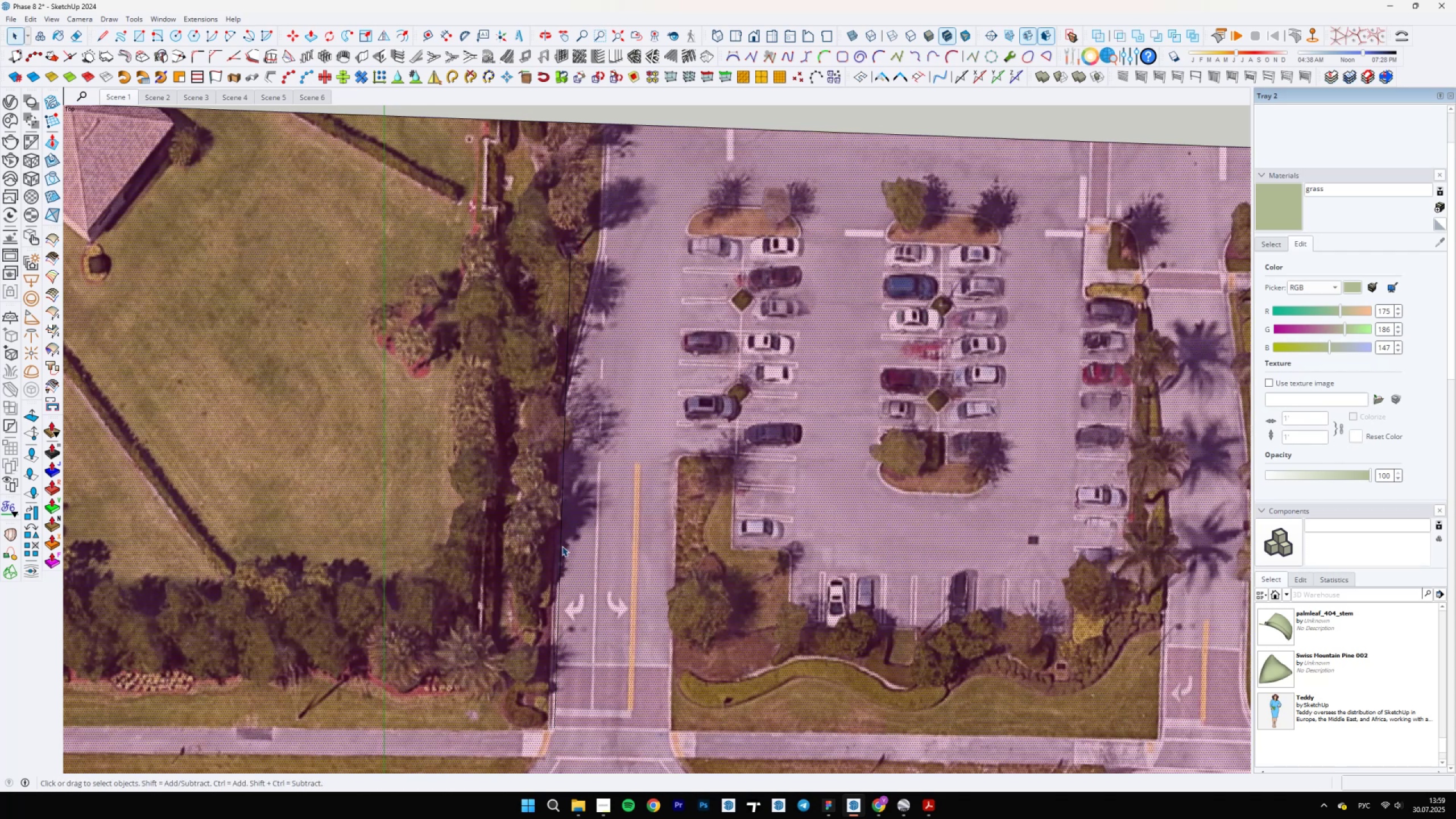 
left_click([561, 545])
 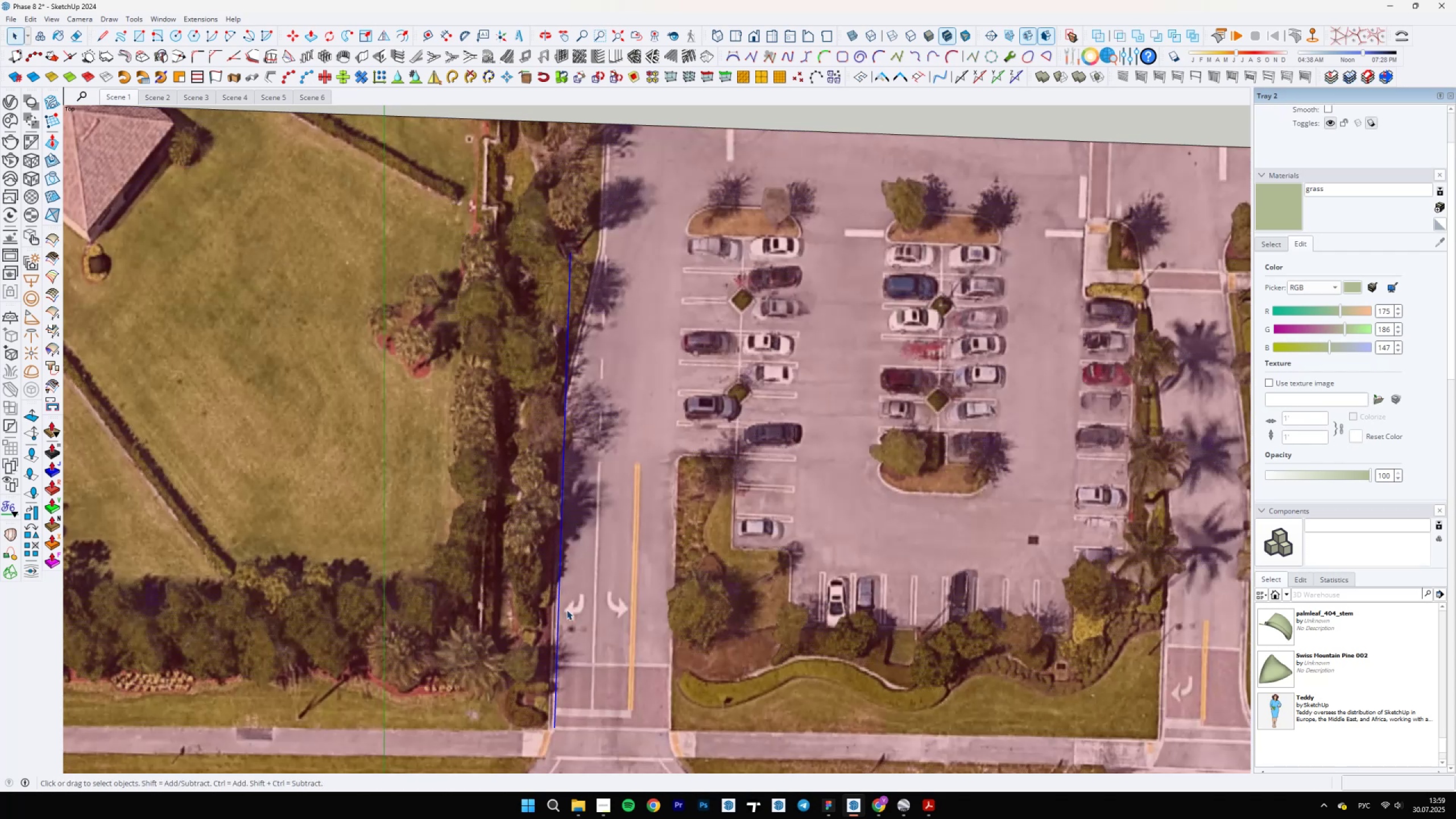 
scroll: coordinate [569, 738], scroll_direction: up, amount: 4.0
 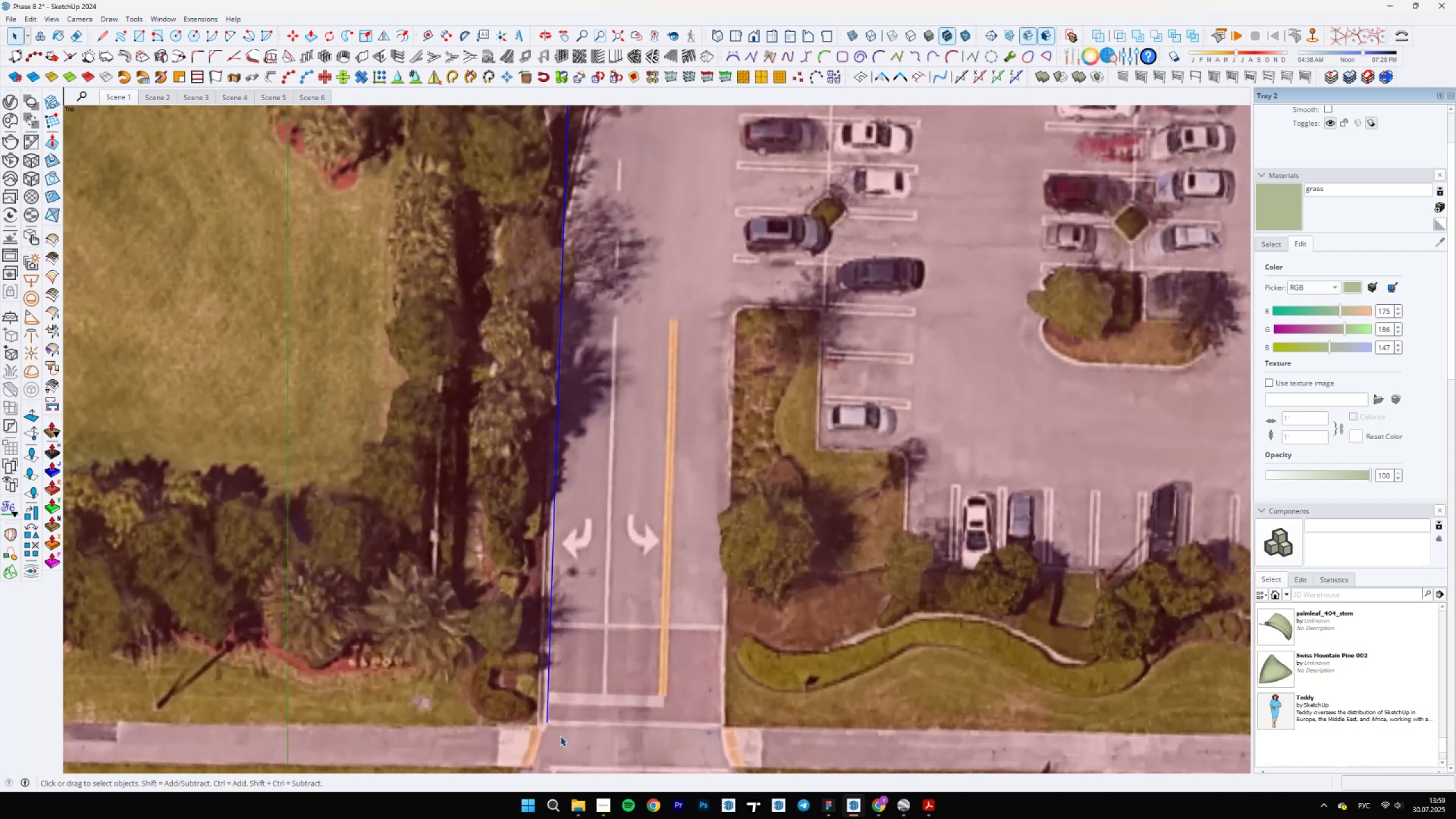 
scroll: coordinate [540, 711], scroll_direction: down, amount: 2.0
 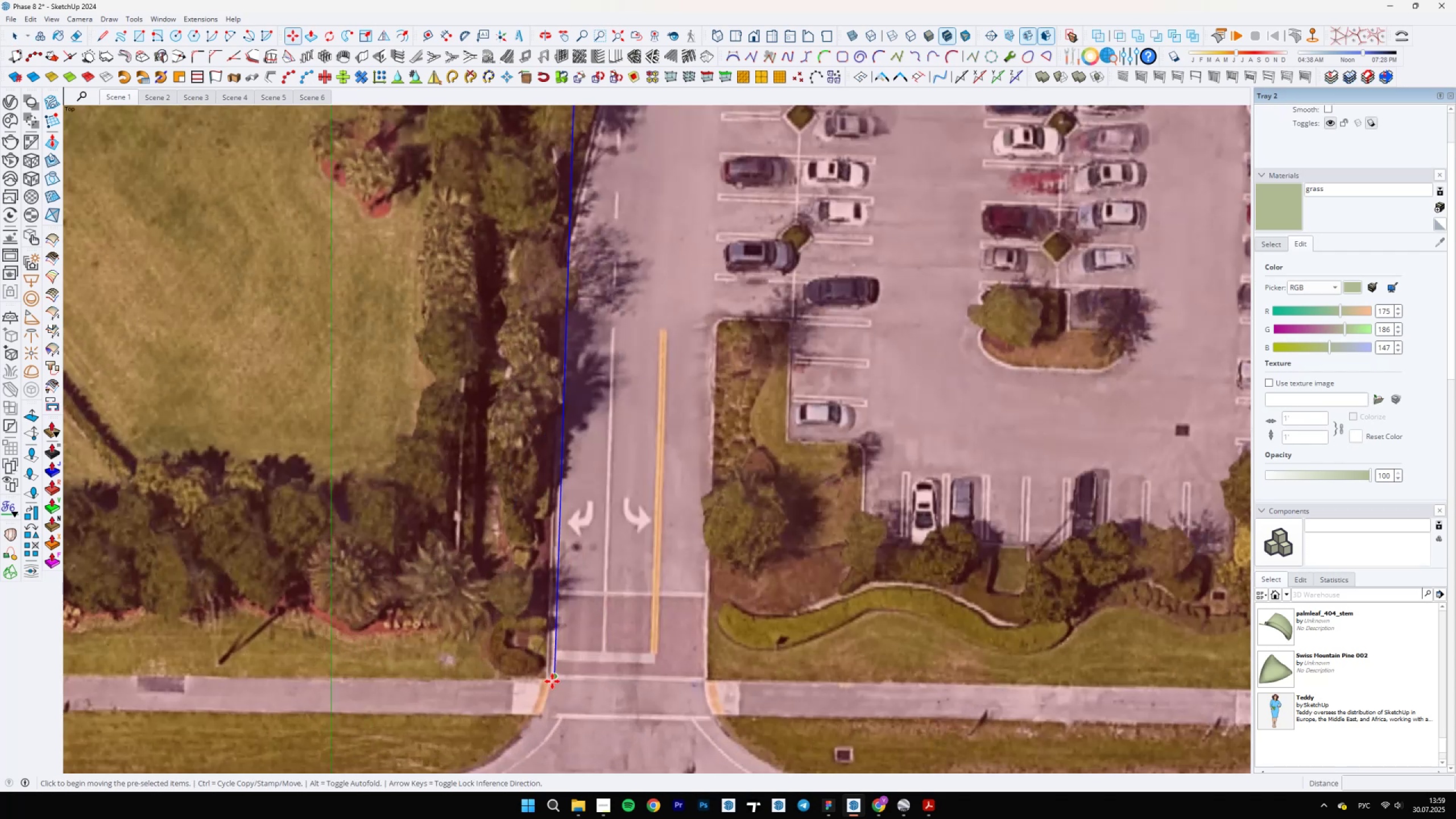 
key(M)
 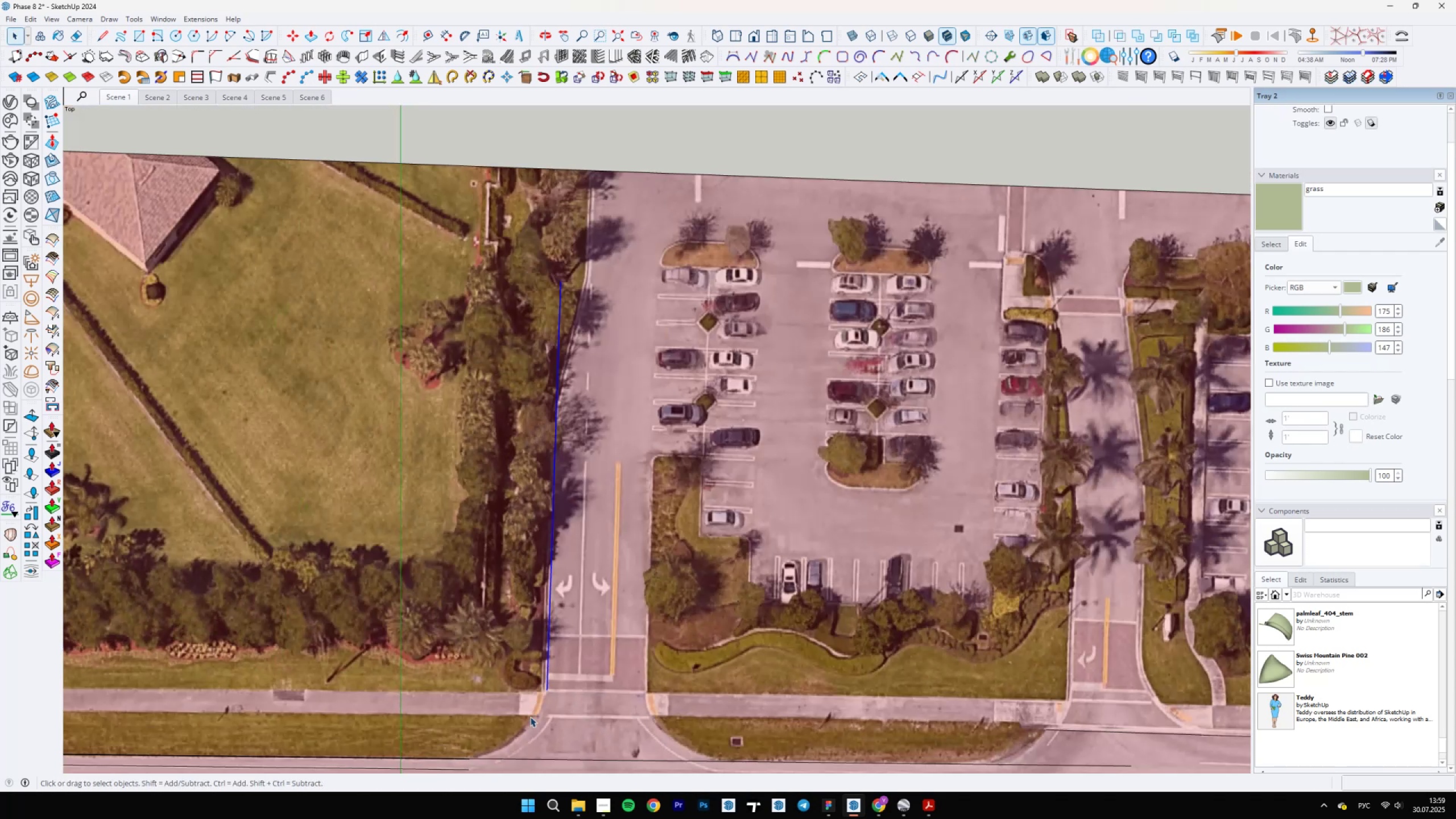 
key(Control+ControlLeft)
 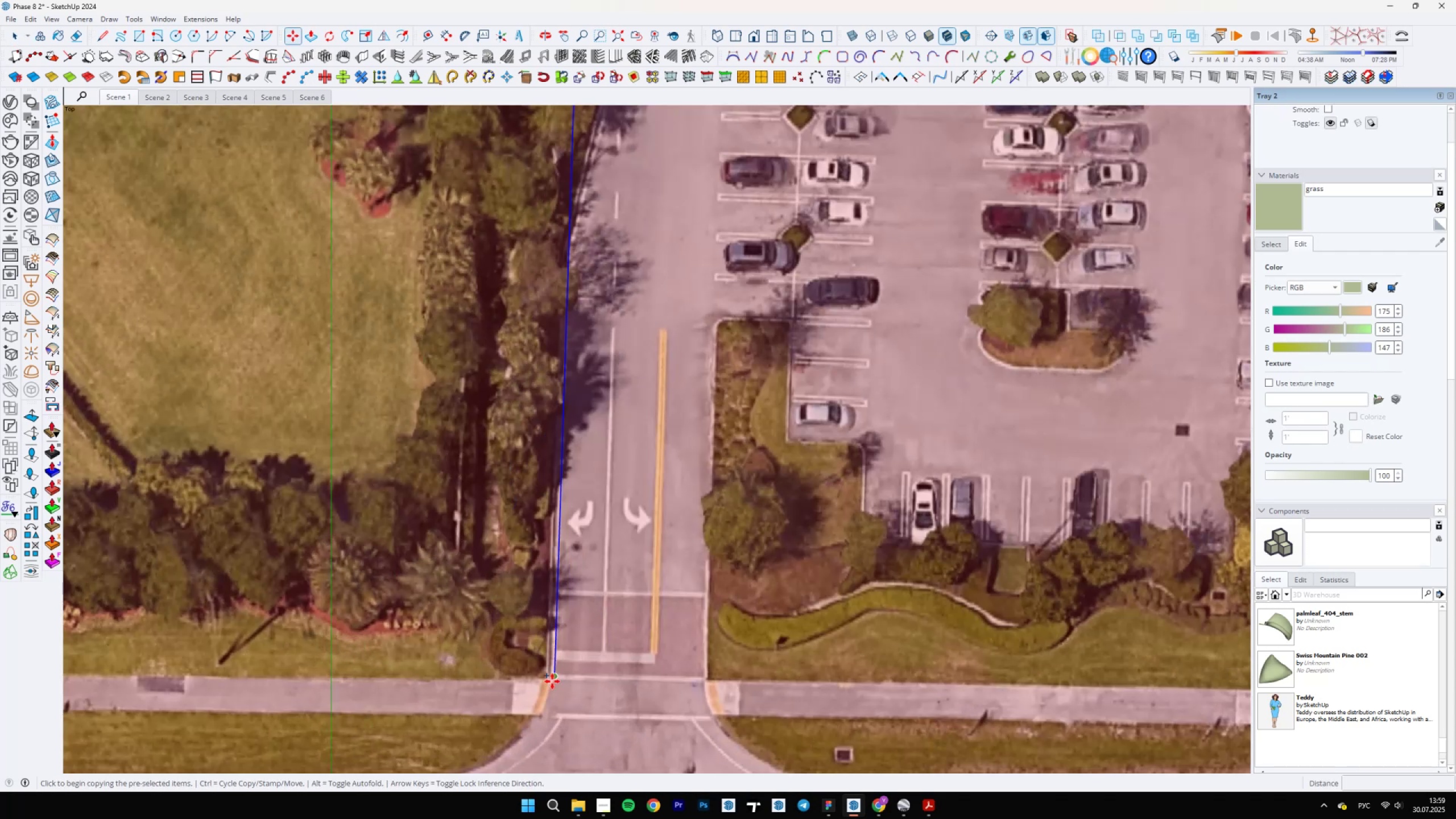 
left_click([552, 681])
 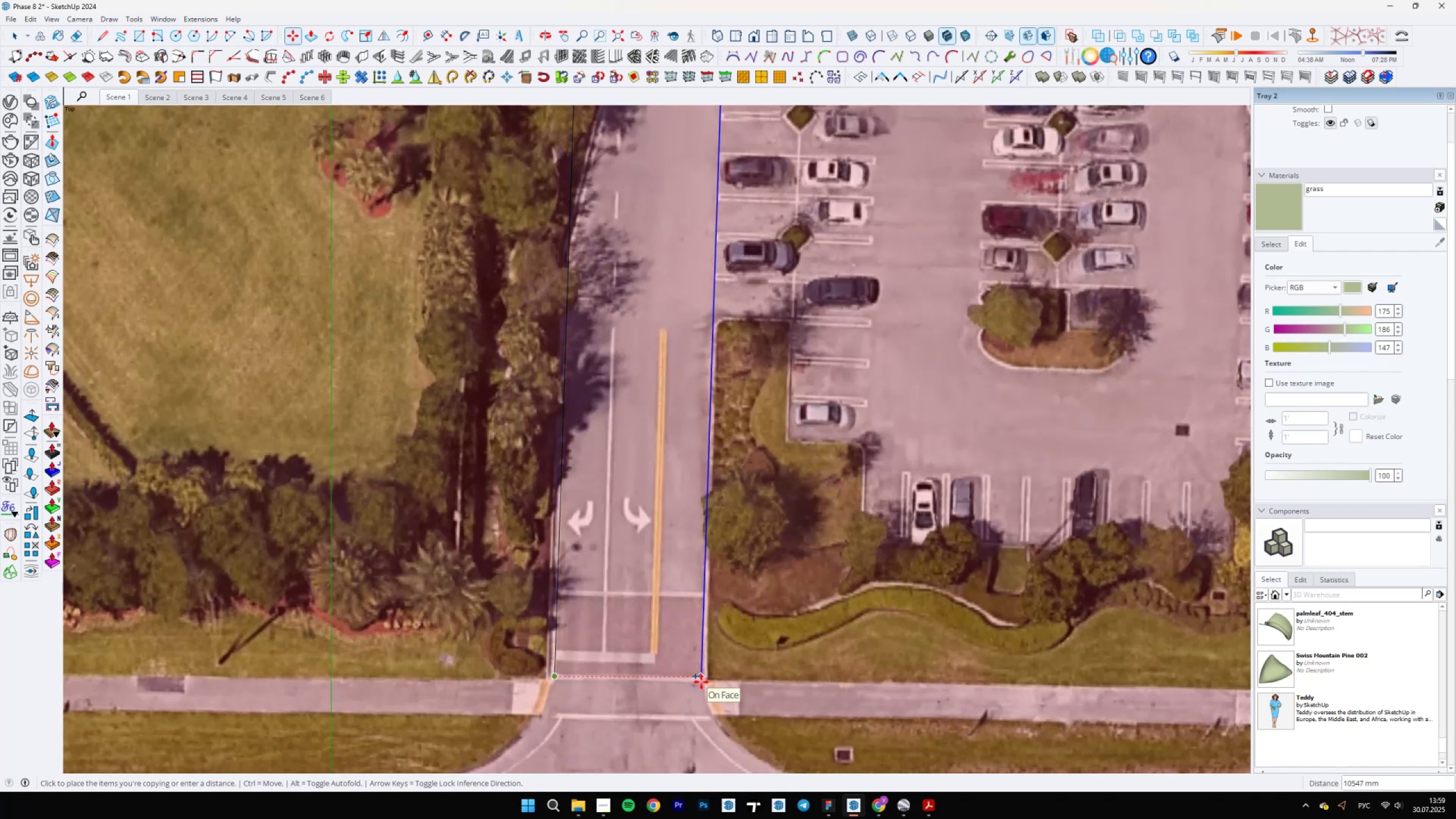 
left_click([701, 682])
 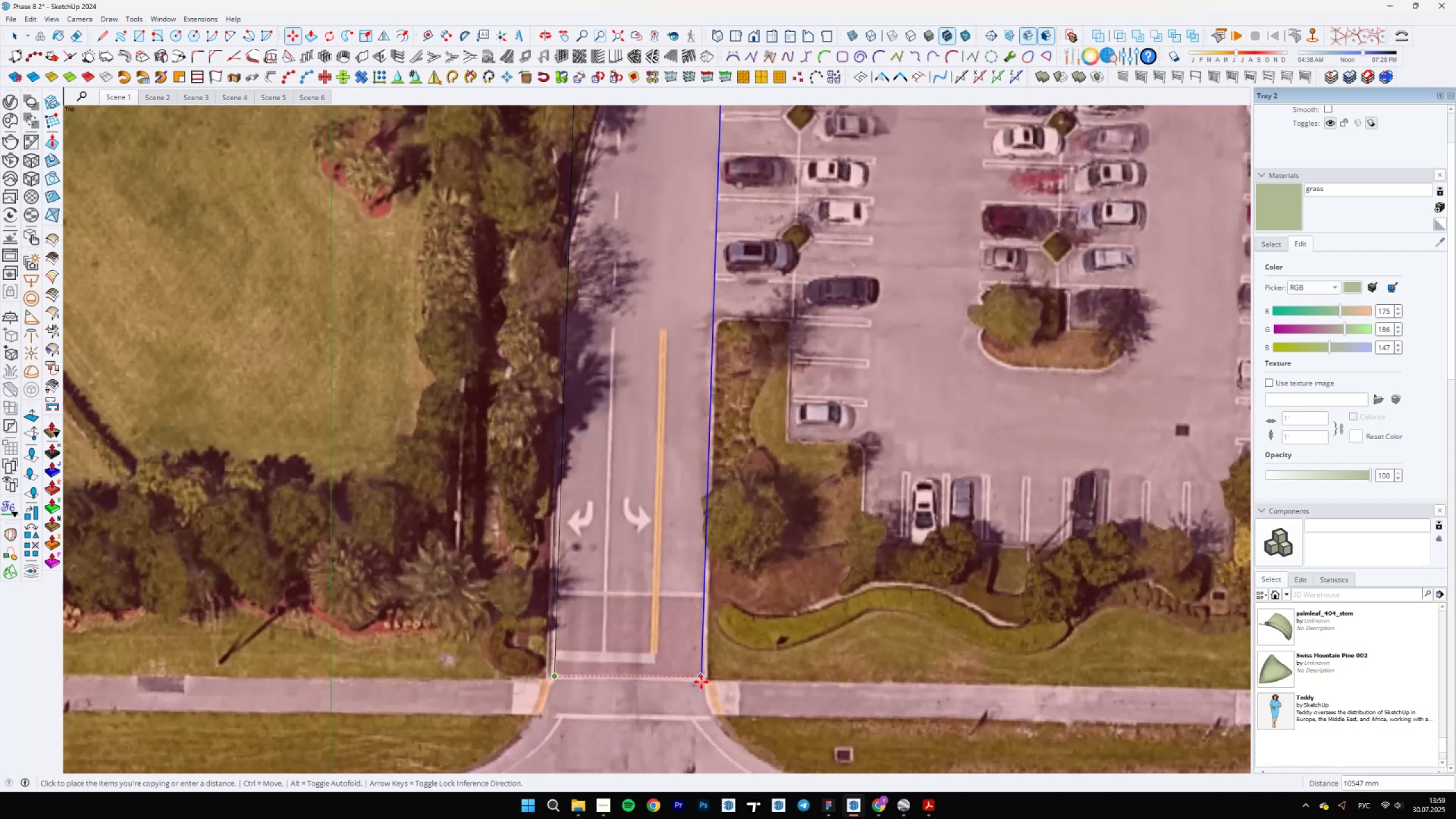 
scroll: coordinate [541, 715], scroll_direction: down, amount: 12.0
 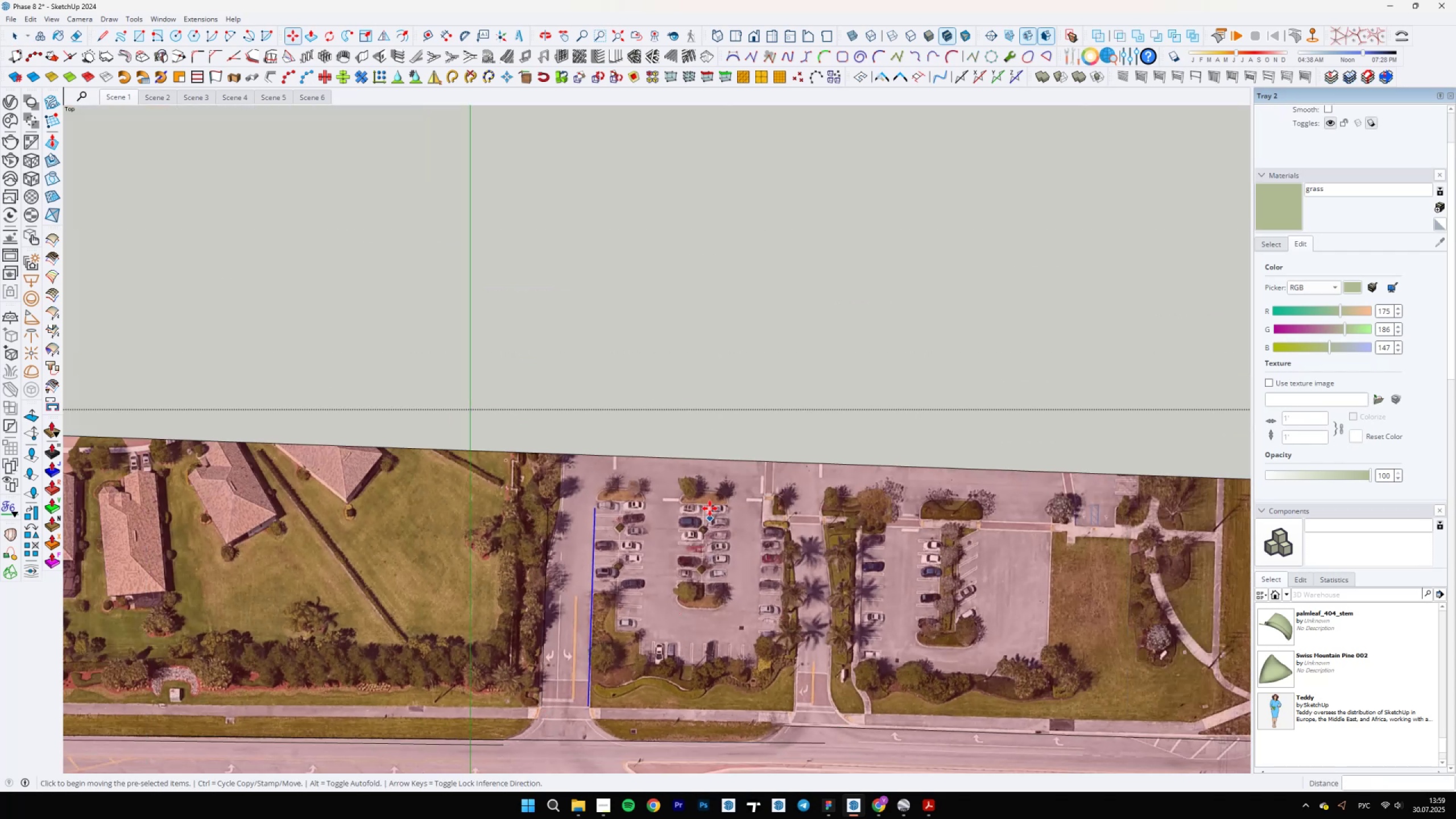 
scroll: coordinate [643, 723], scroll_direction: up, amount: 5.0
 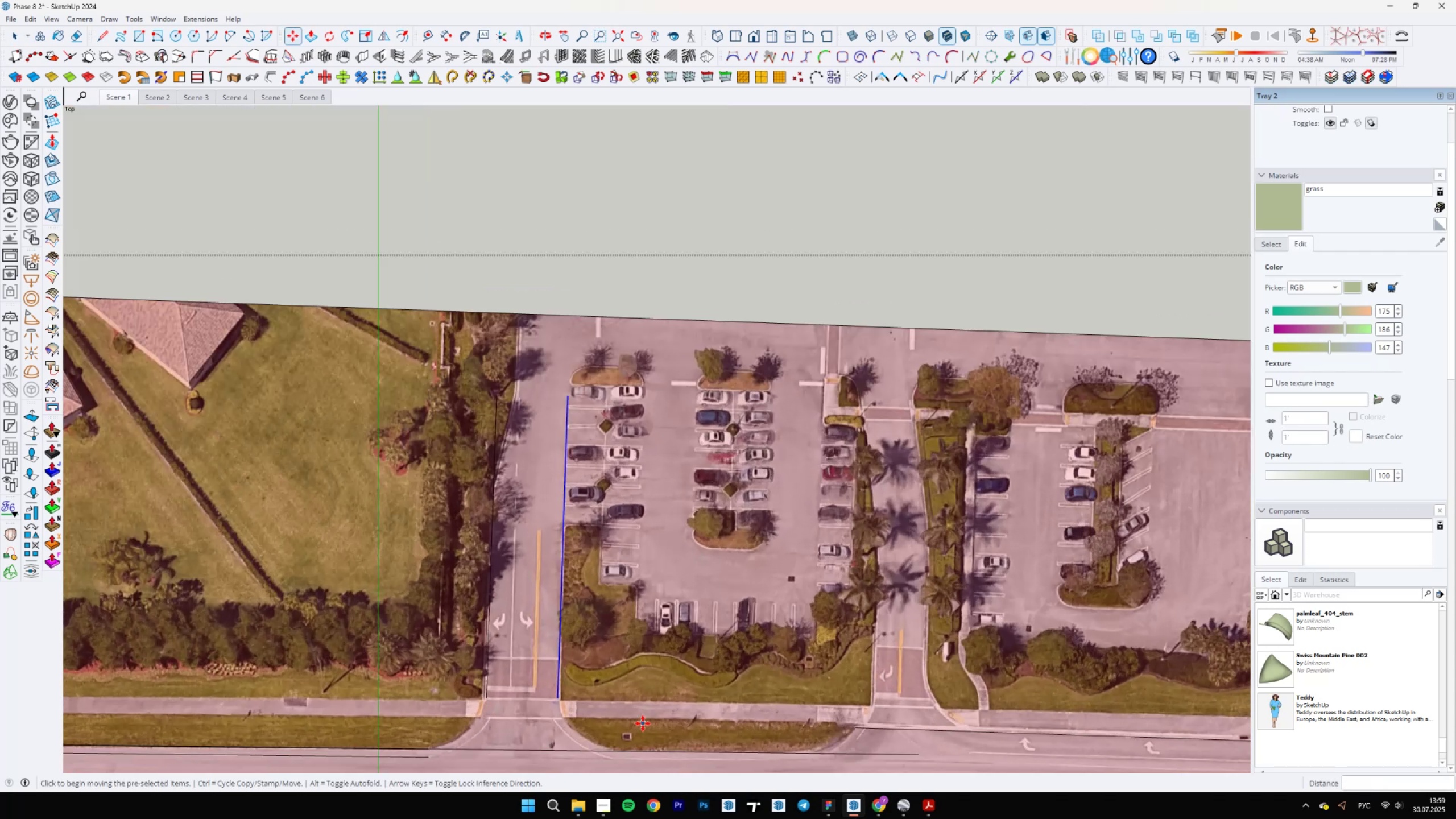 
key(Control+ControlLeft)
 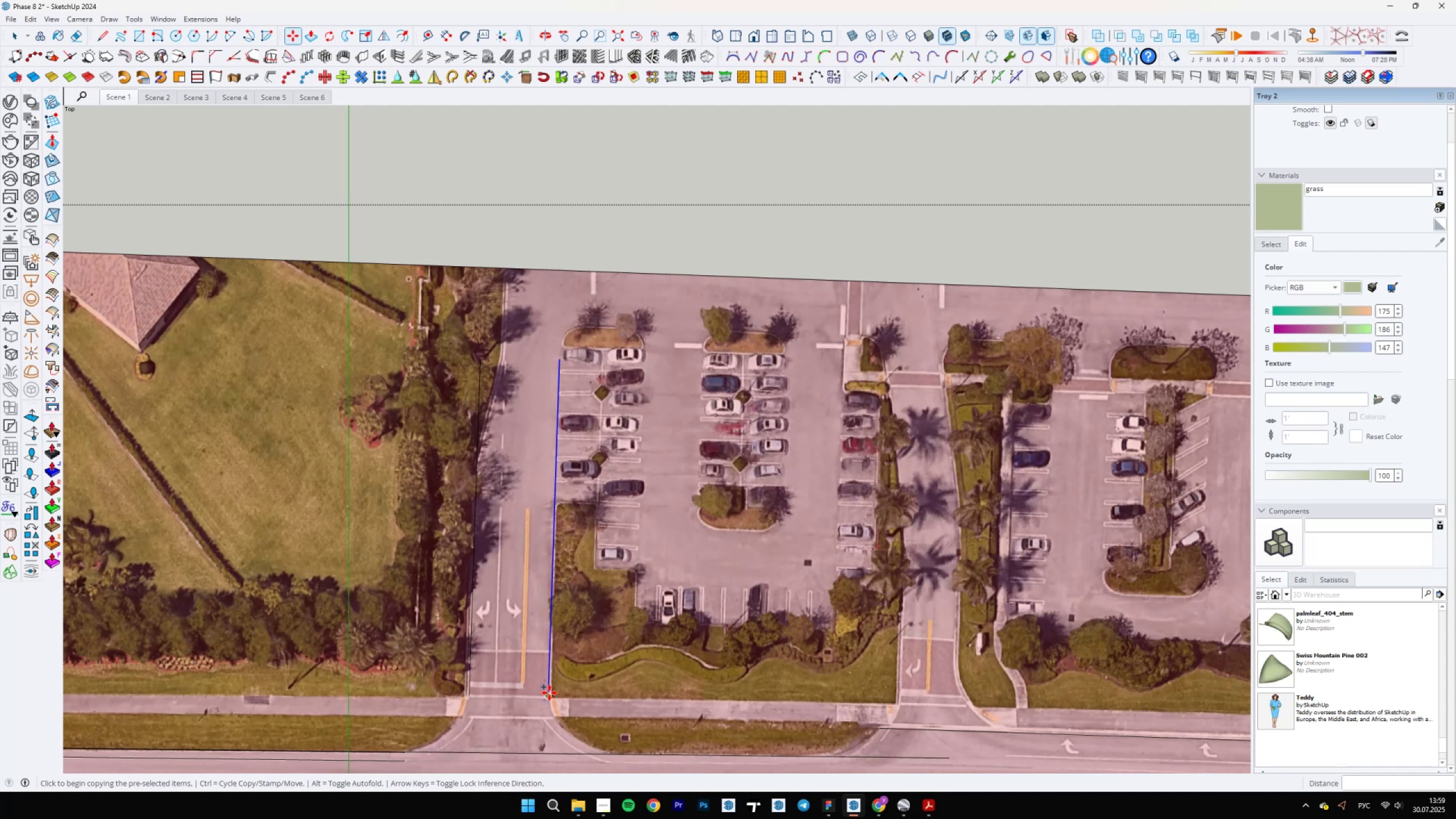 
left_click([549, 694])
 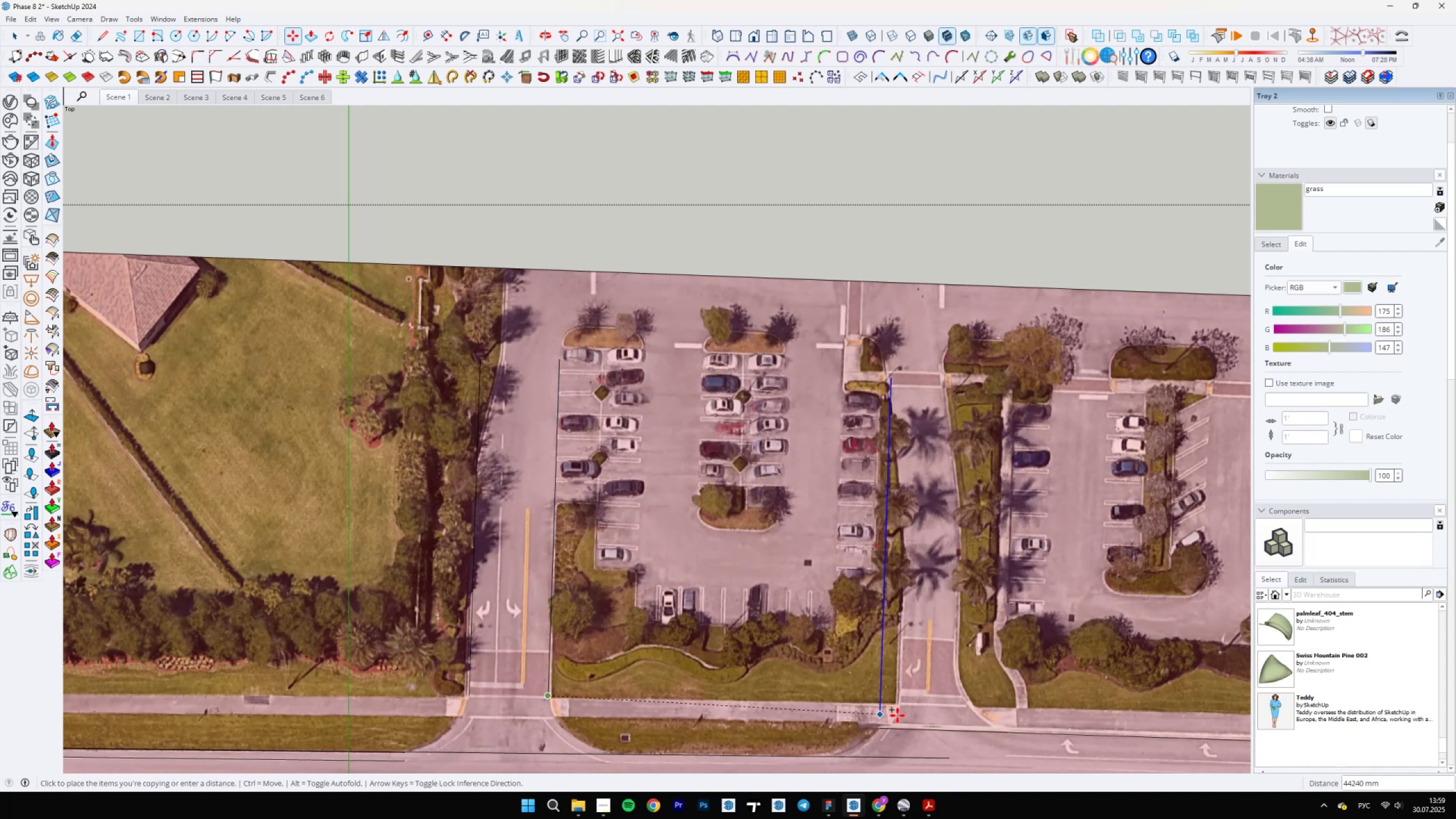 
scroll: coordinate [944, 701], scroll_direction: up, amount: 4.0
 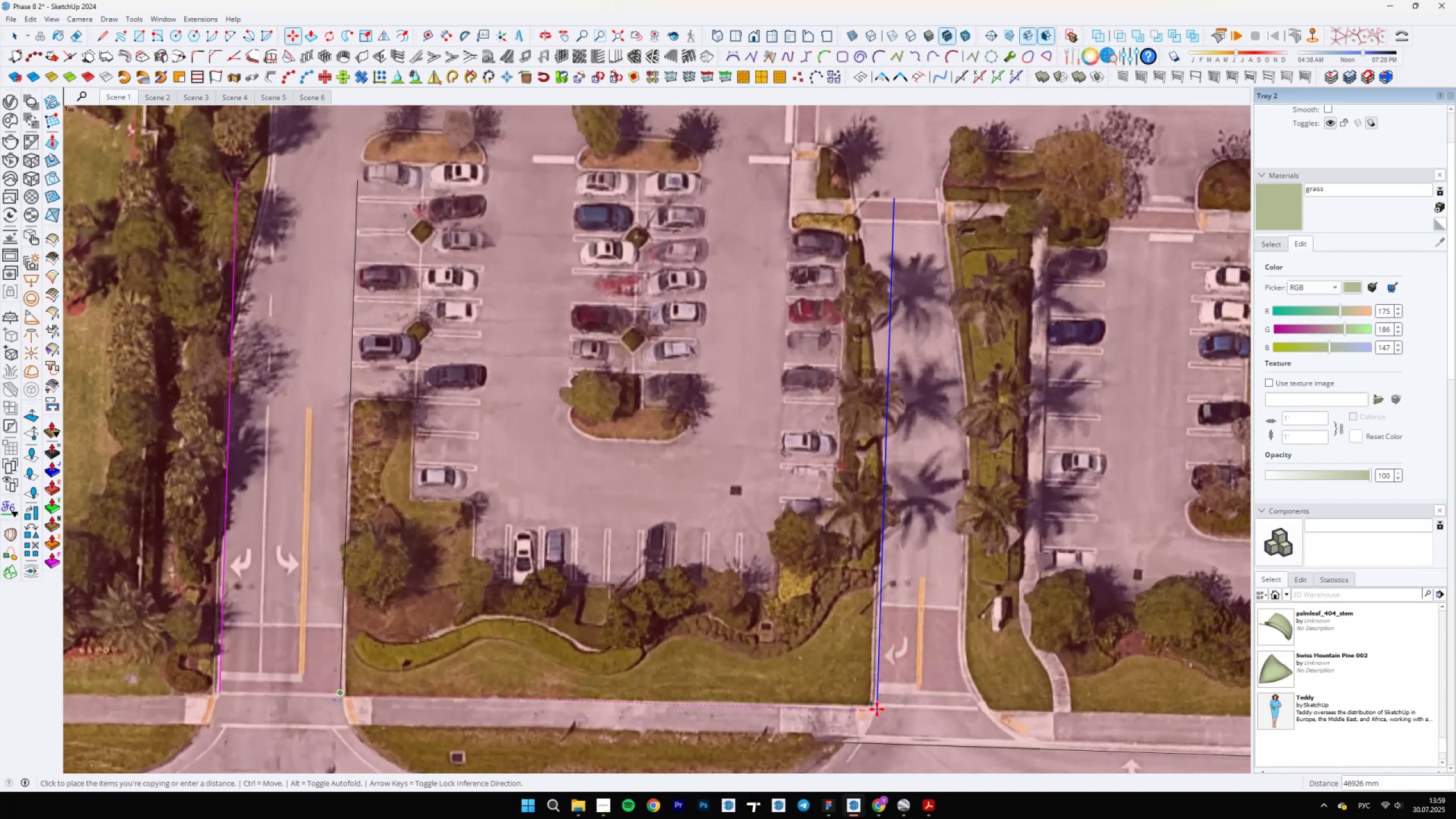 
left_click([877, 709])
 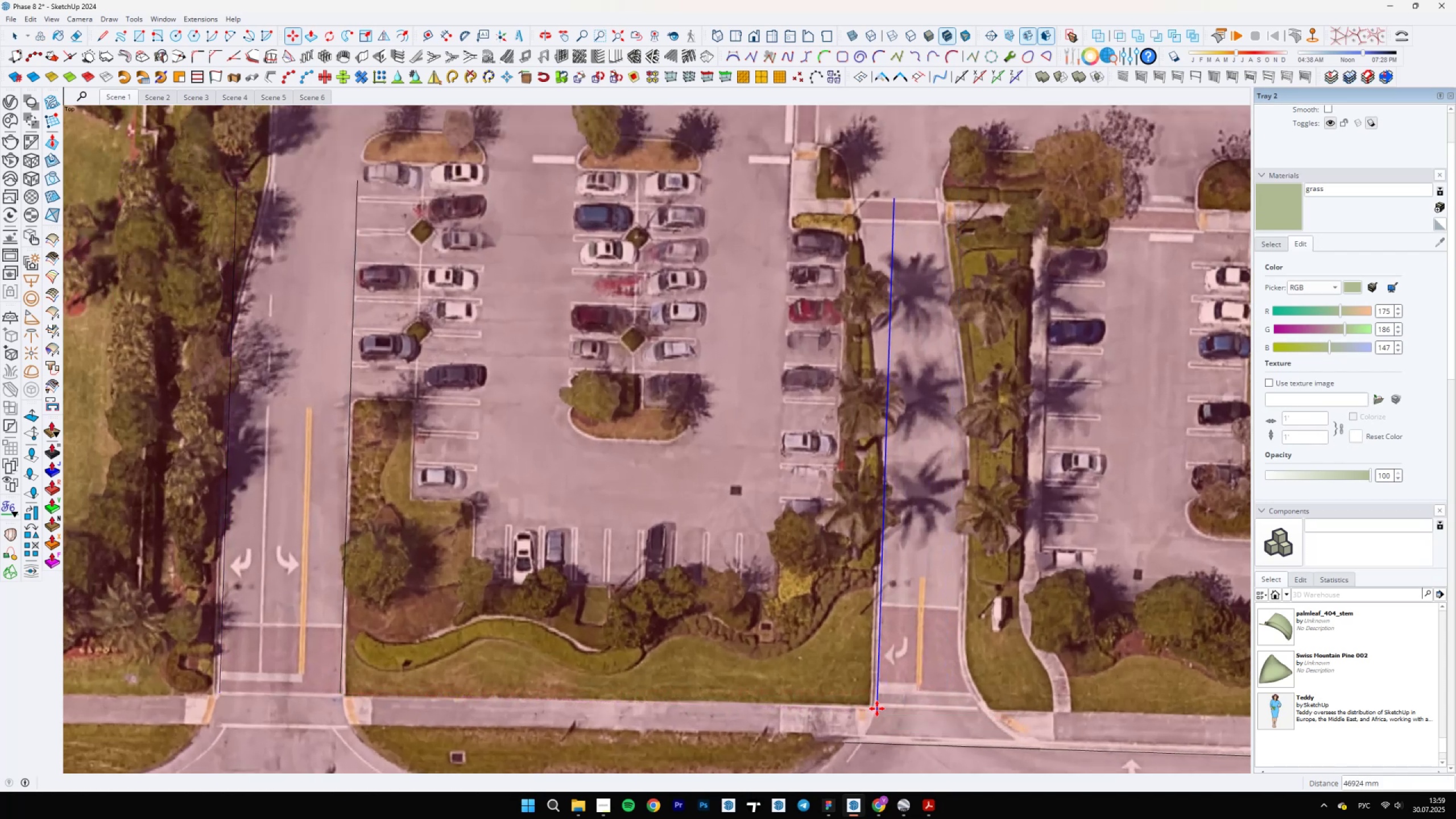 
key(Control+ControlLeft)
 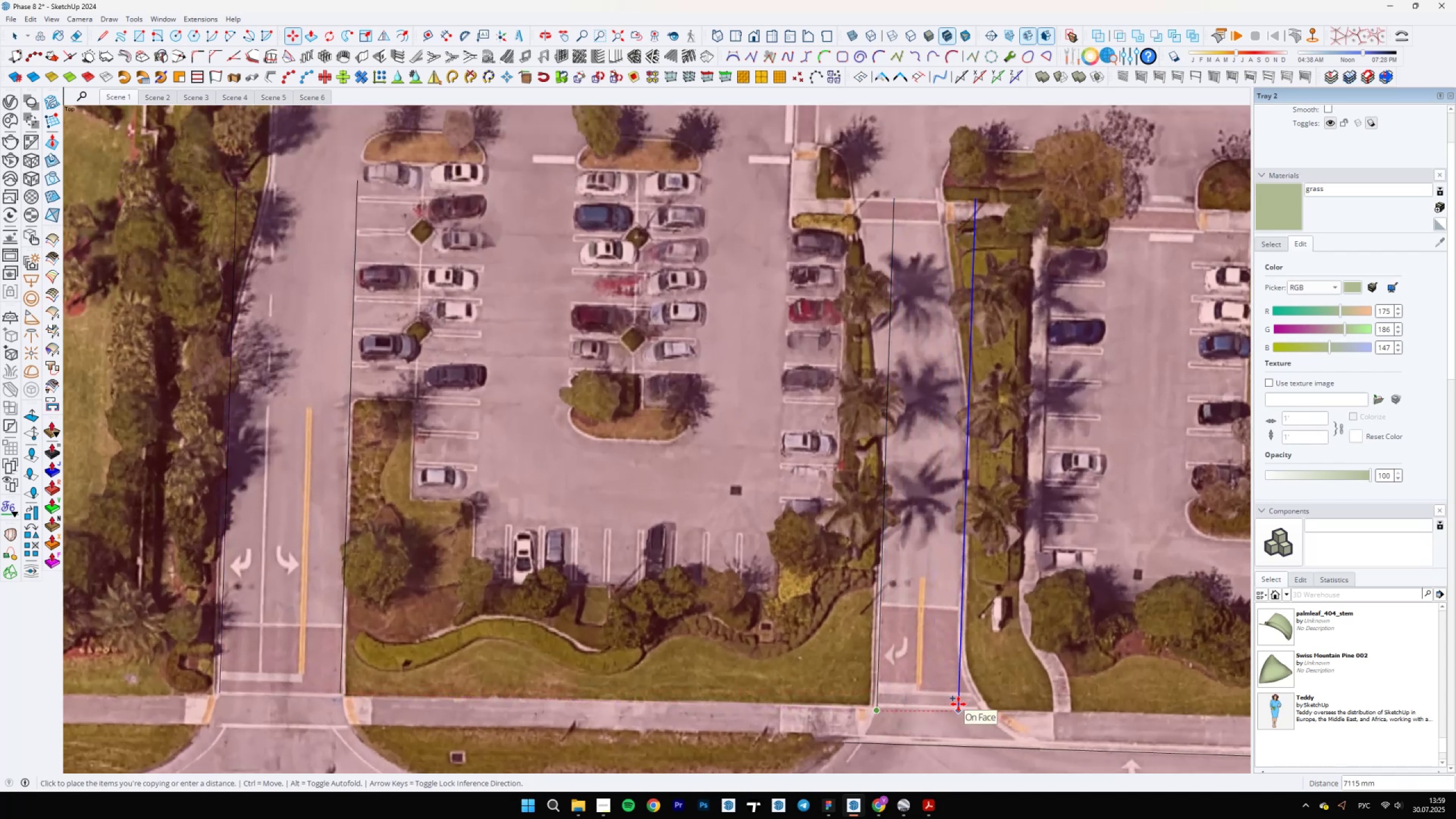 
left_click([958, 704])
 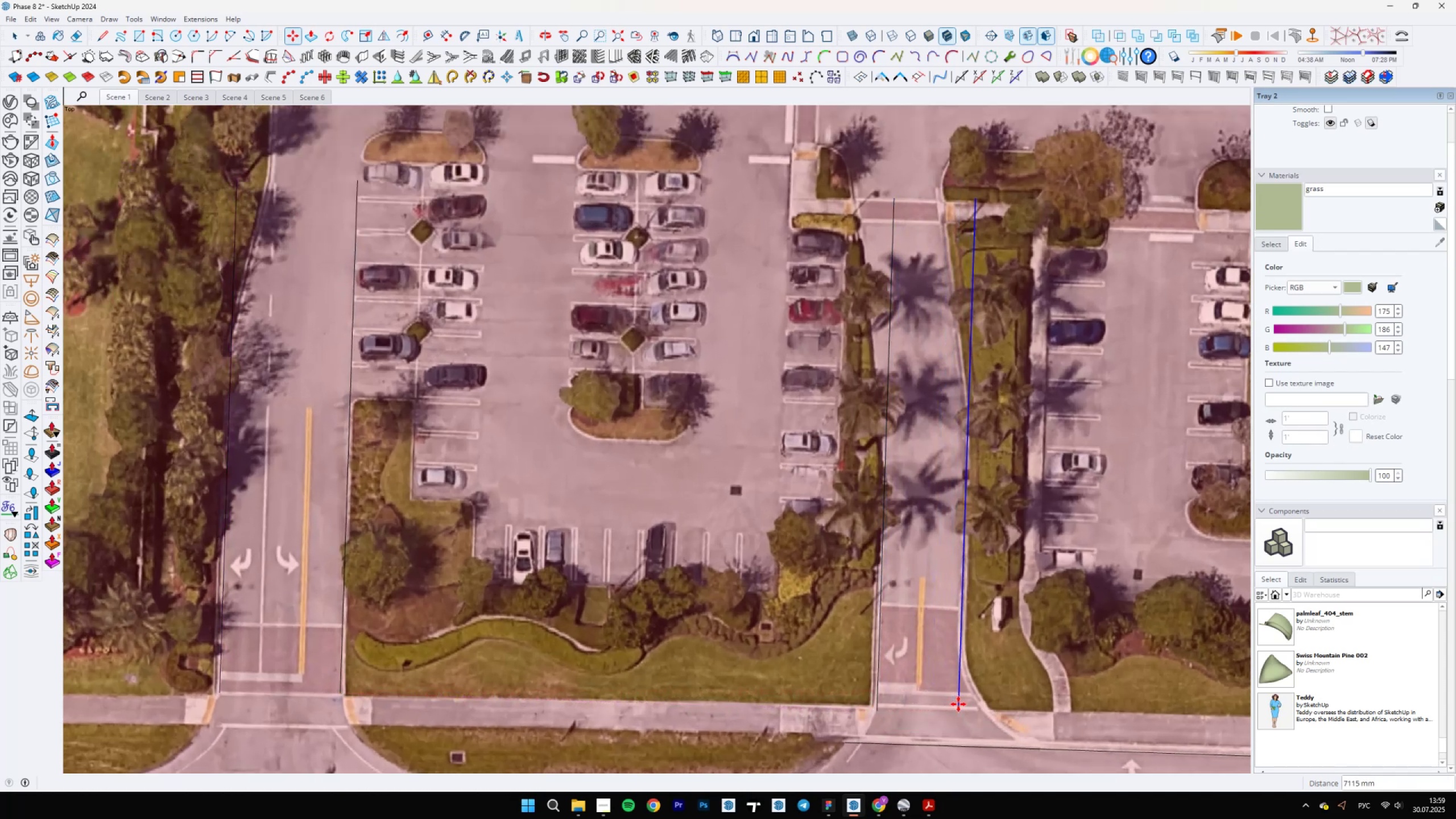 
scroll: coordinate [897, 588], scroll_direction: down, amount: 11.0
 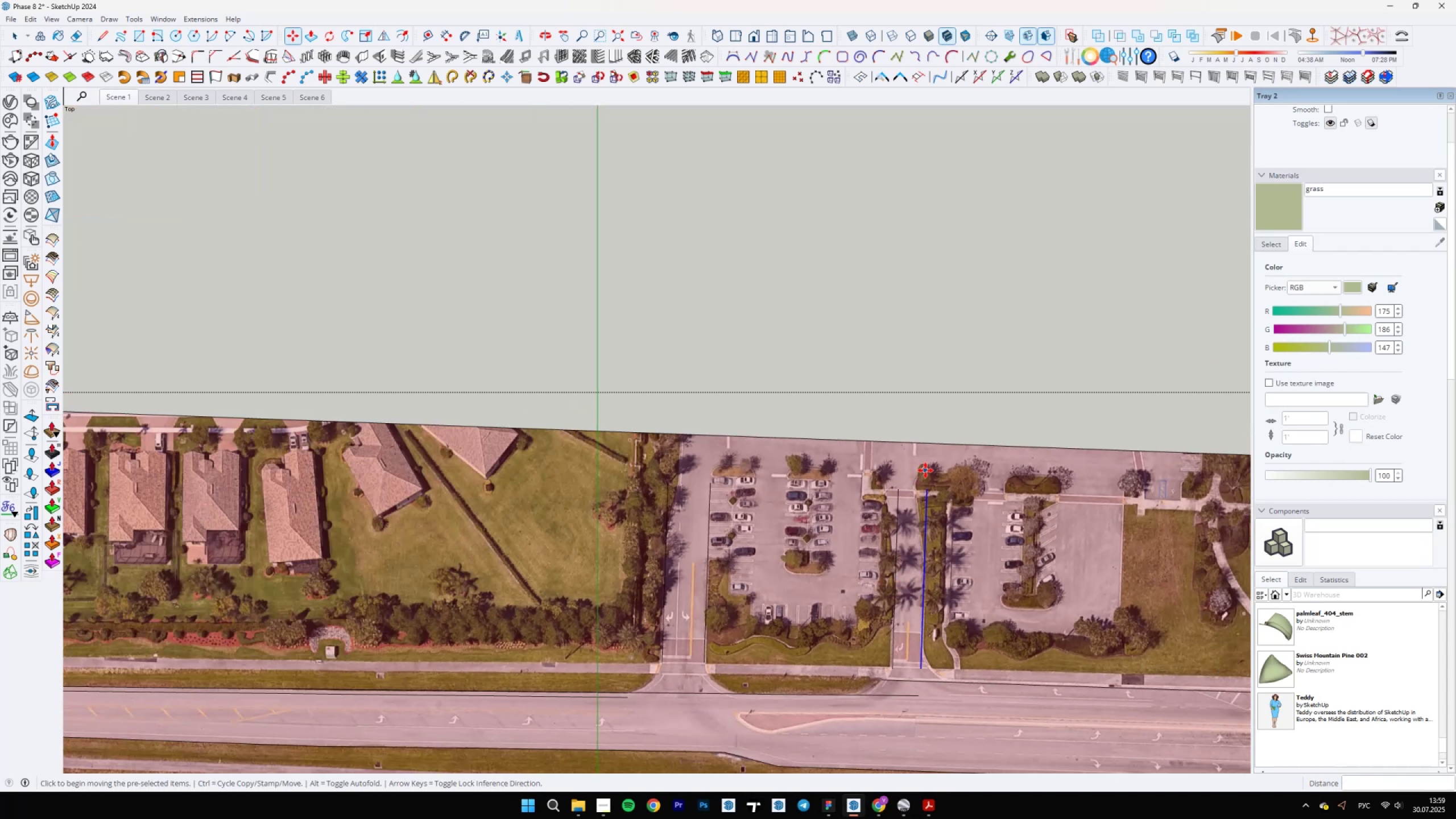 
scroll: coordinate [936, 667], scroll_direction: up, amount: 5.0
 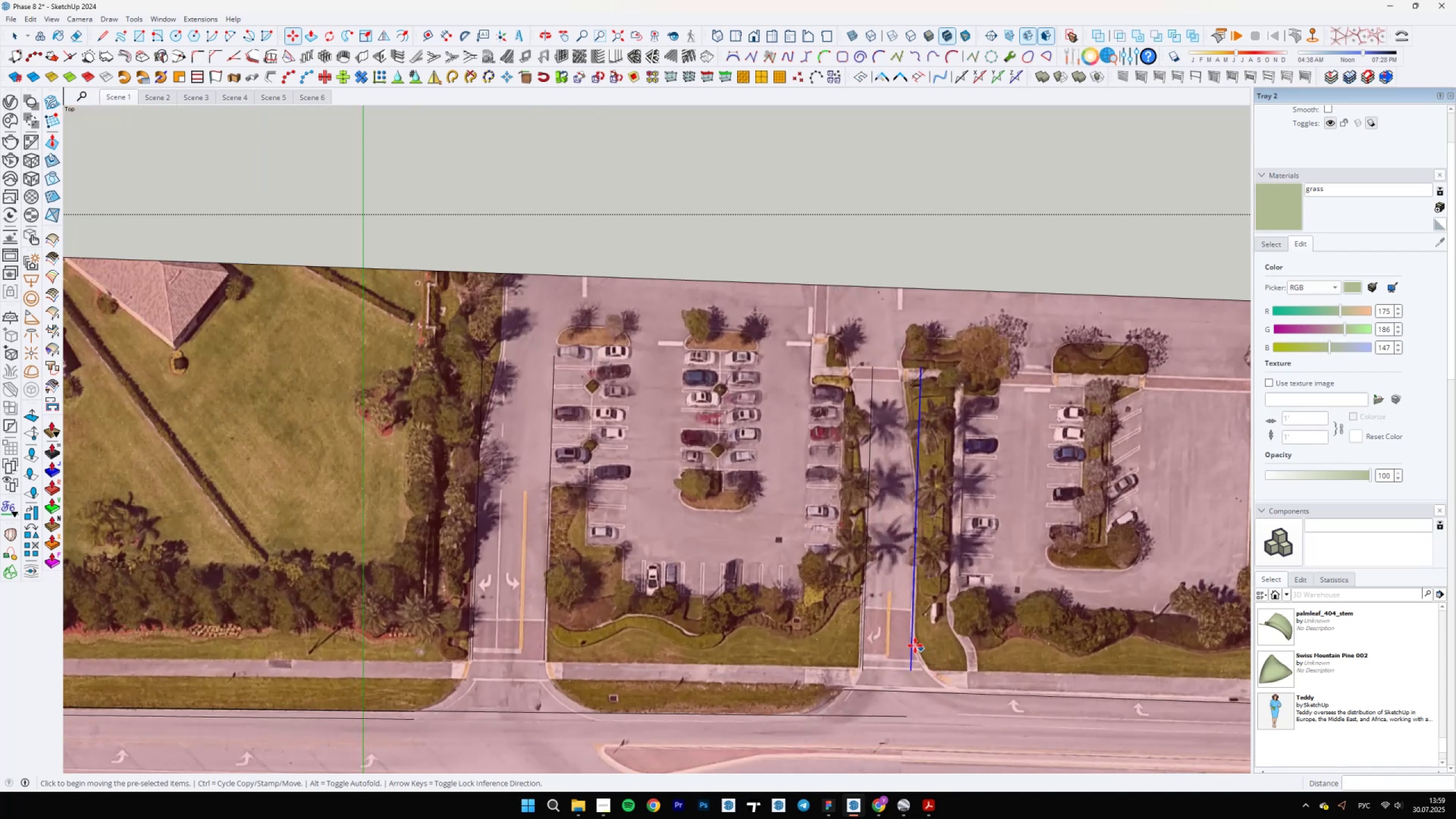 
key(Control+ControlLeft)
 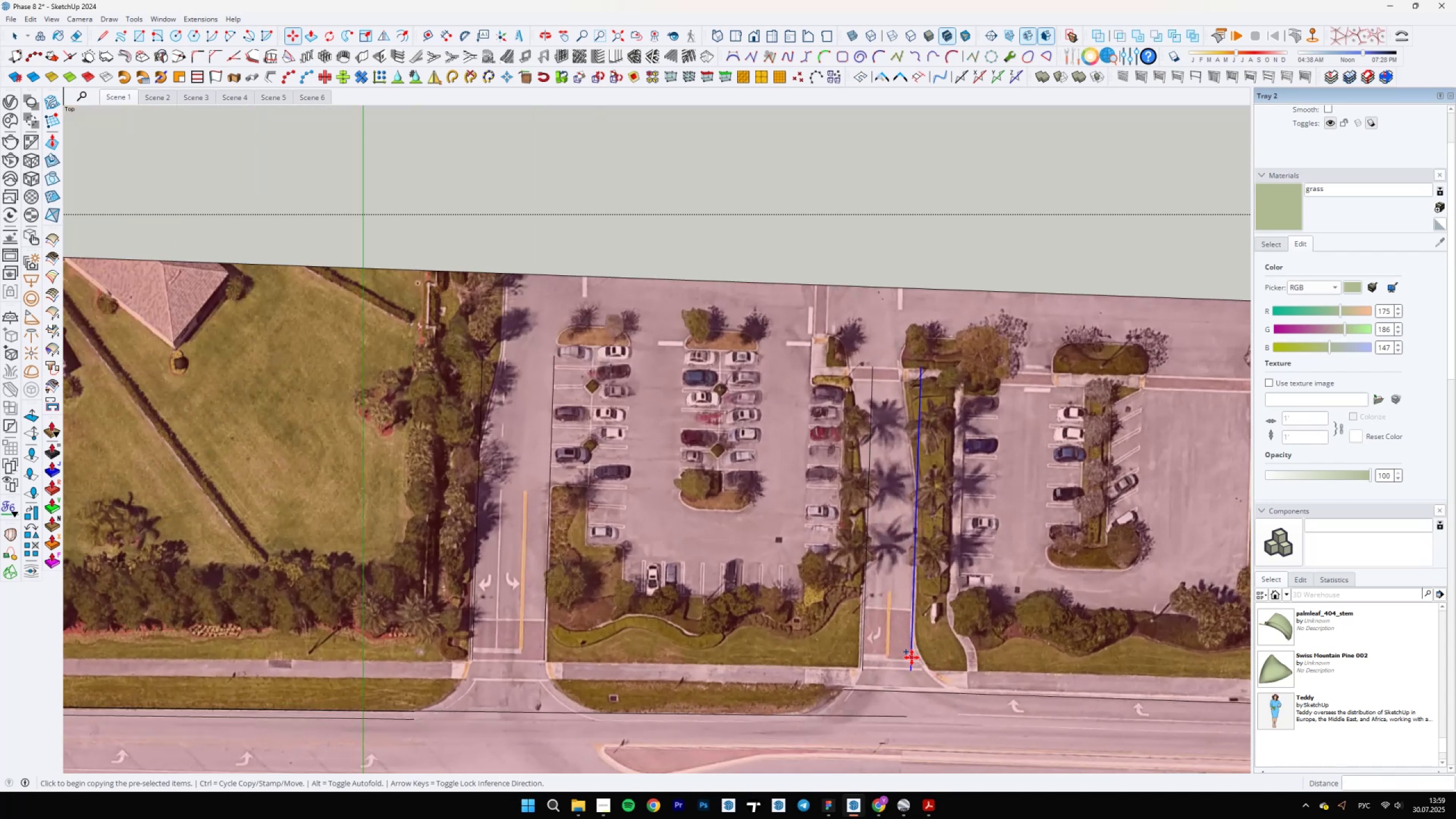 
left_click([912, 657])
 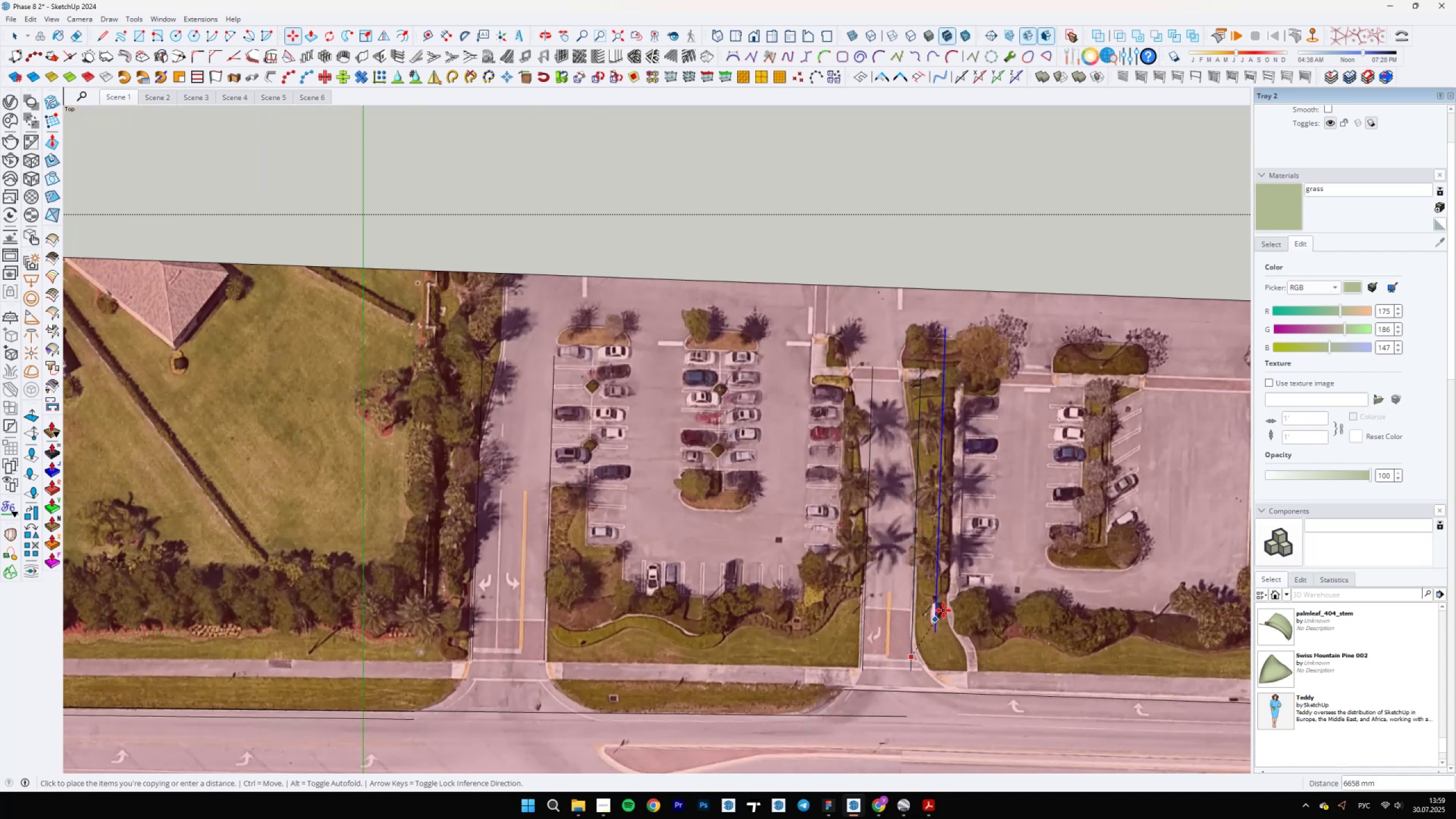 
scroll: coordinate [975, 591], scroll_direction: up, amount: 4.0
 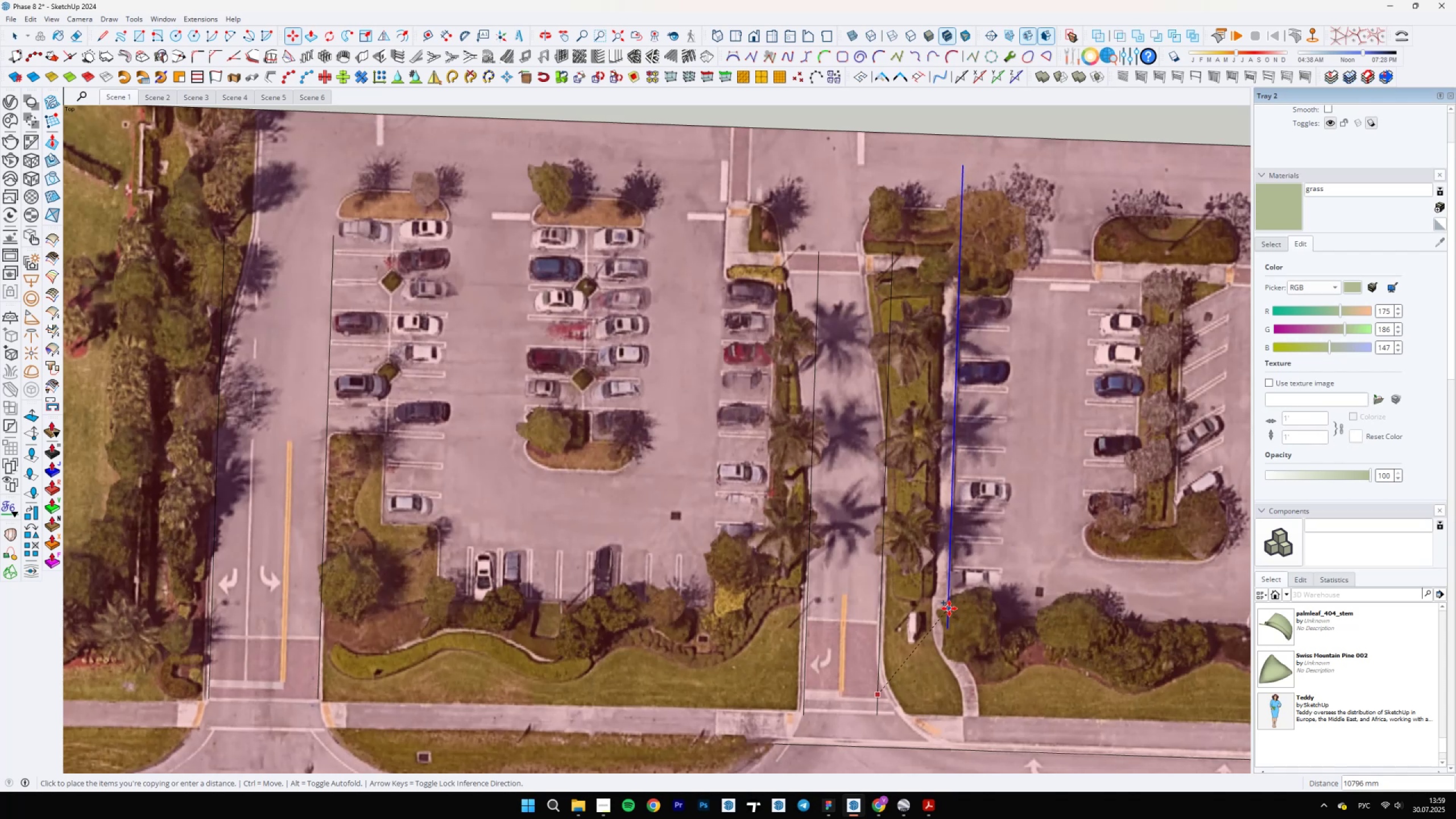 
left_click([950, 609])
 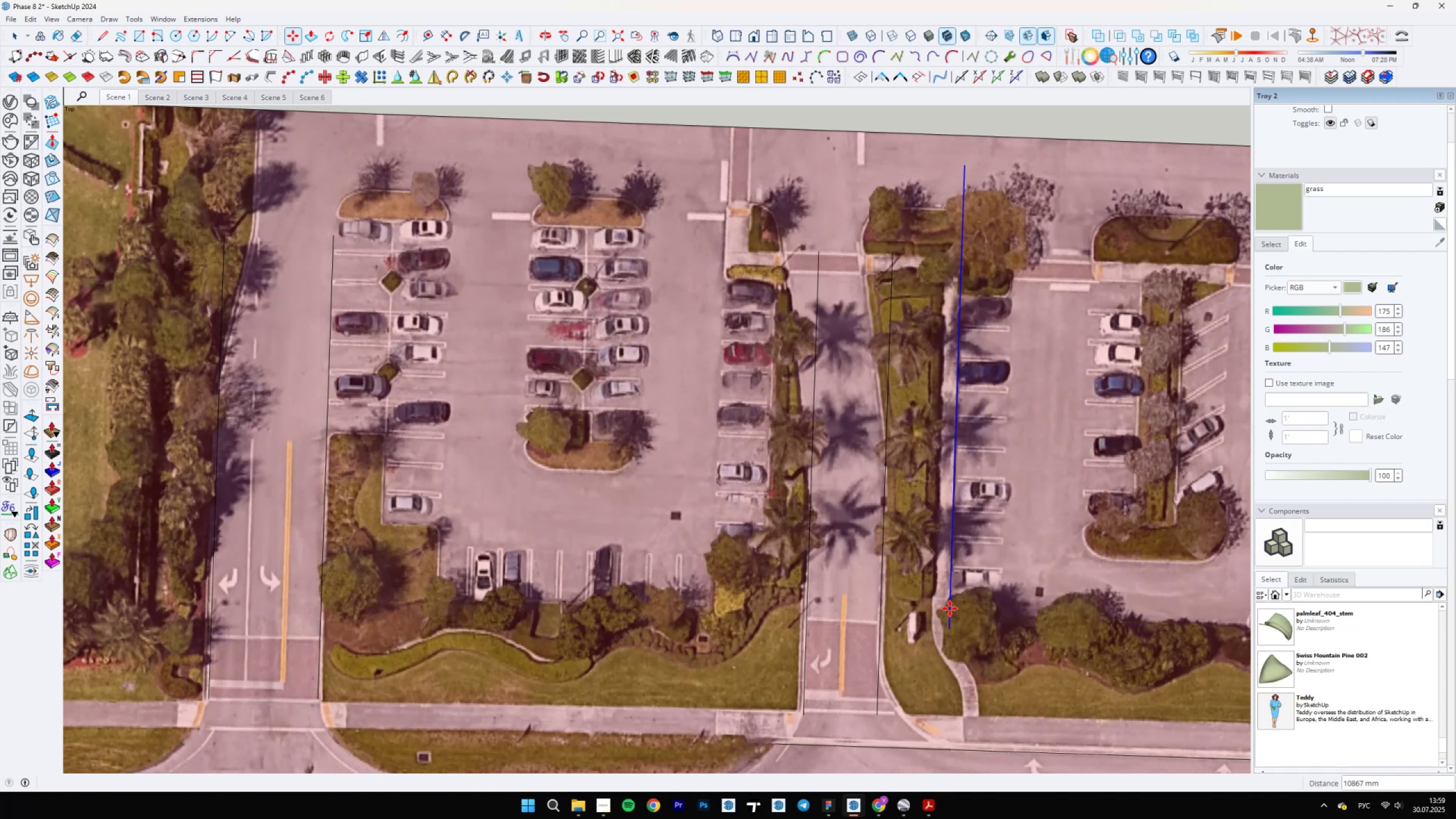 
key(Control+ControlLeft)
 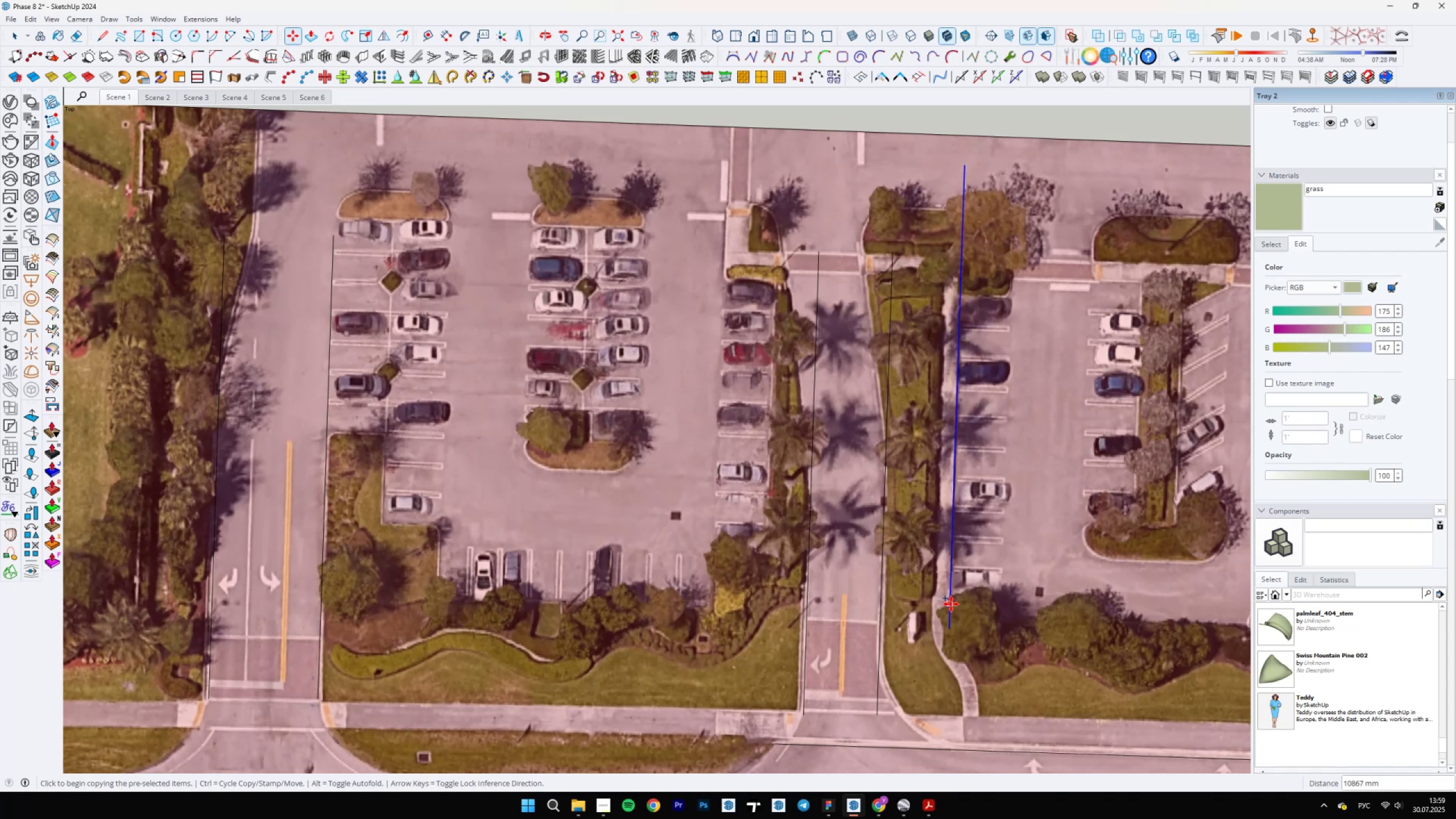 
left_click([951, 604])
 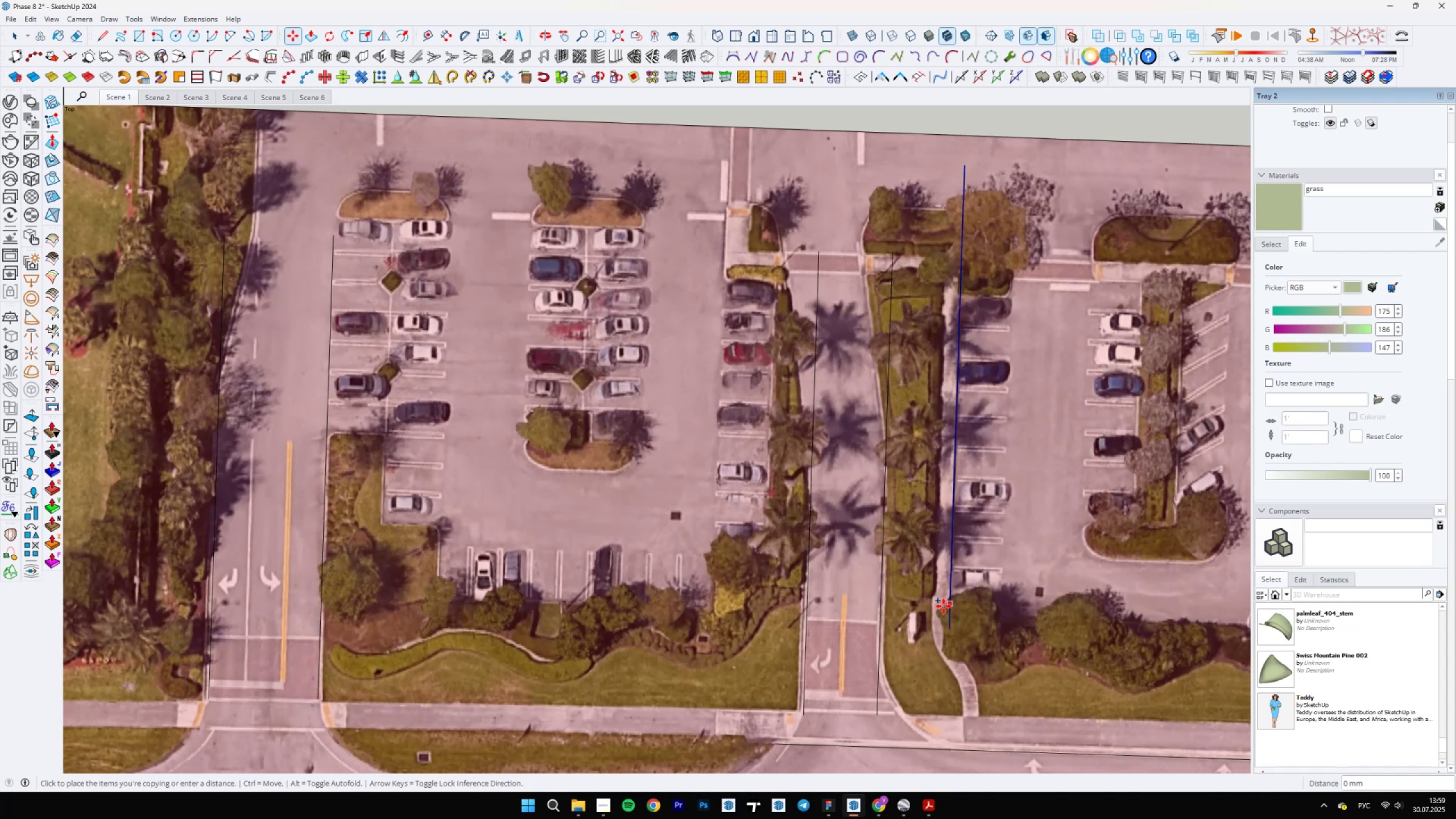 
scroll: coordinate [1122, 589], scroll_direction: down, amount: 2.0
 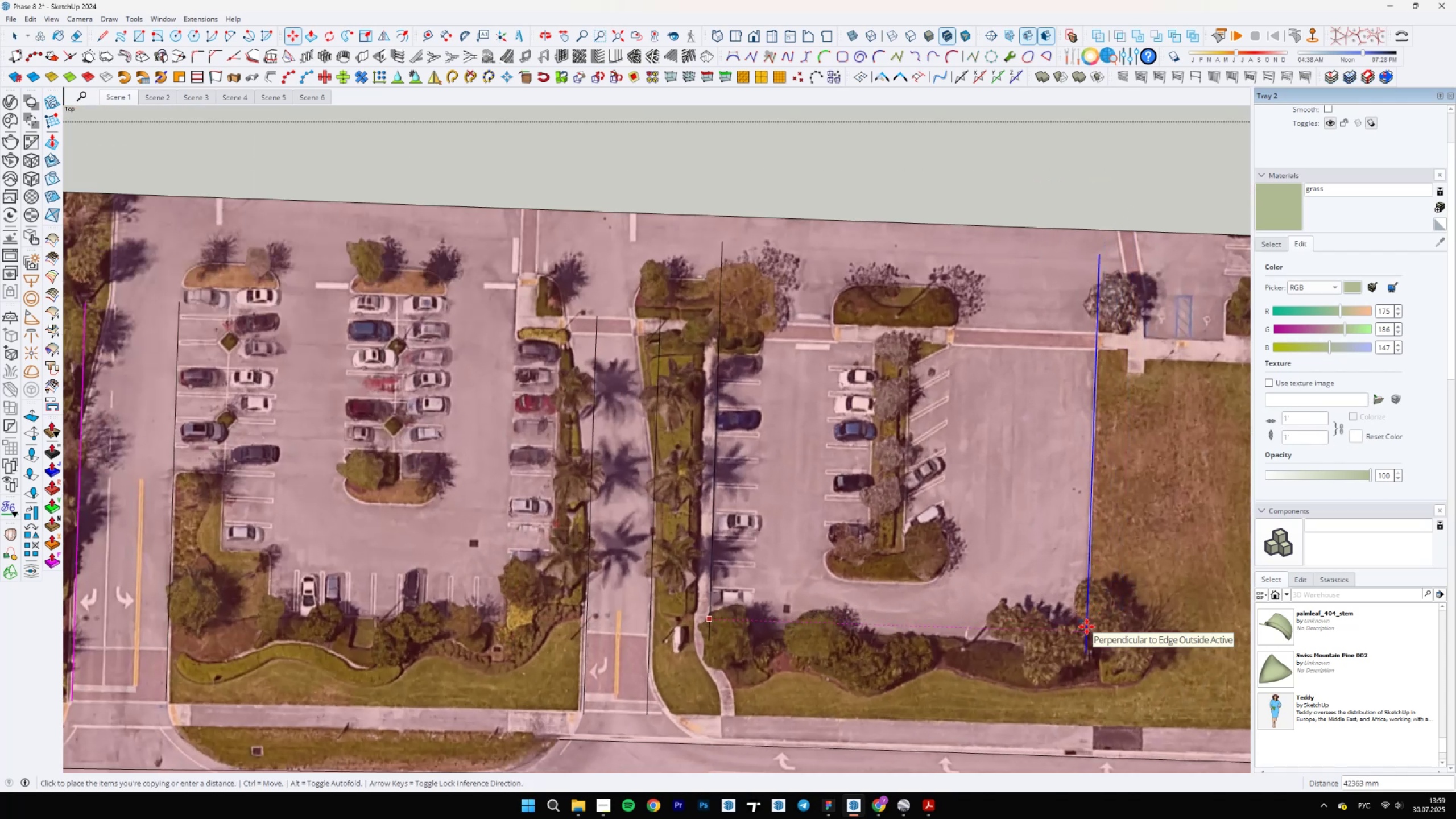 
left_click([1086, 627])
 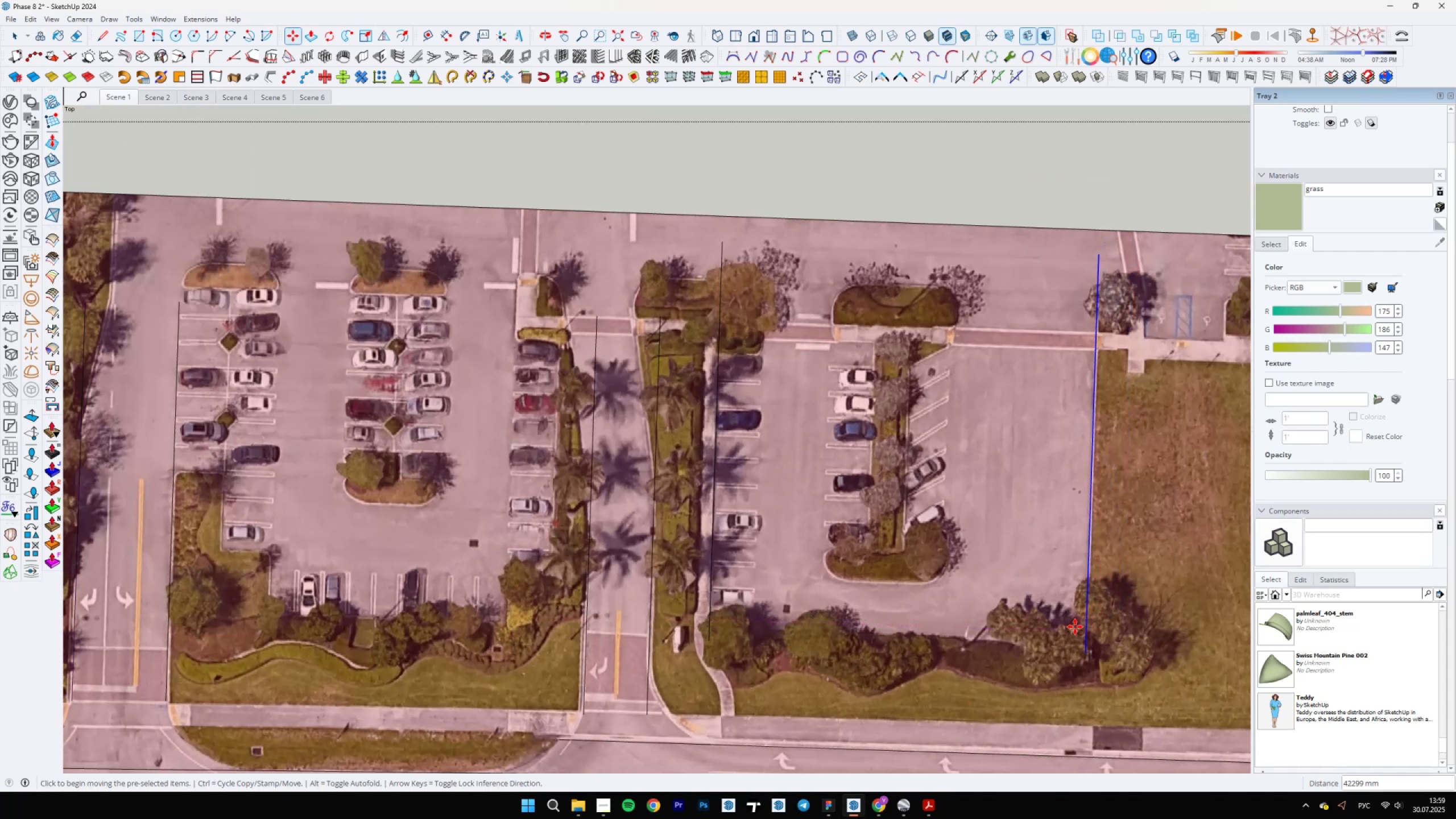 
scroll: coordinate [928, 559], scroll_direction: down, amount: 2.0
 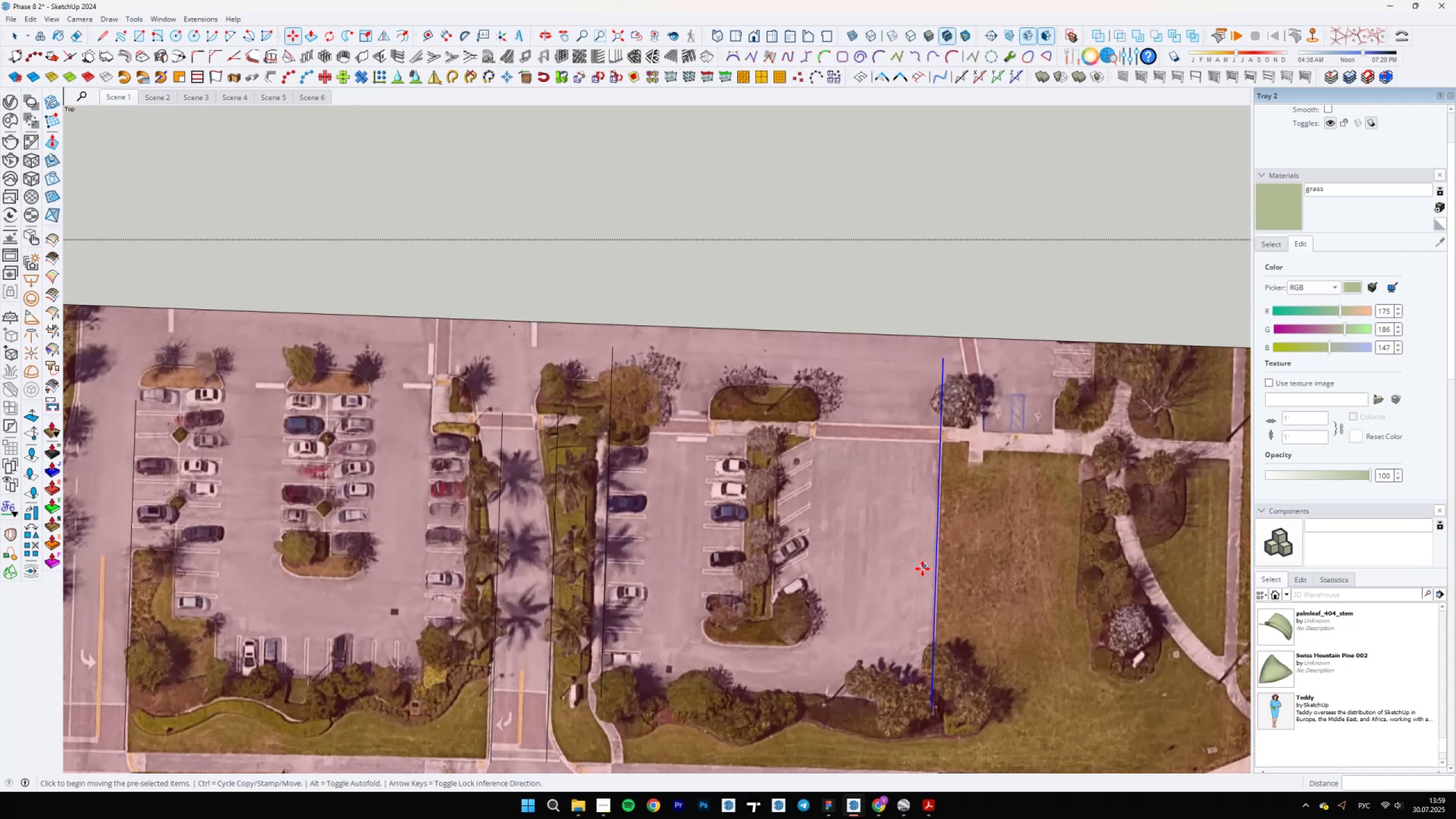 
key(Control+ControlLeft)
 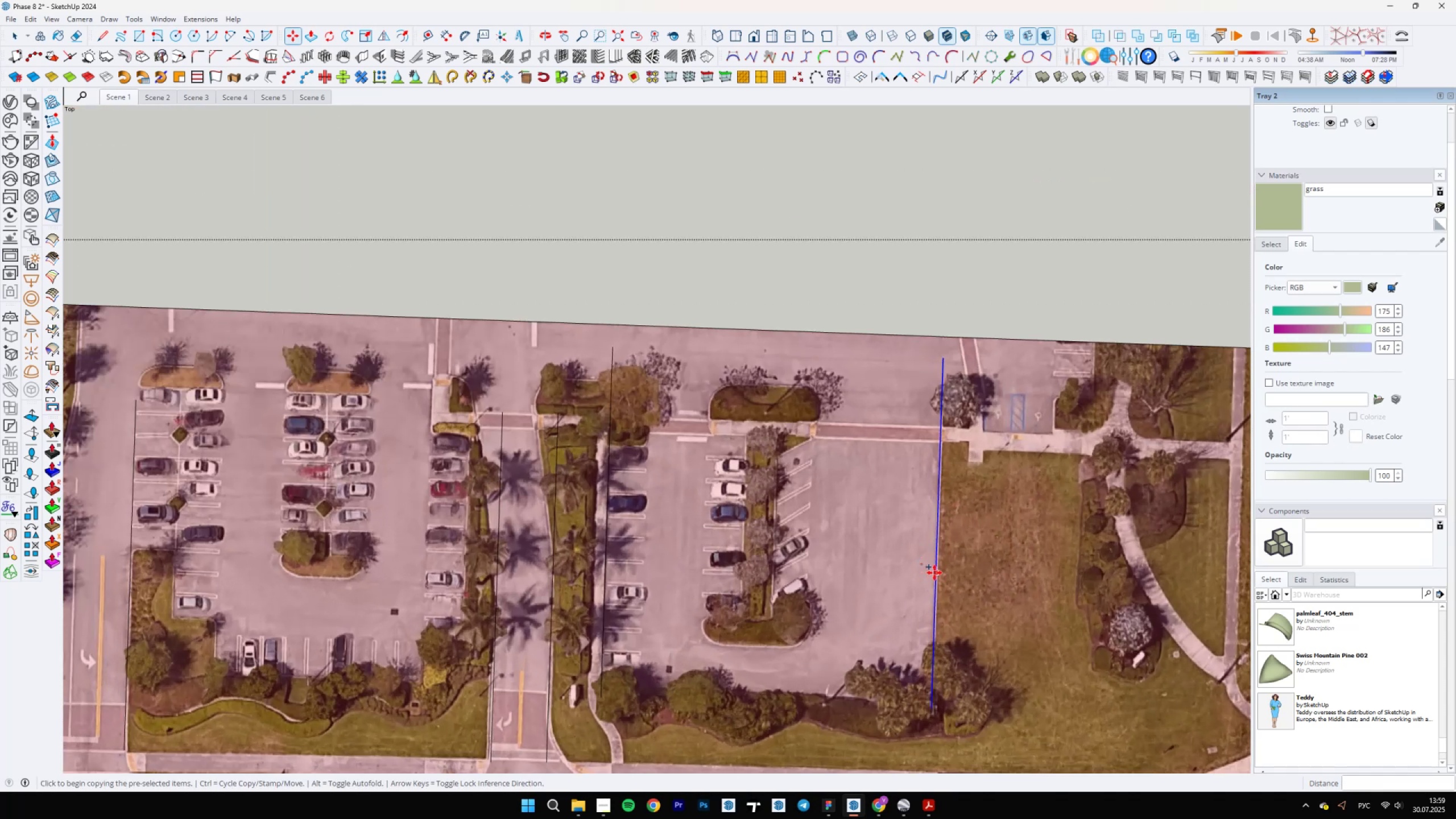 
left_click([936, 573])
 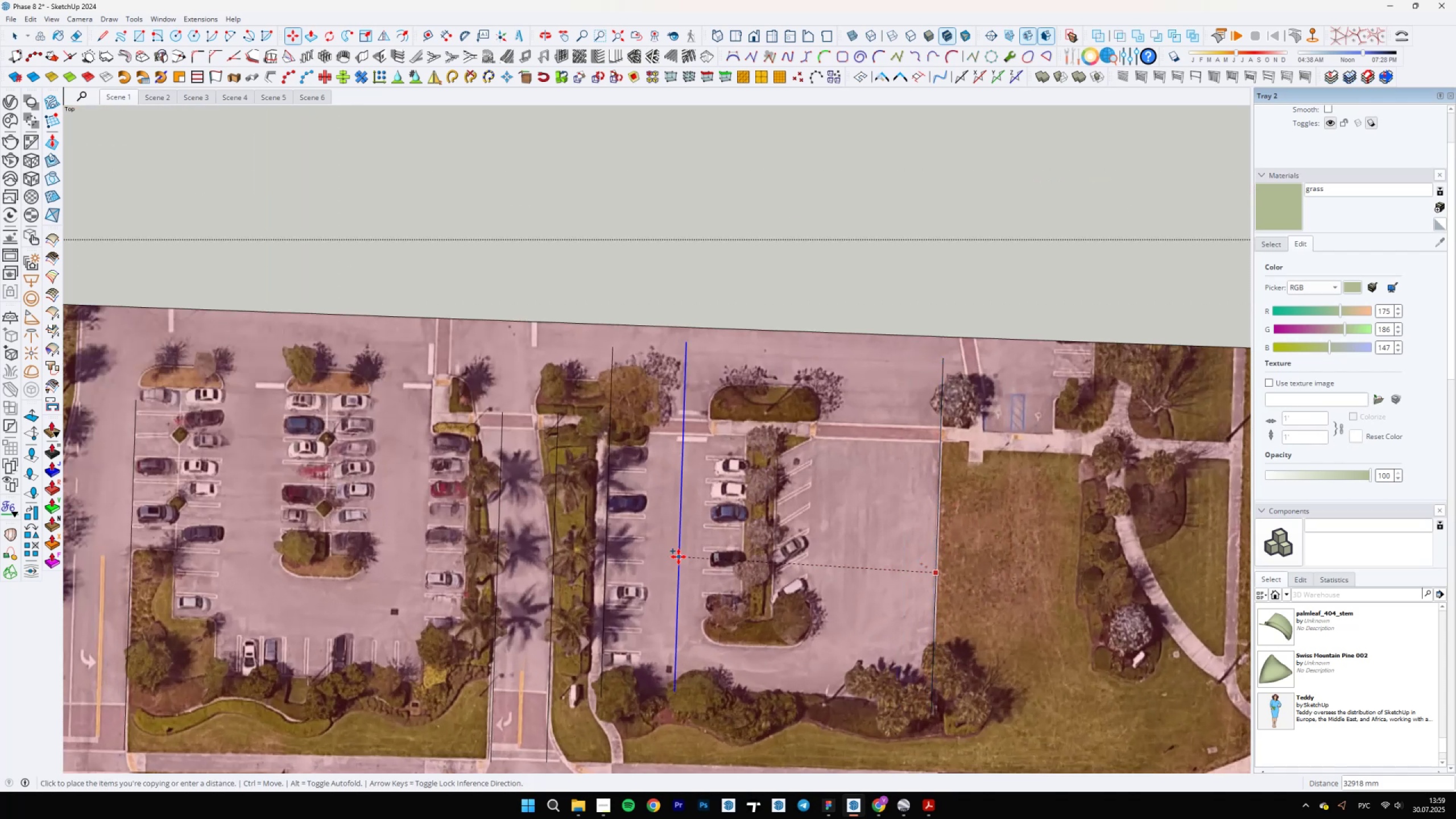 
scroll: coordinate [684, 557], scroll_direction: up, amount: 4.0
 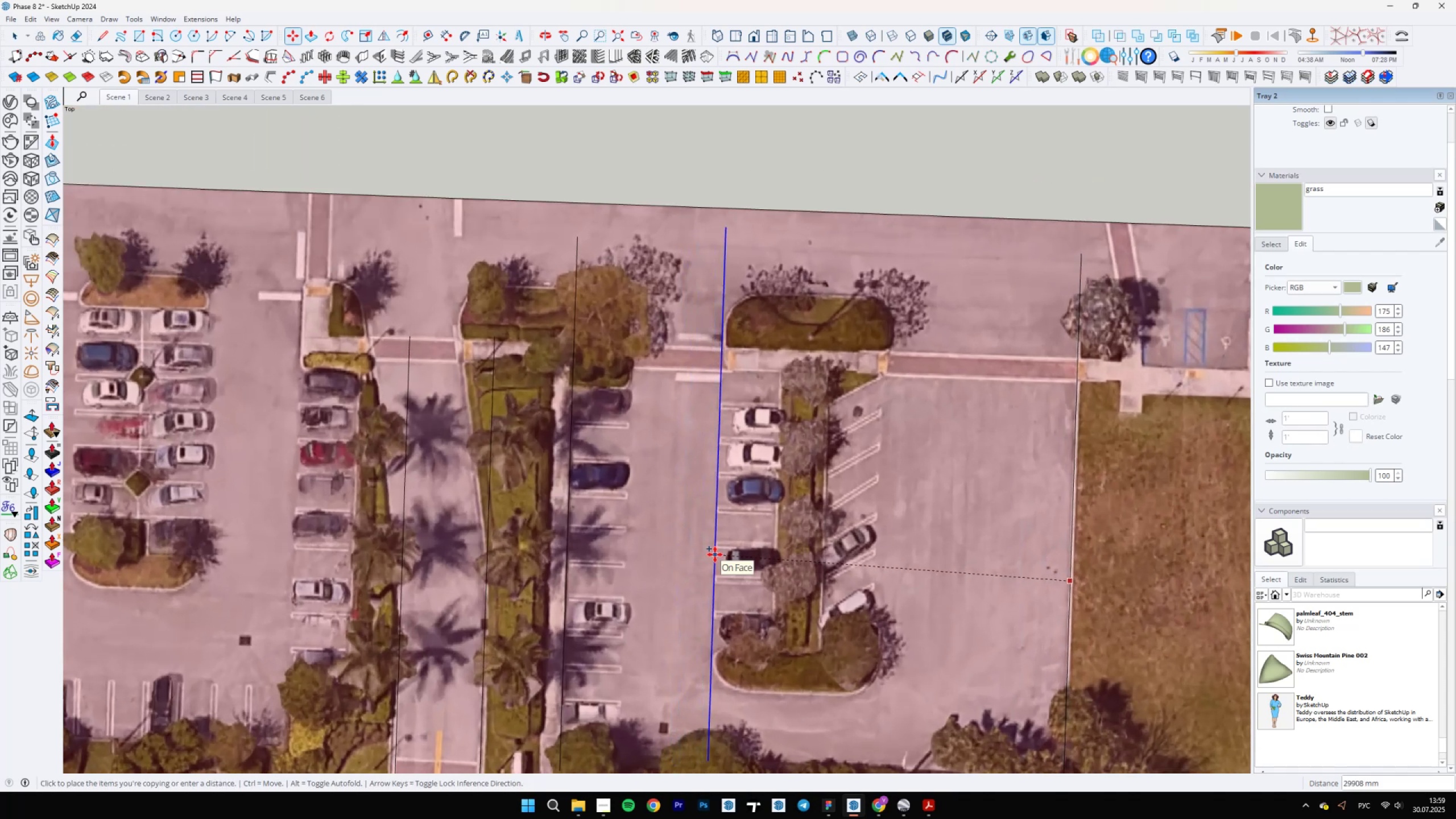 
left_click([715, 555])
 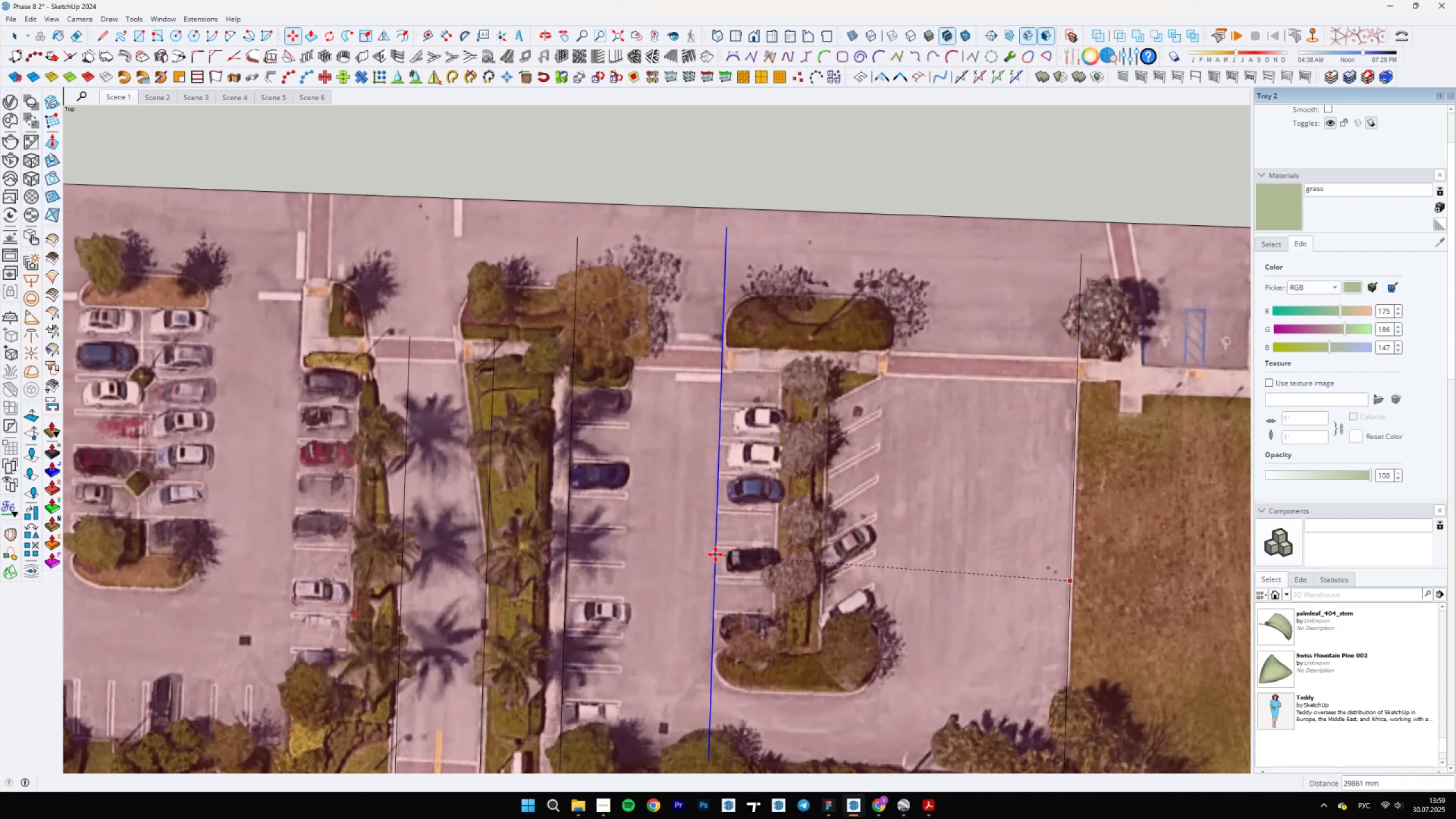 
key(Control+ControlLeft)
 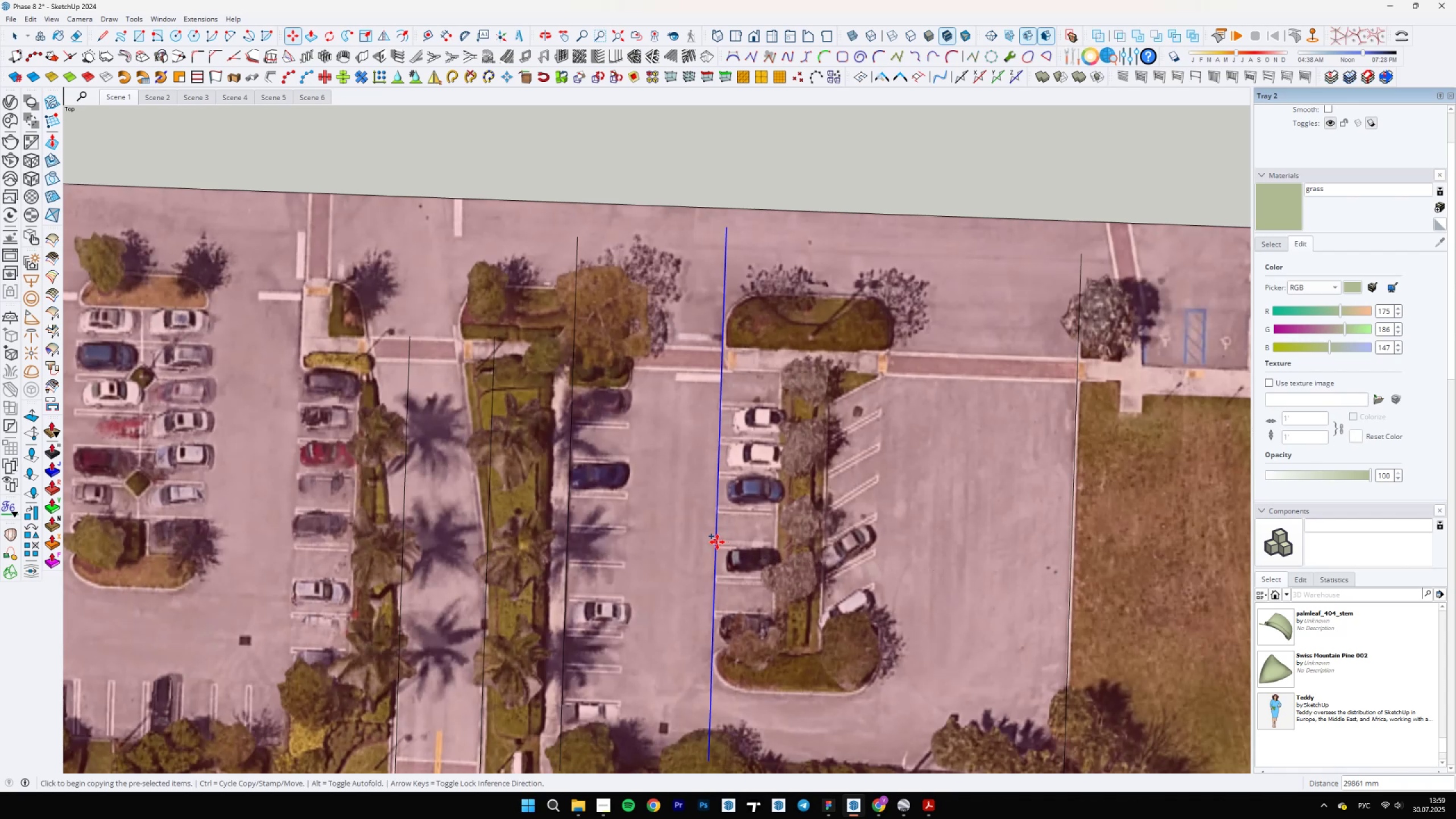 
left_click([716, 543])
 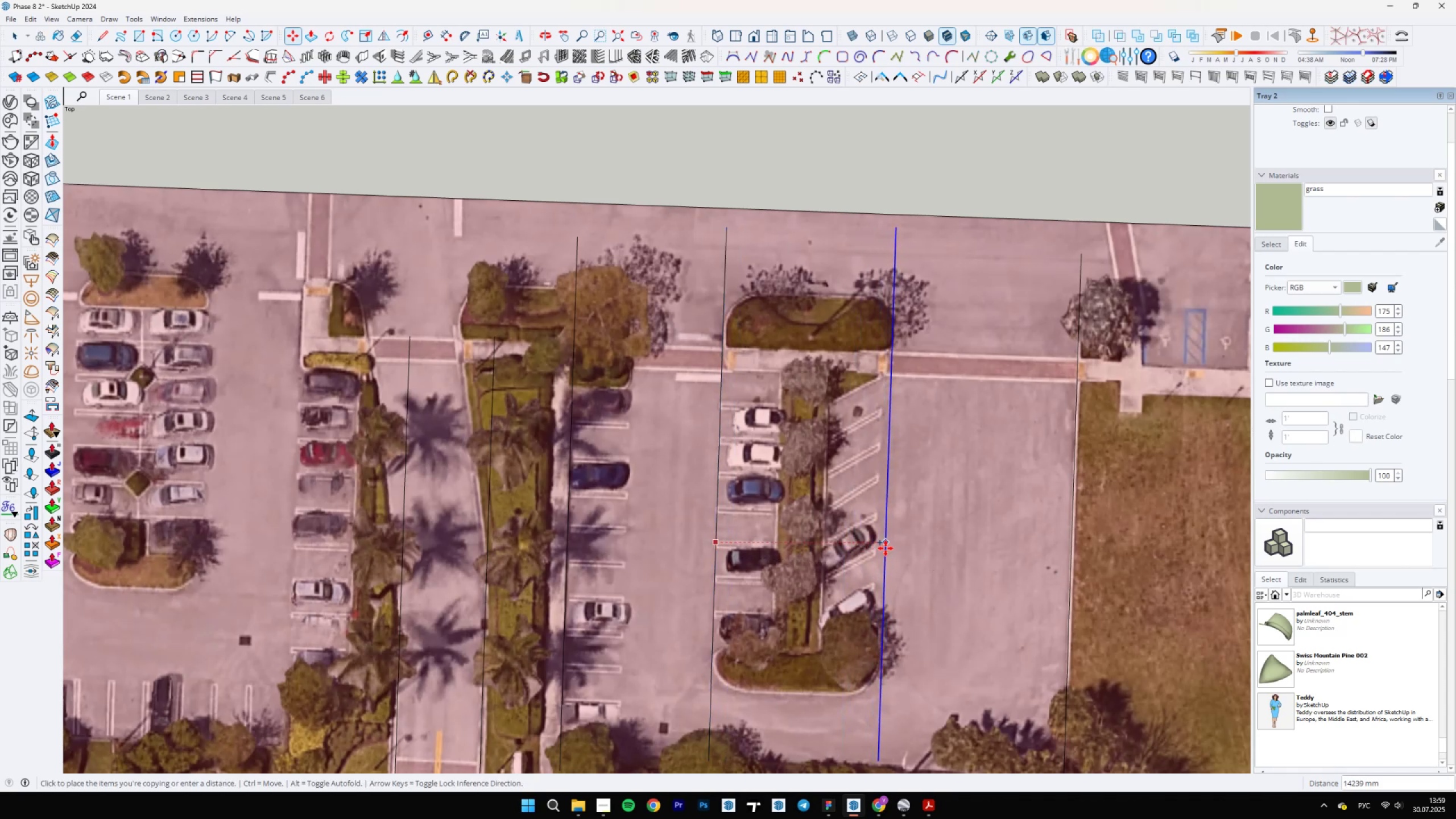 
left_click([886, 548])
 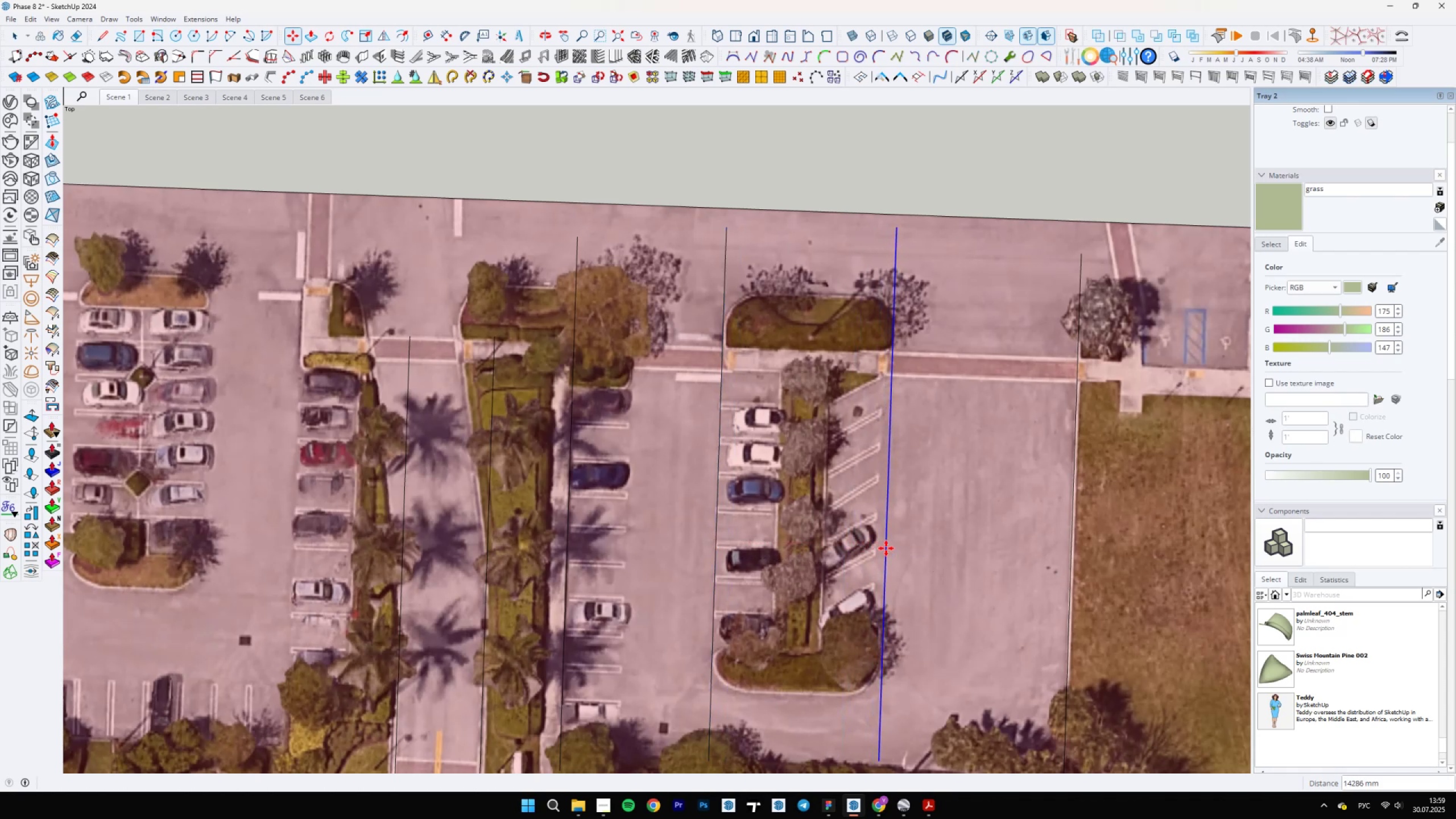 
key(Control+ControlLeft)
 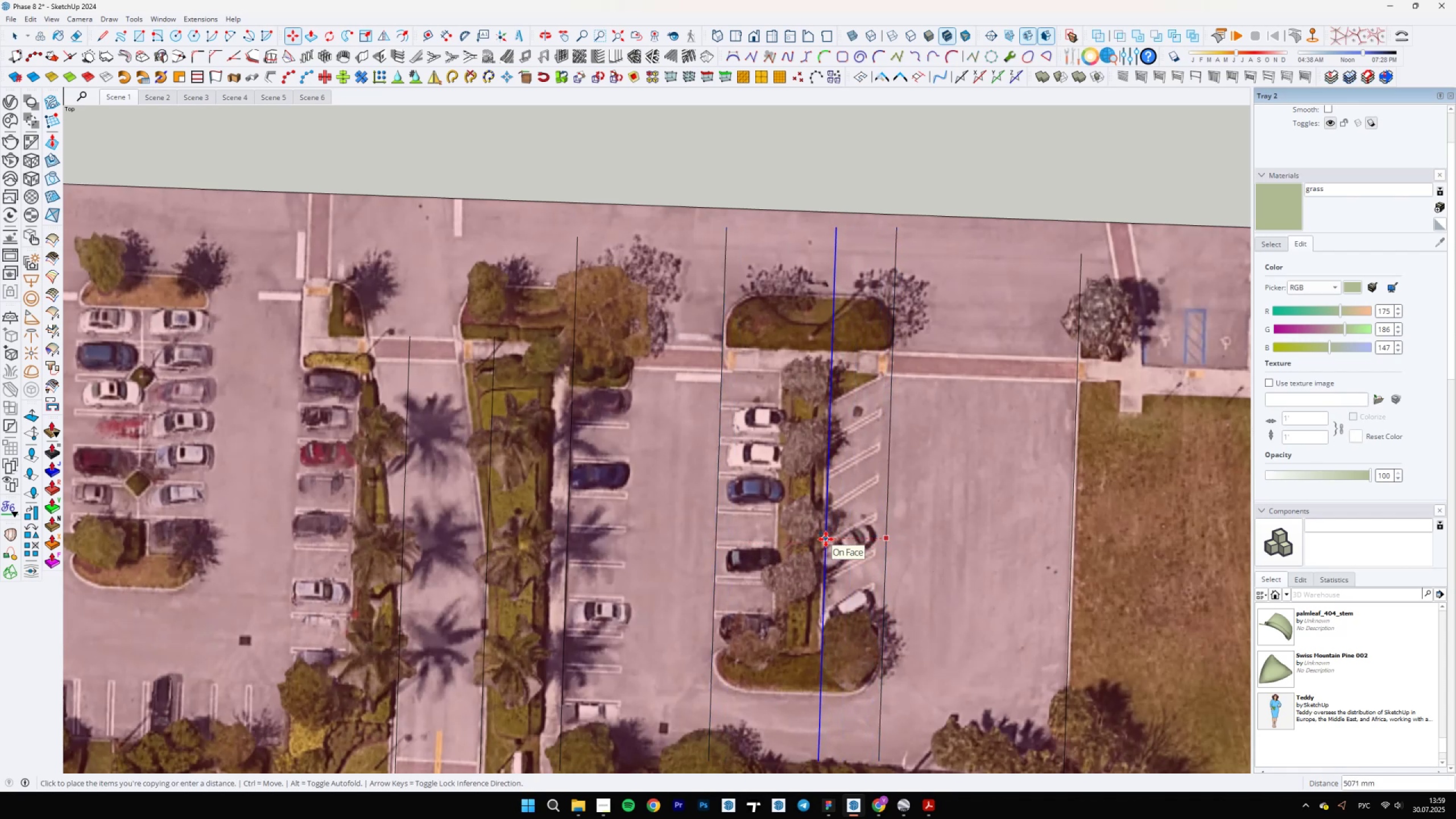 
left_click([825, 539])
 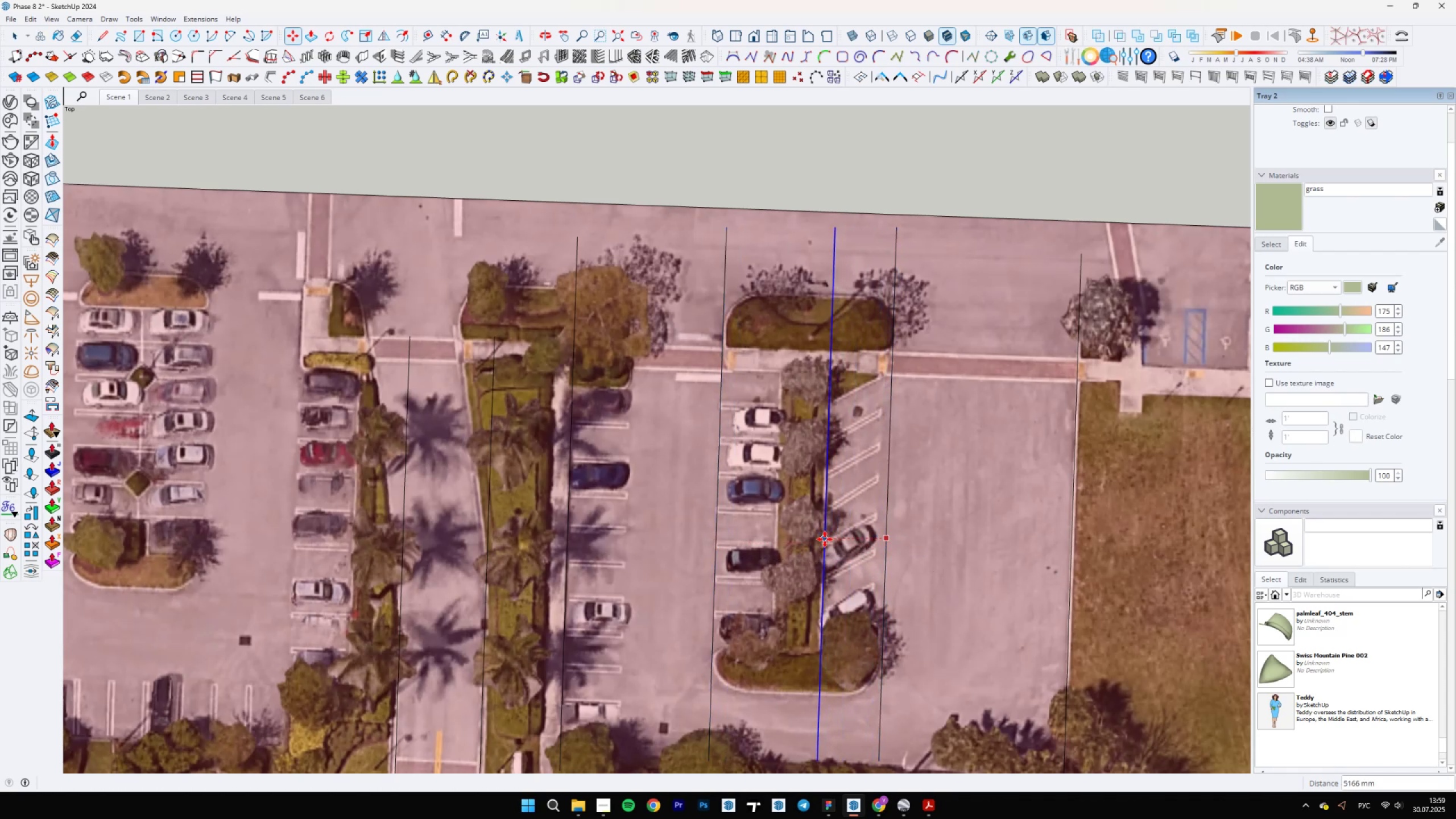 
key(Control+ControlLeft)
 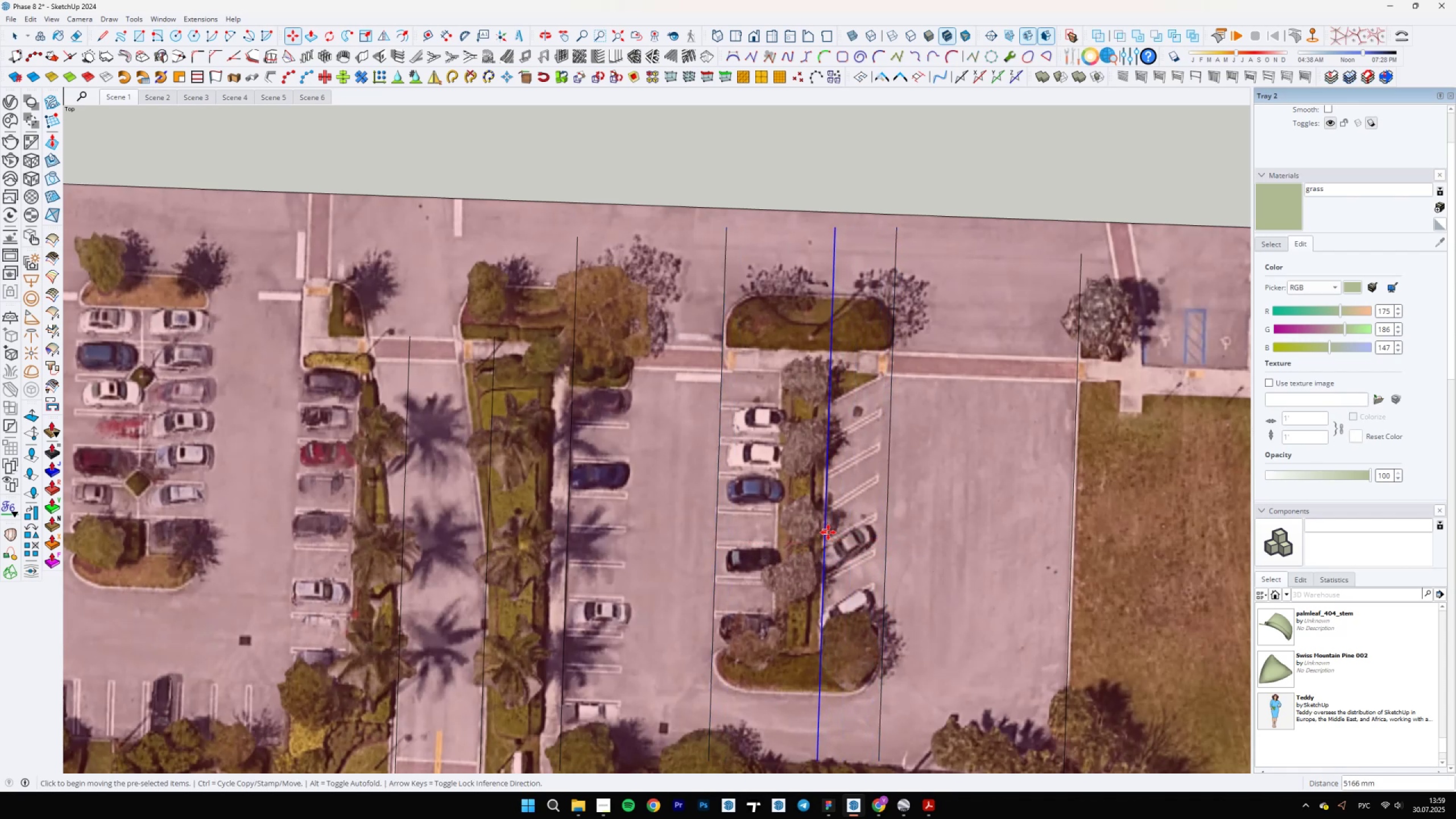 
left_click([829, 531])
 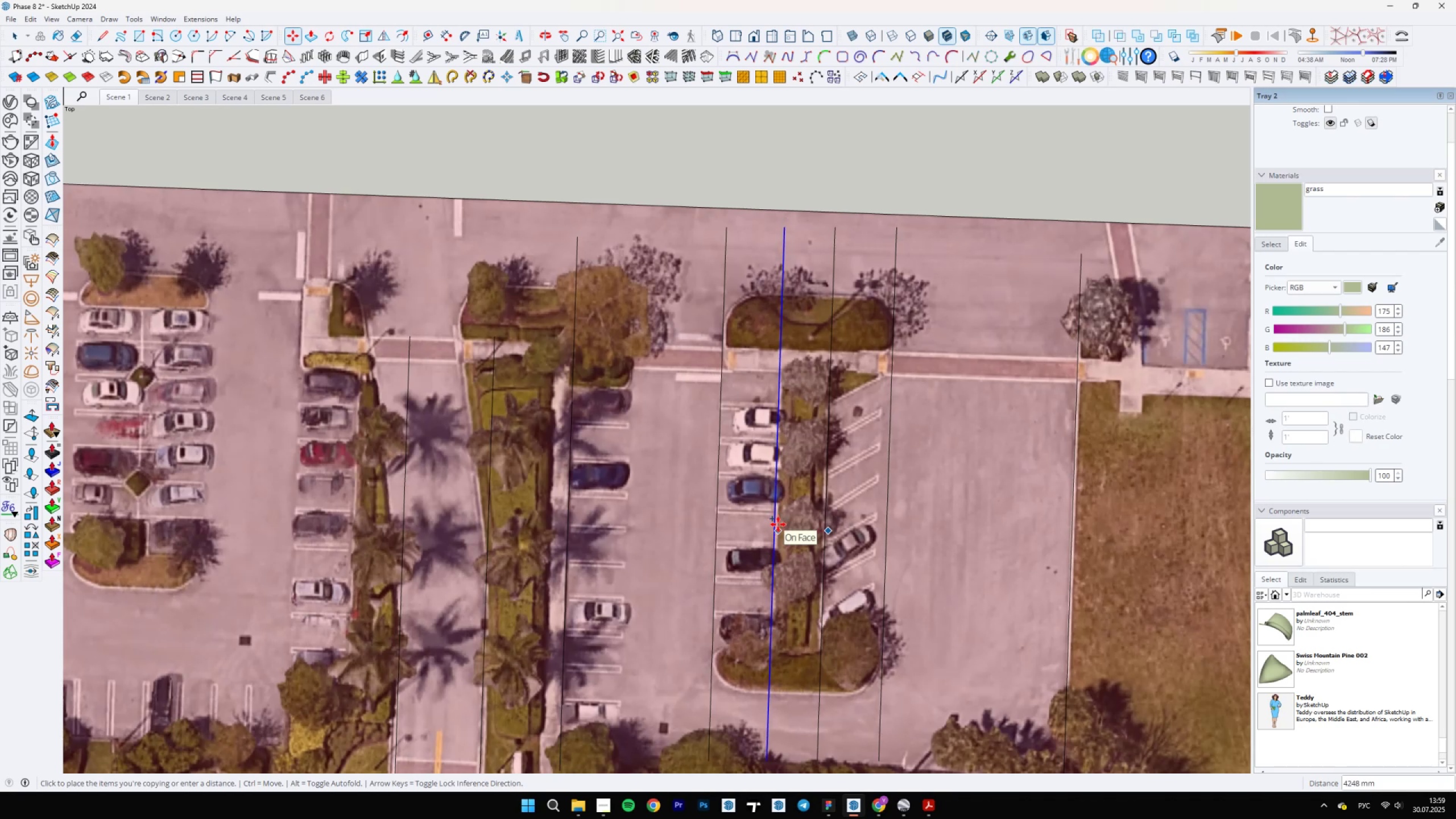 
left_click([778, 524])
 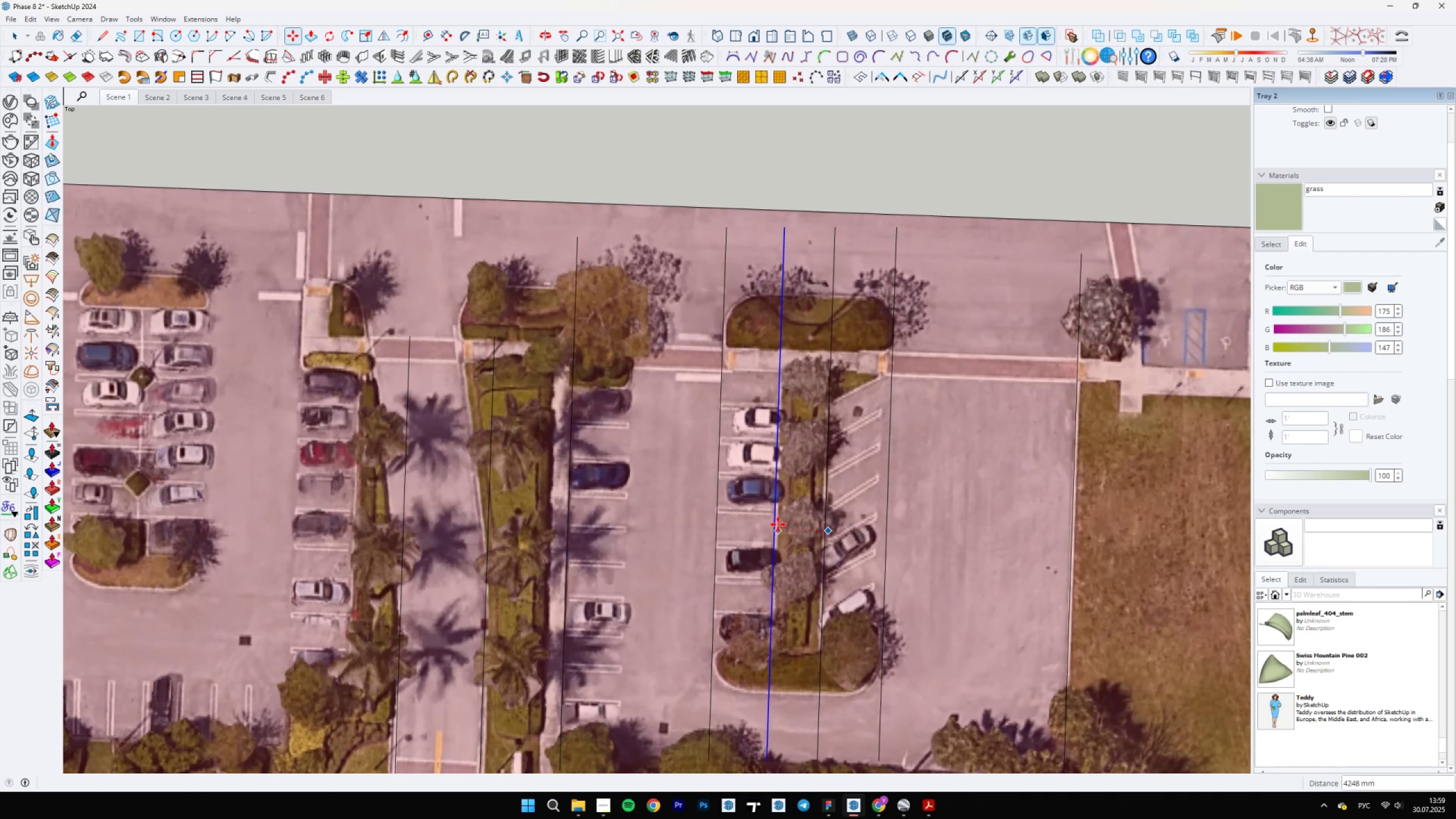 
key(Space)
 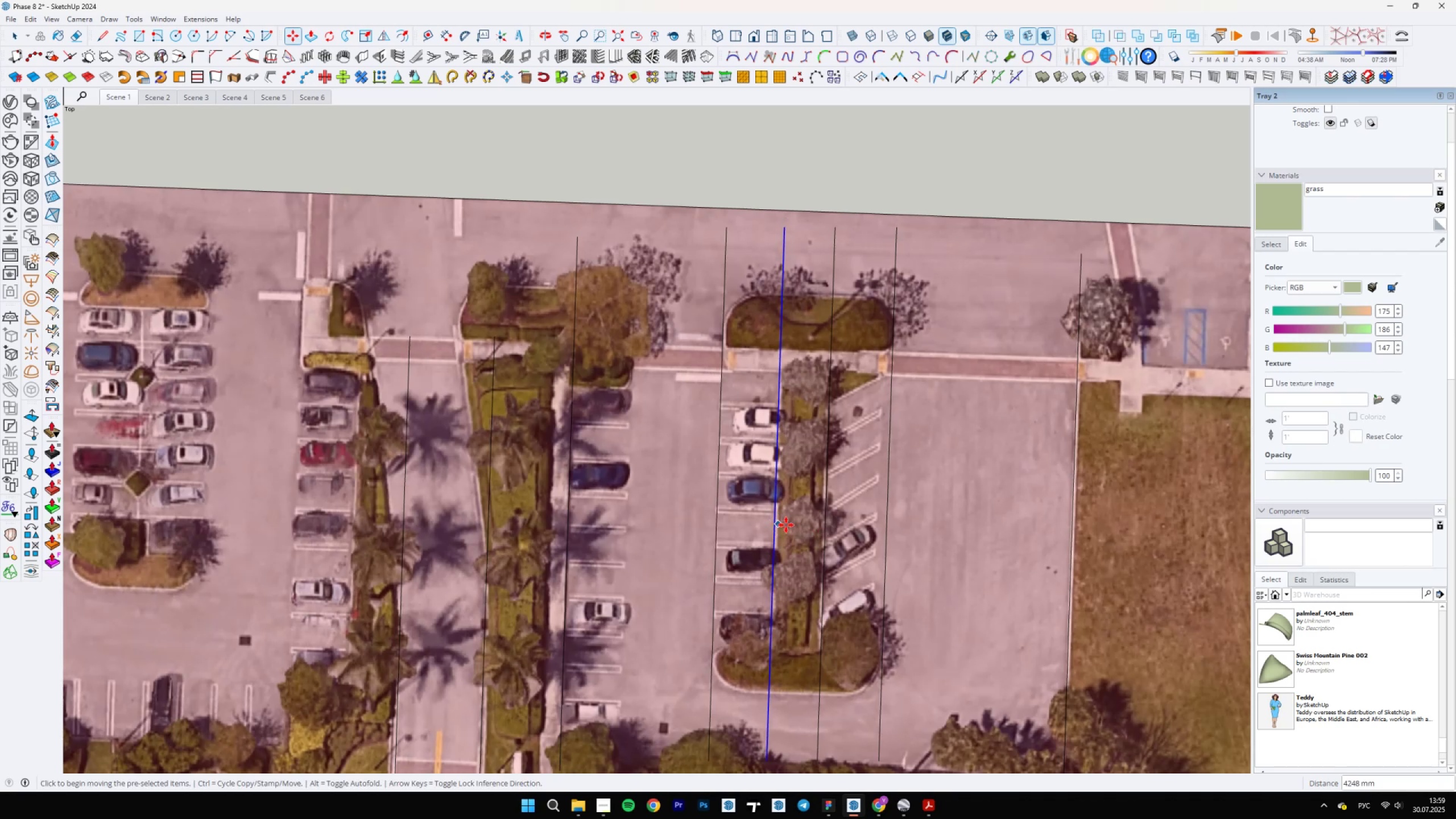 
scroll: coordinate [791, 530], scroll_direction: down, amount: 10.0
 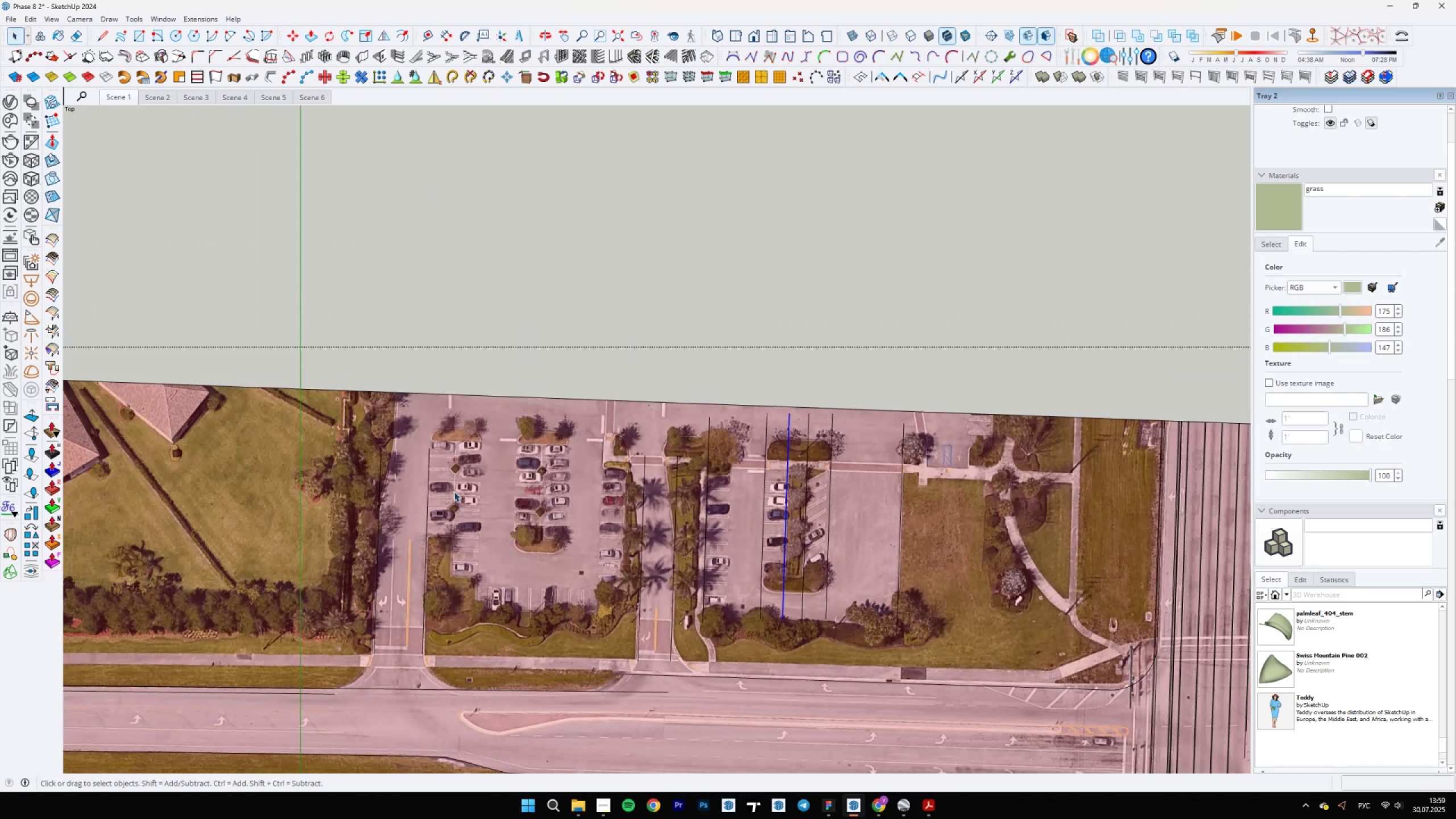 
scroll: coordinate [336, 449], scroll_direction: up, amount: 9.0
 